 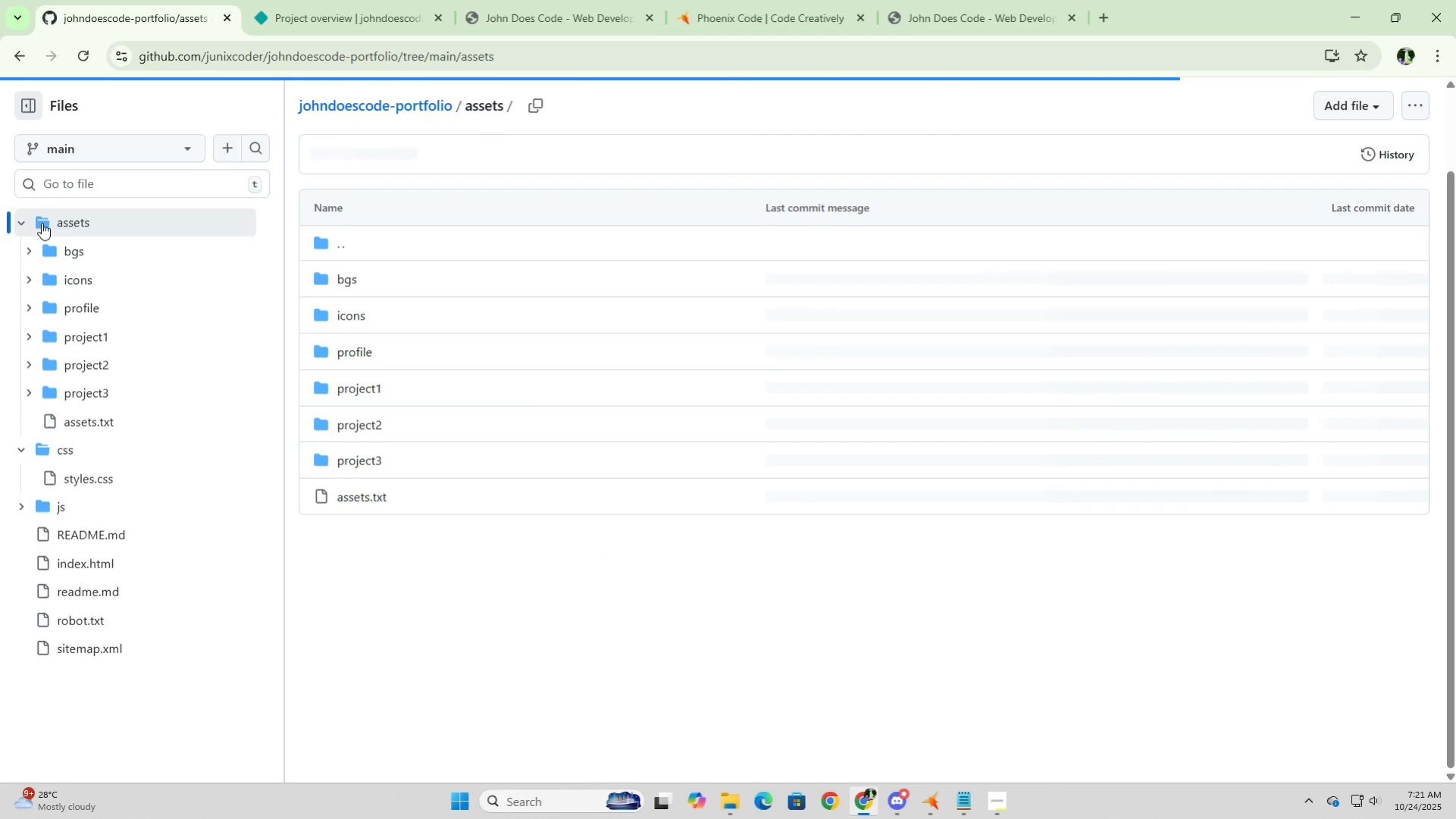 
left_click([93, 416])
 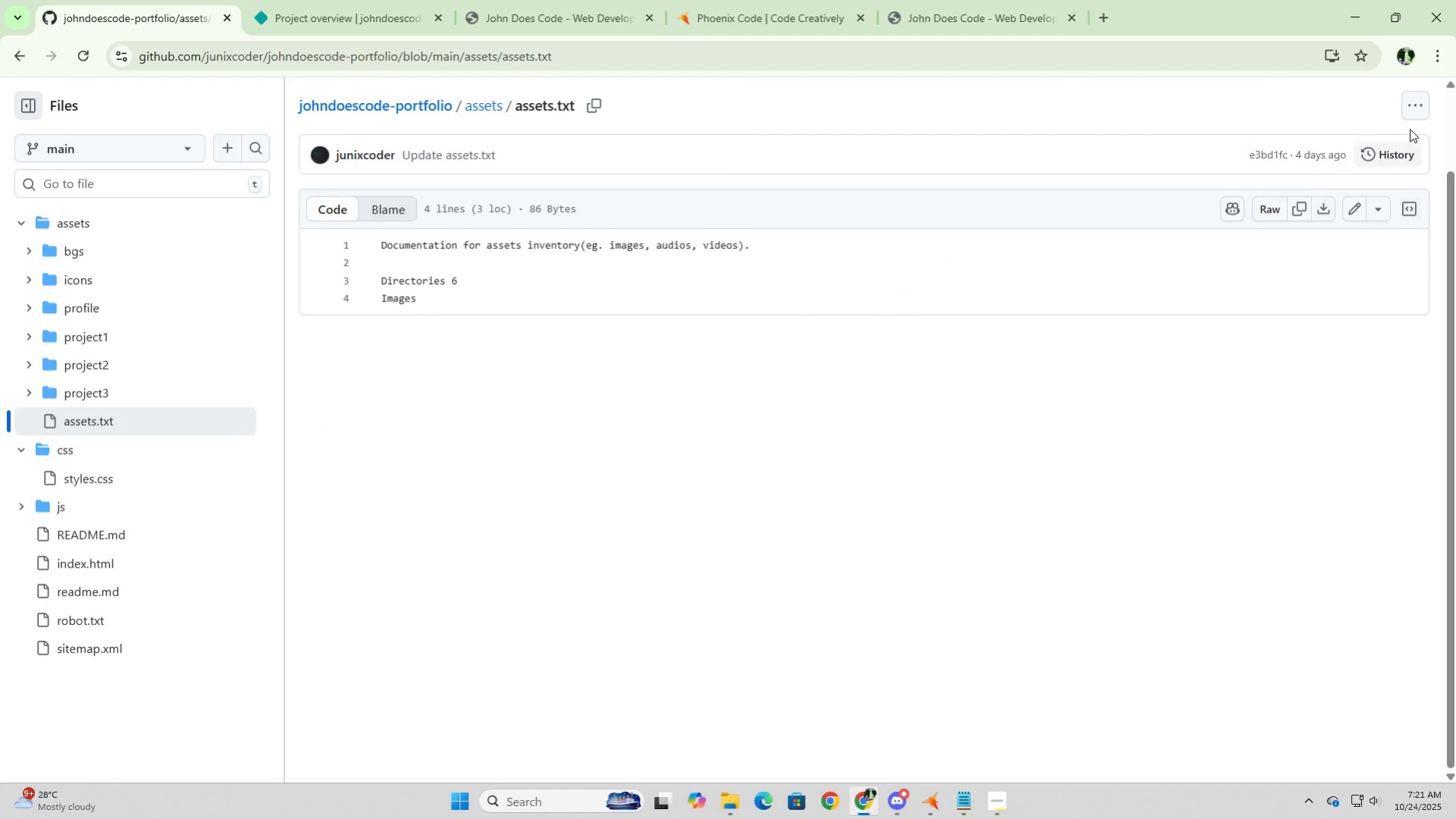 
left_click([1414, 106])
 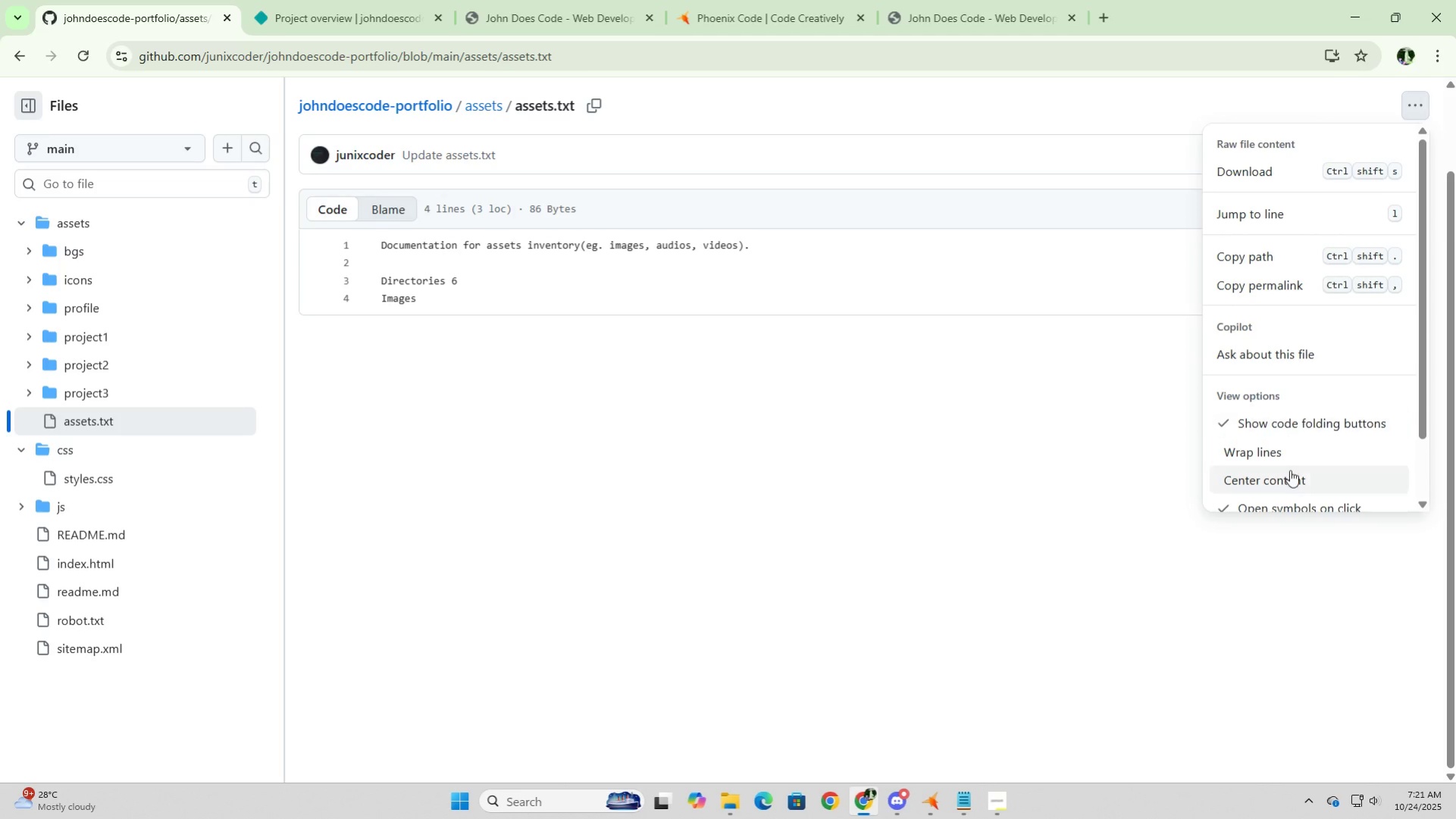 
scroll: coordinate [1297, 430], scroll_direction: down, amount: 5.0
 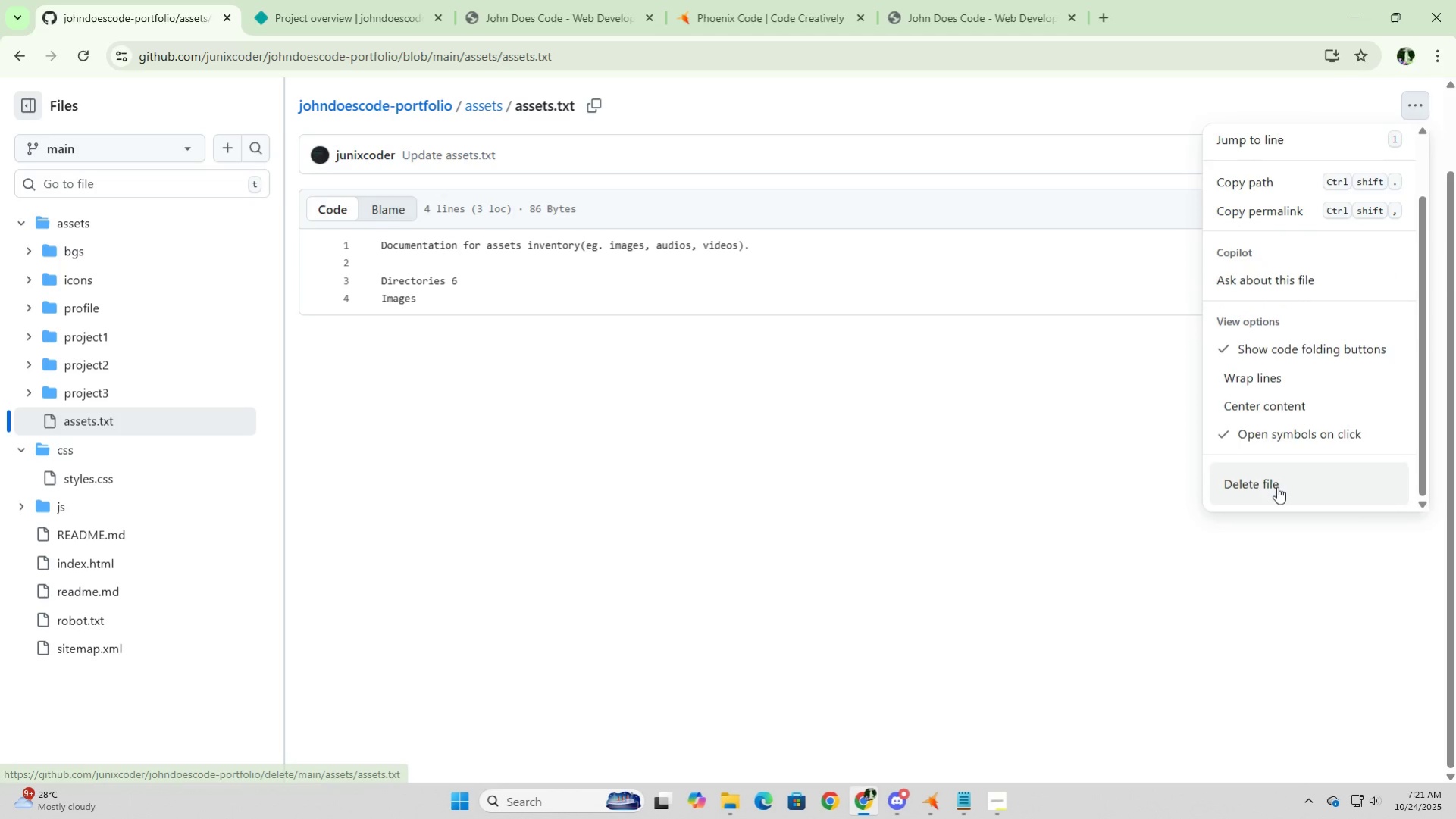 
left_click([1276, 486])
 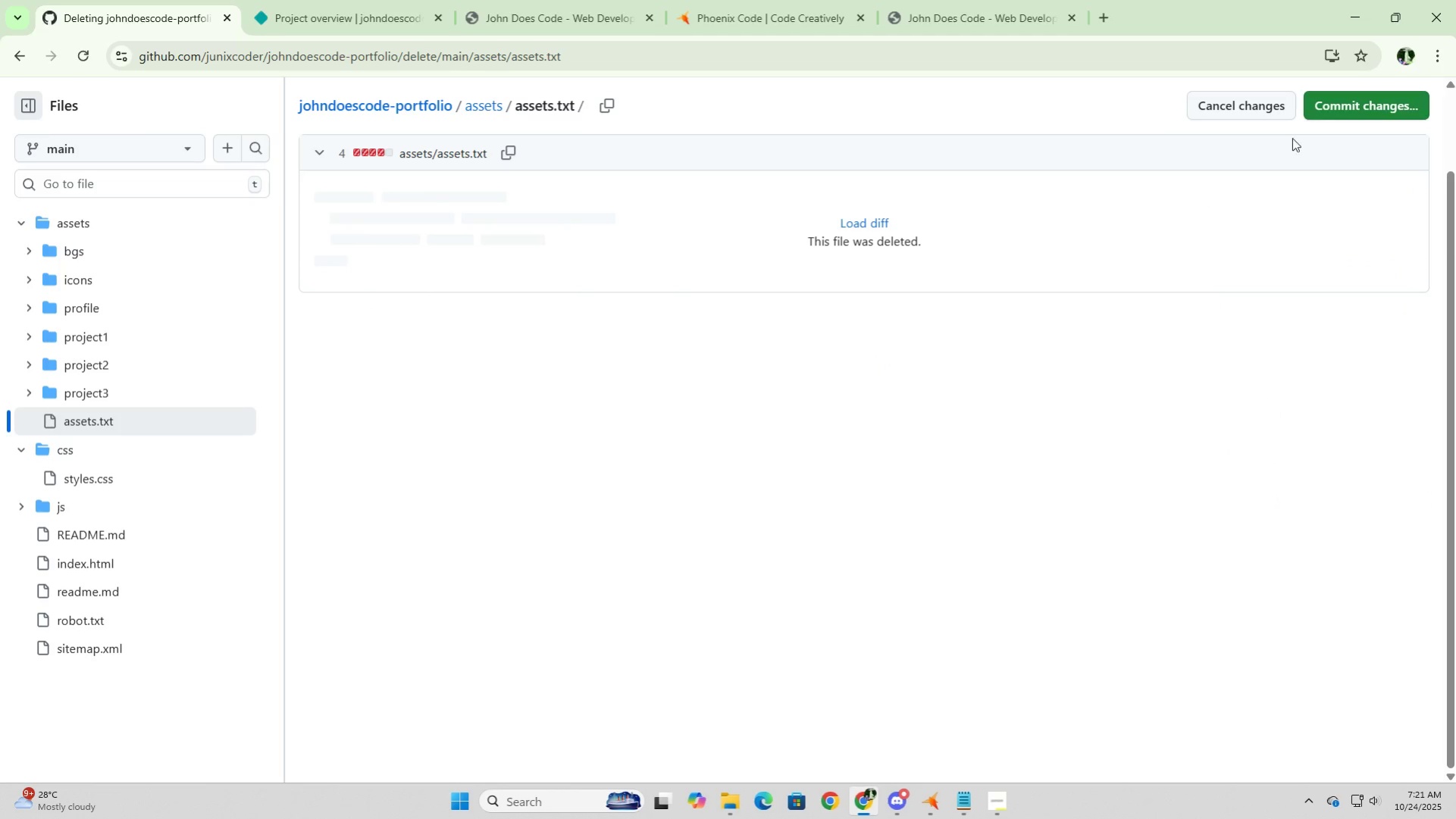 
left_click([1362, 98])
 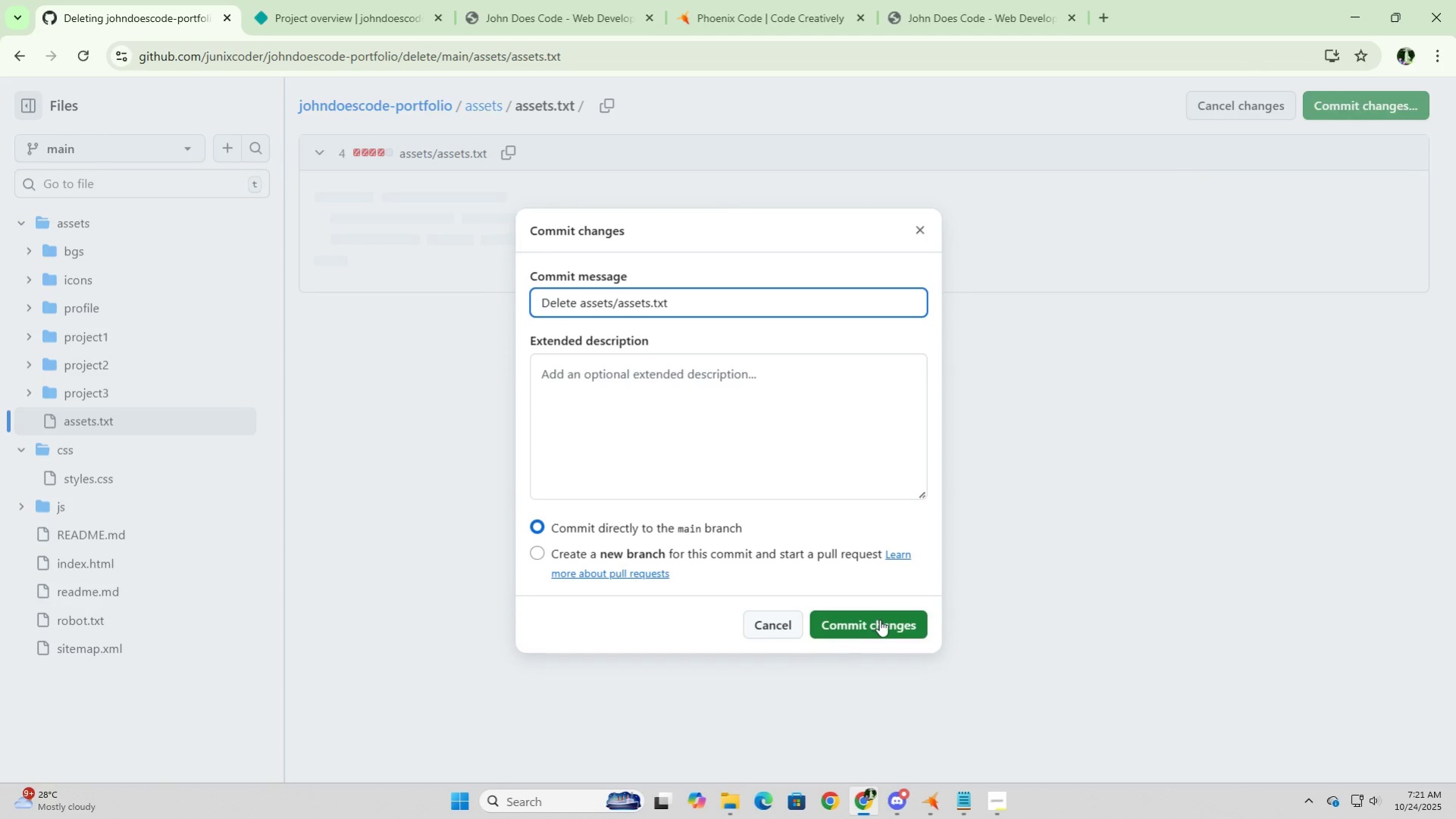 
left_click([880, 619])
 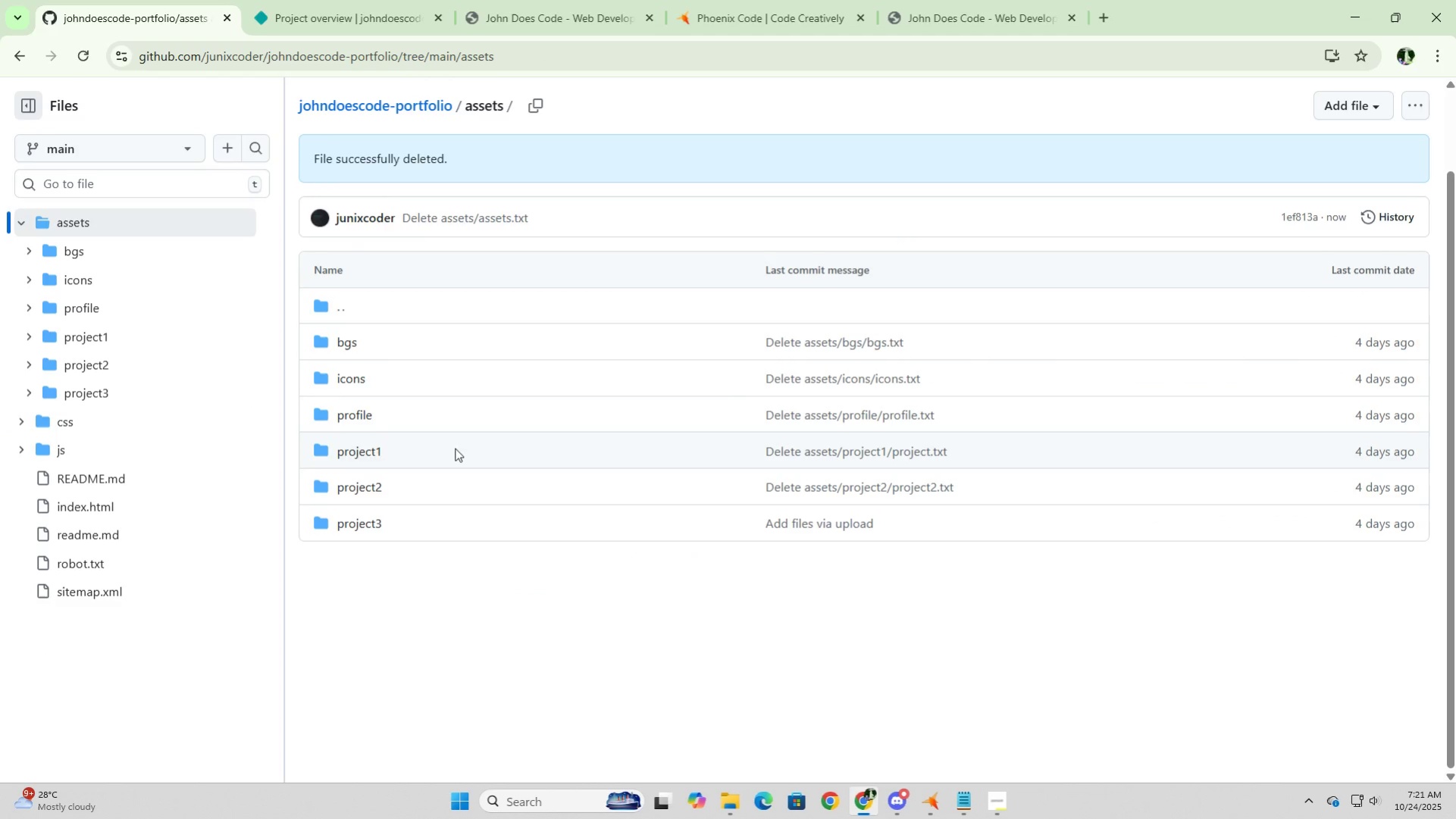 
left_click([80, 242])
 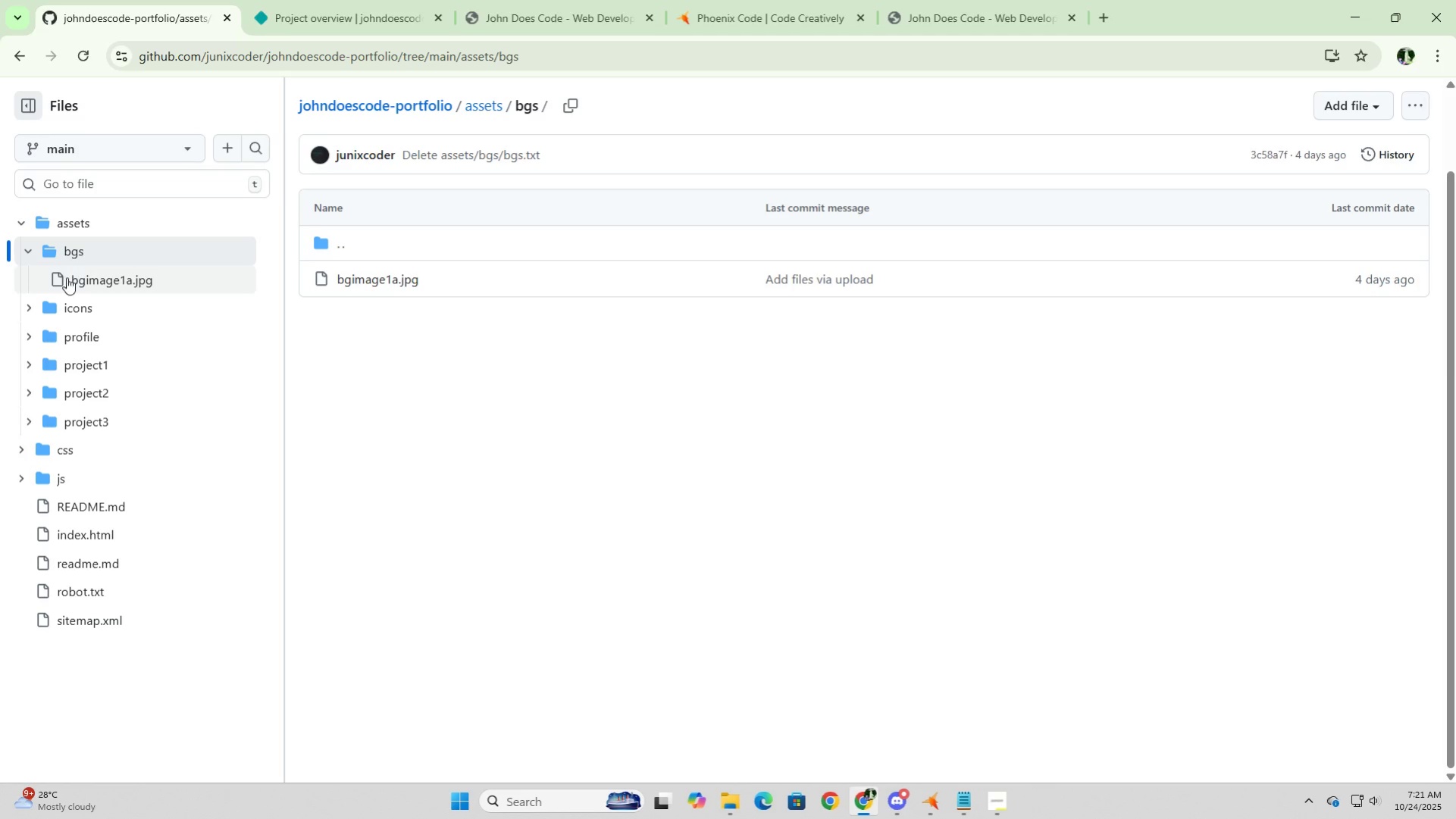 
left_click([73, 306])
 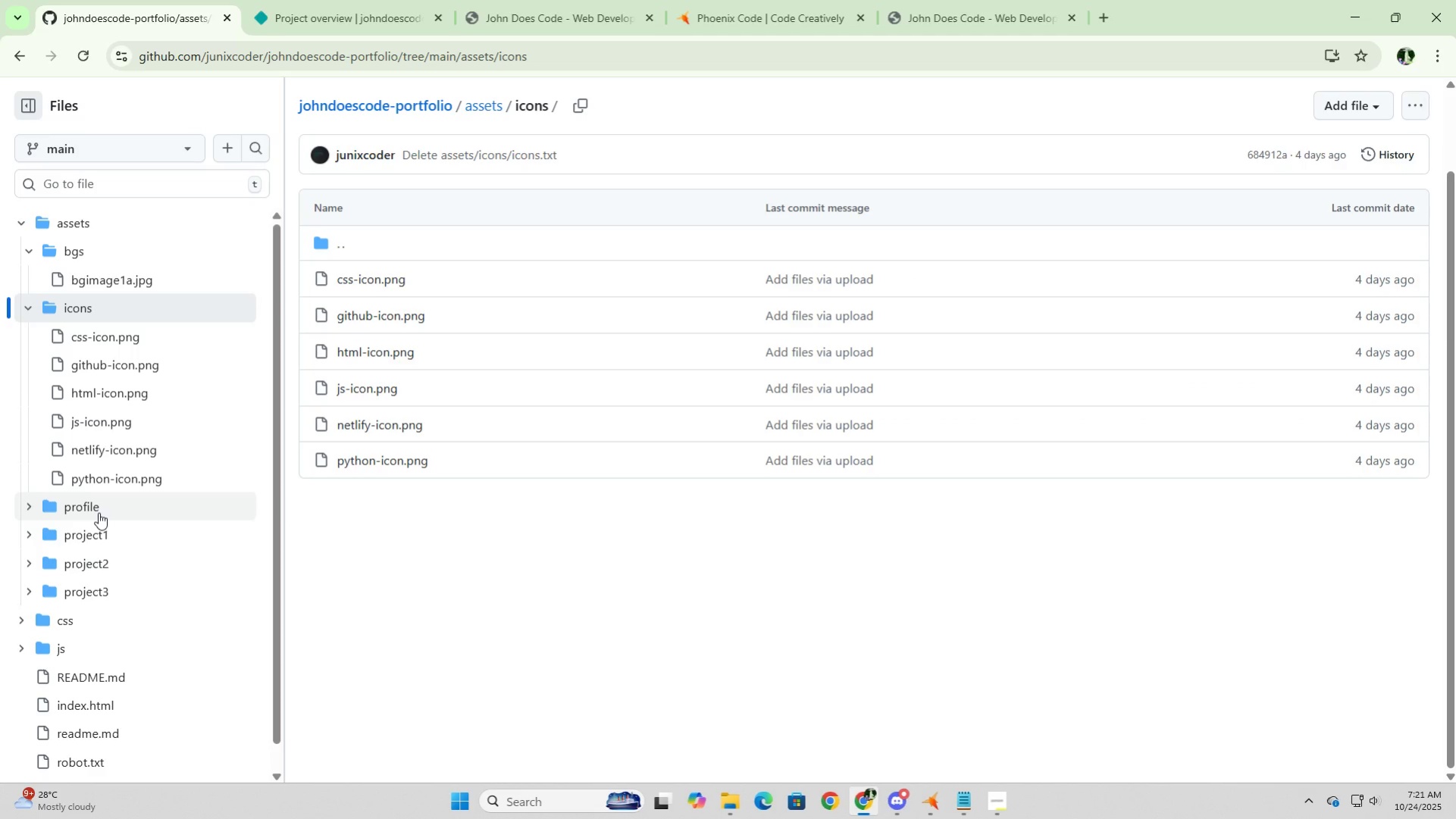 
left_click([99, 510])
 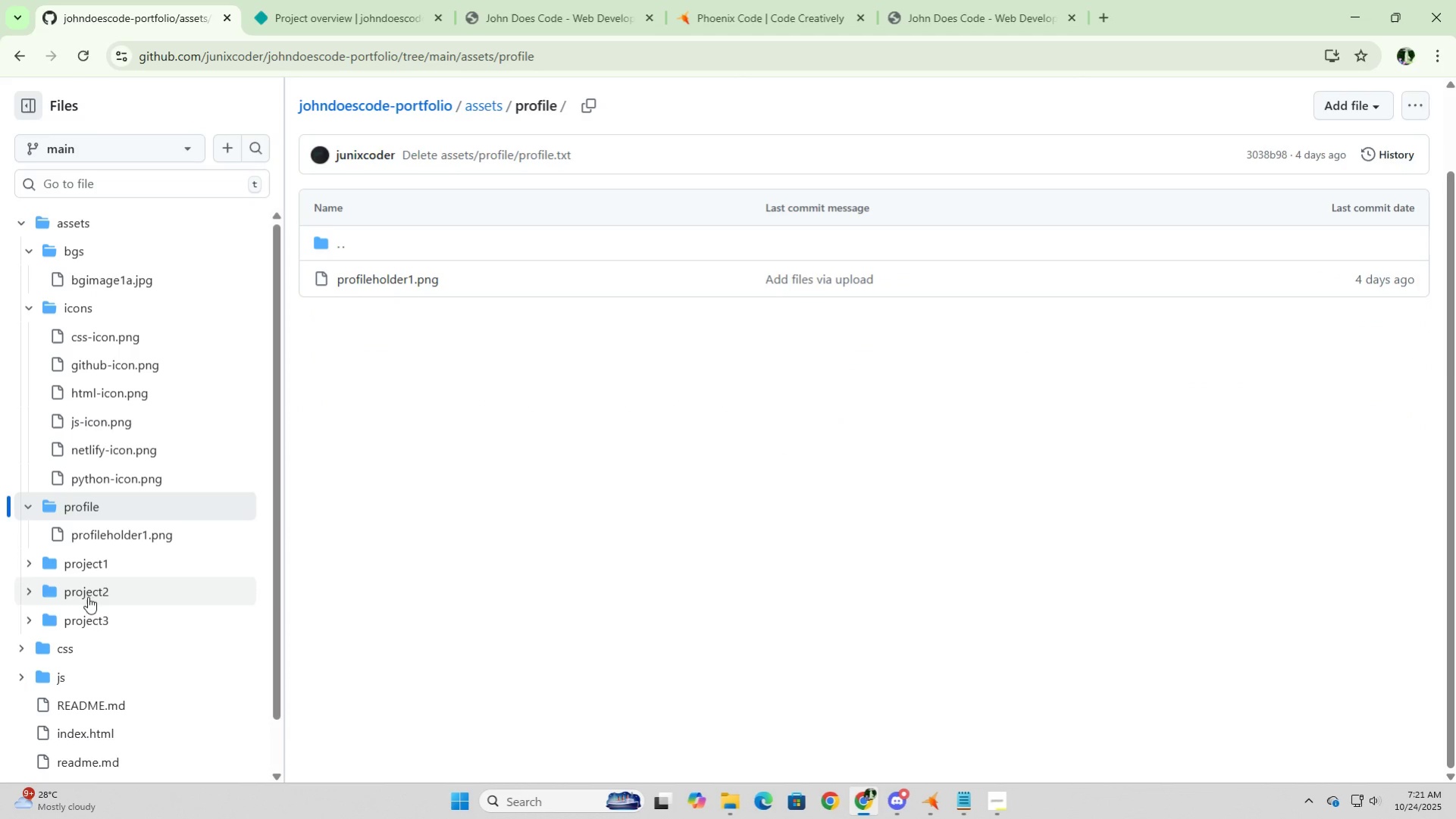 
left_click([93, 567])
 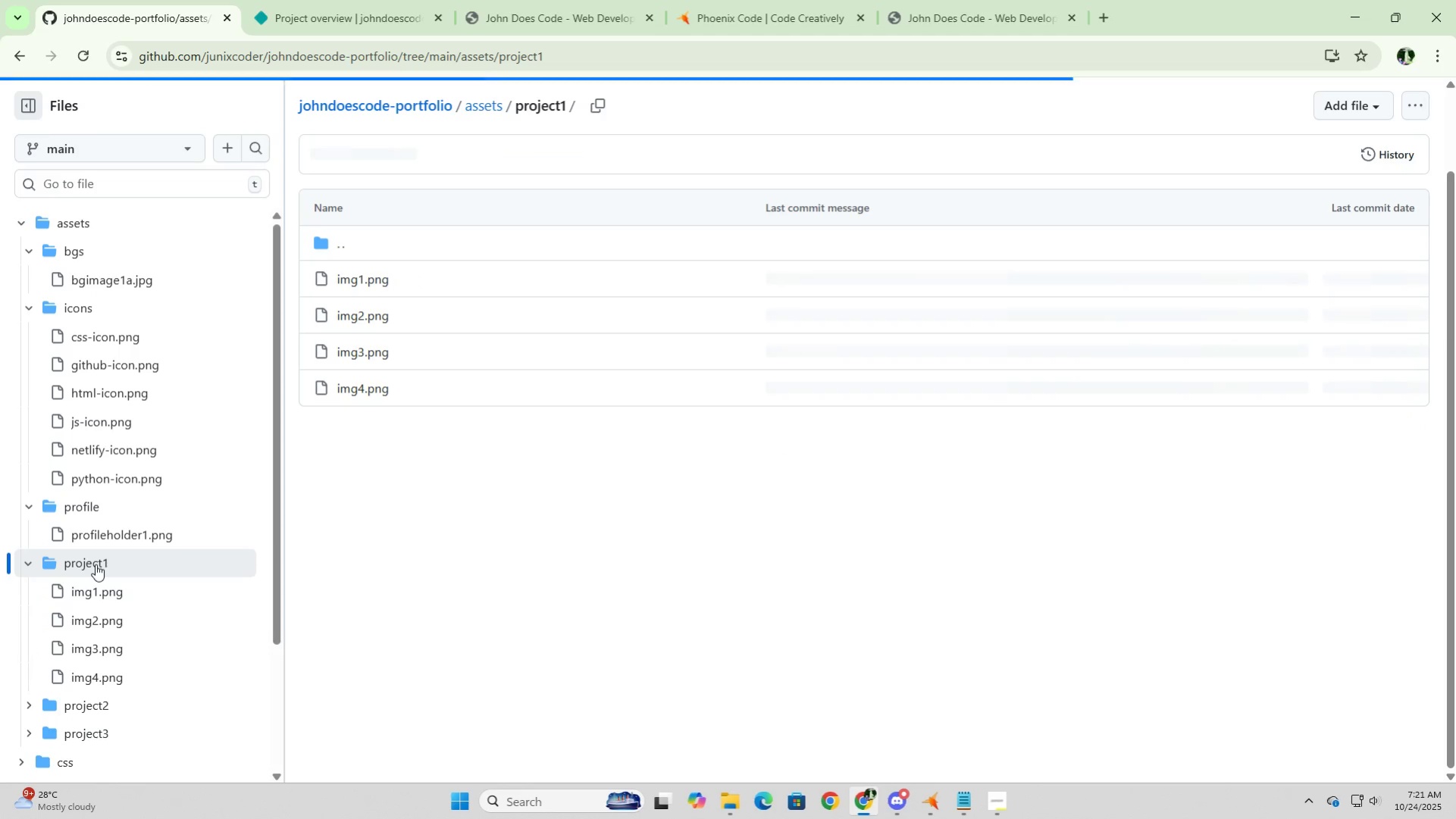 
scroll: coordinate [96, 564], scroll_direction: down, amount: 3.0
 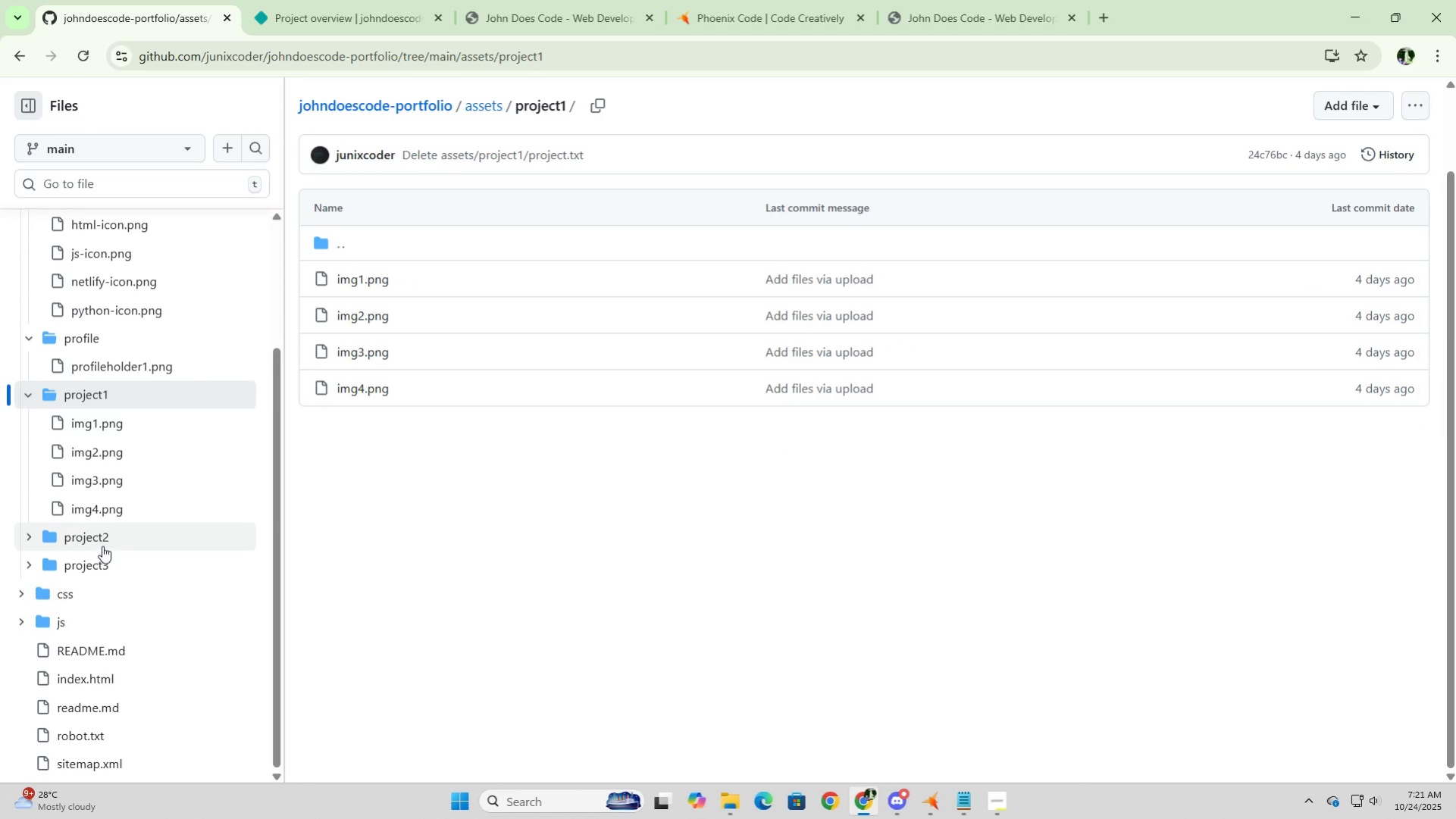 
left_click([102, 544])
 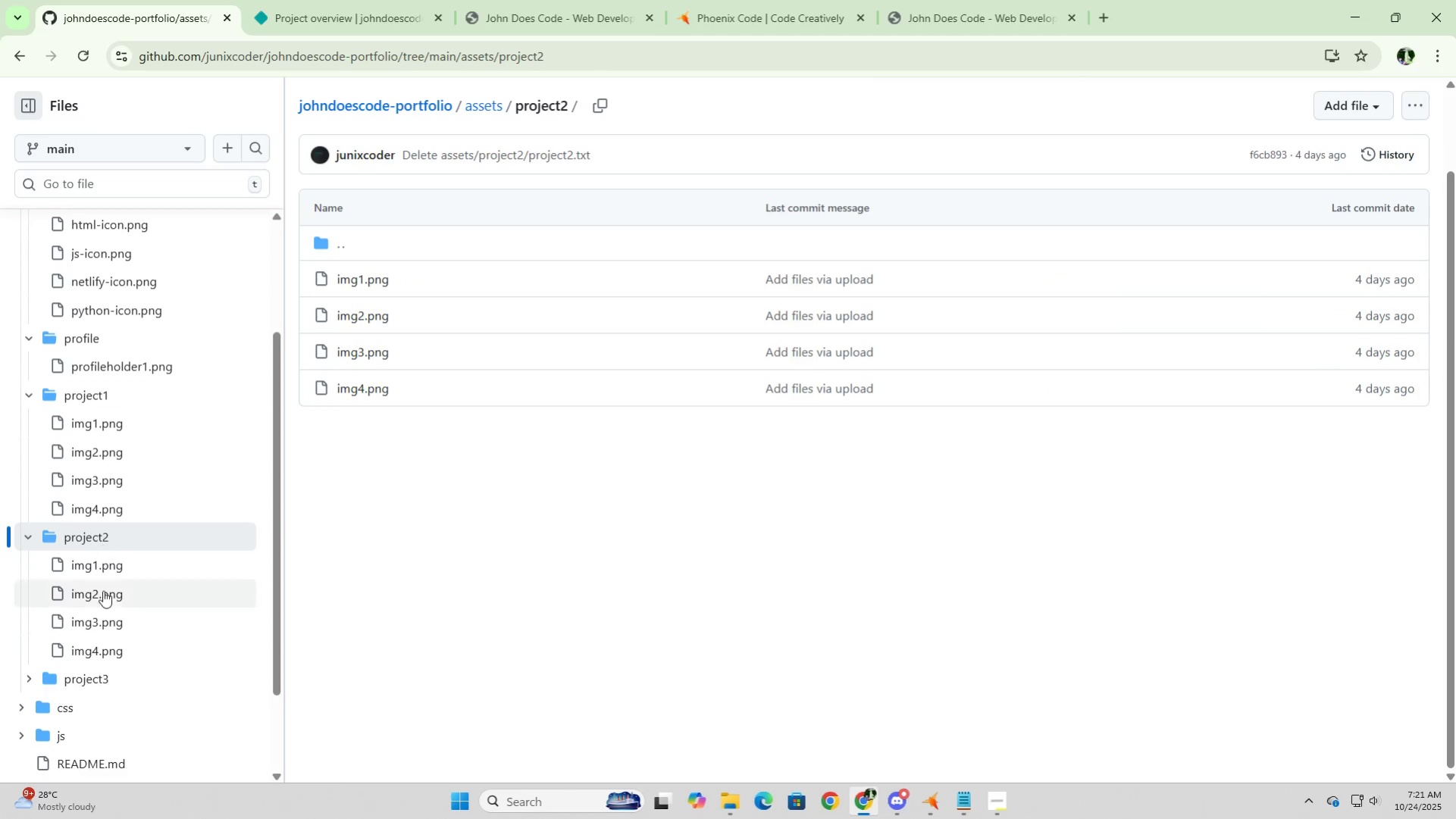 
scroll: coordinate [118, 607], scroll_direction: down, amount: 2.0
 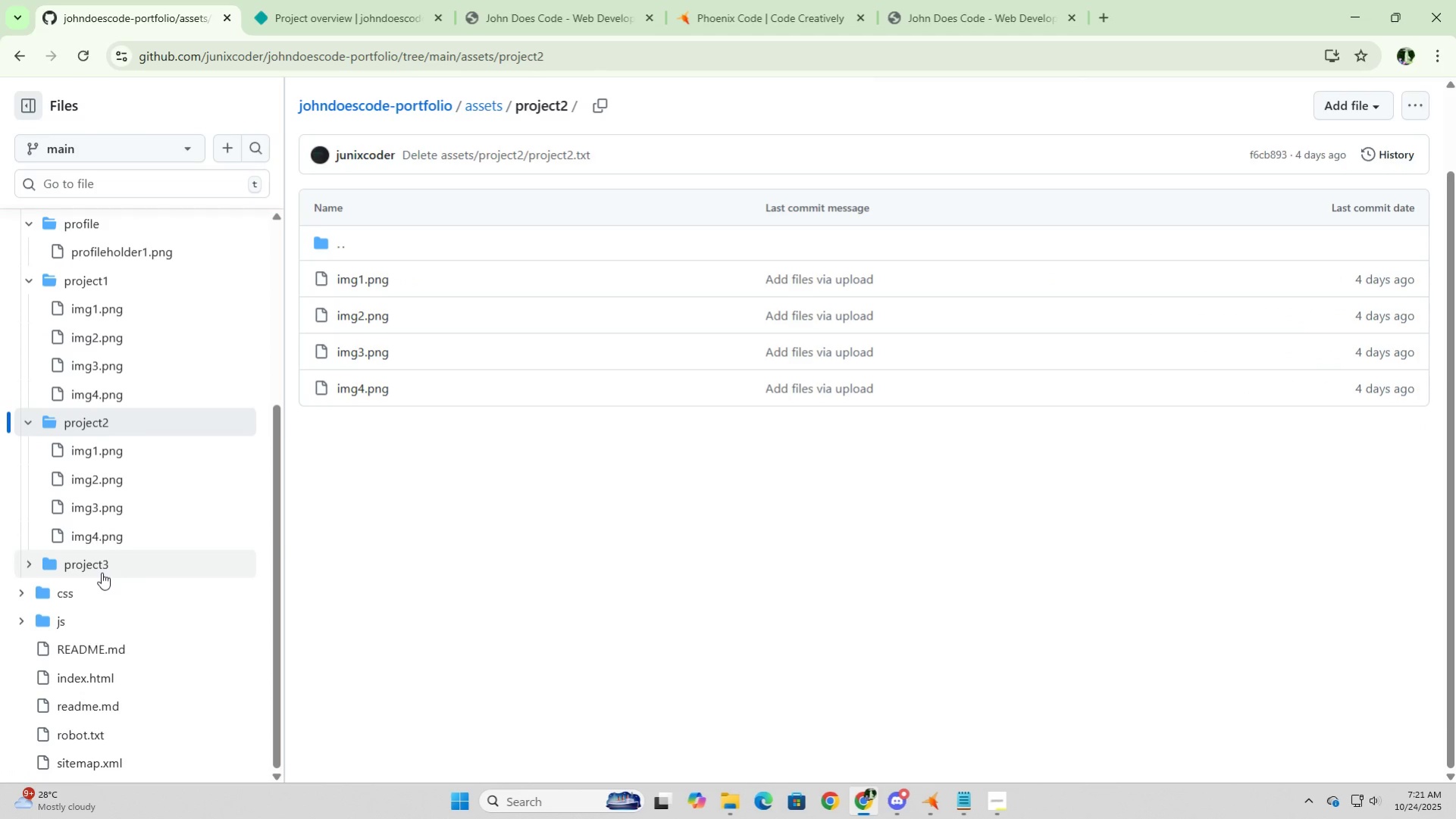 
left_click([102, 570])
 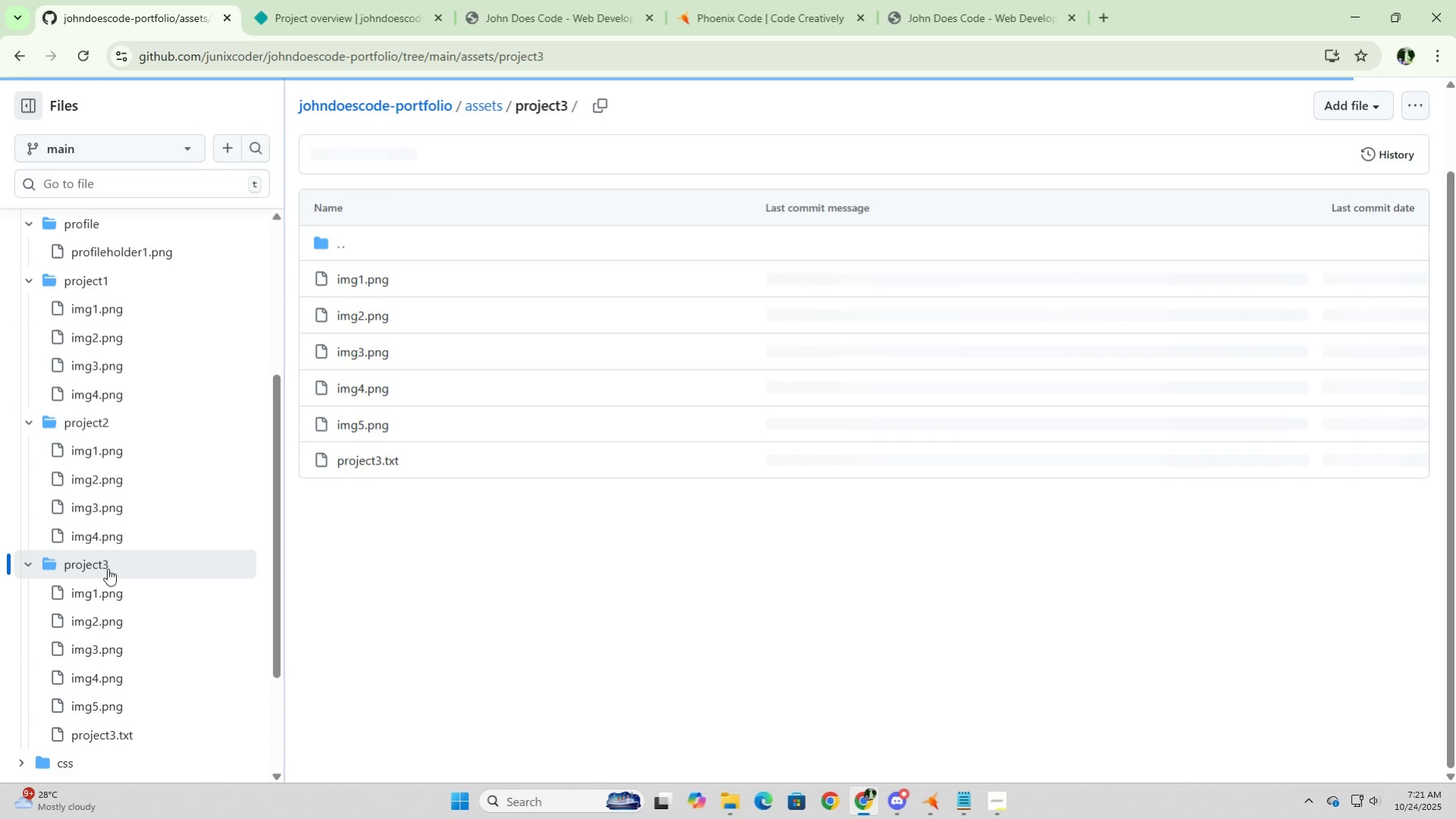 
scroll: coordinate [108, 568], scroll_direction: down, amount: 3.0
 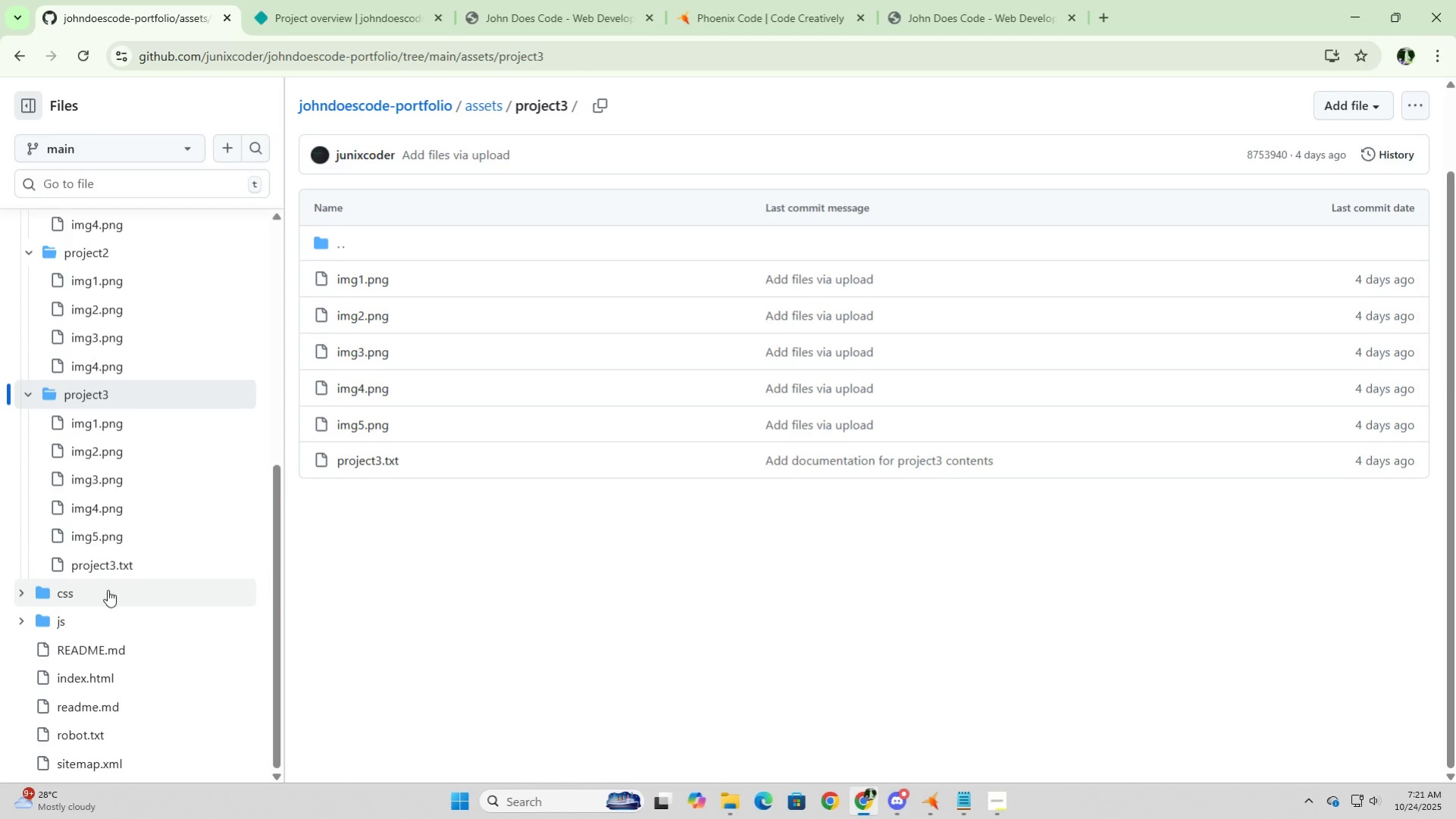 
left_click([108, 589])
 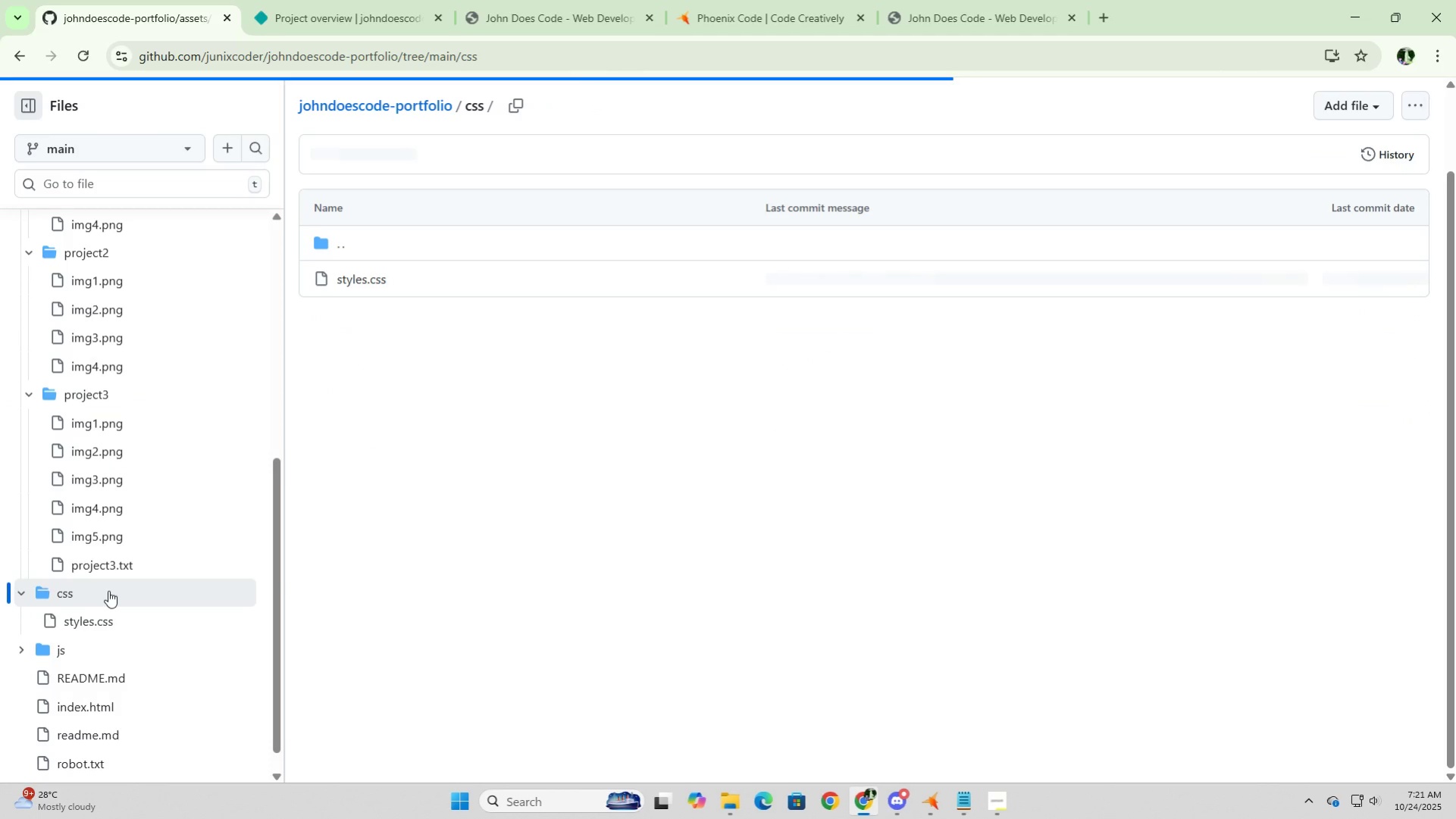 
scroll: coordinate [108, 590], scroll_direction: down, amount: 2.0
 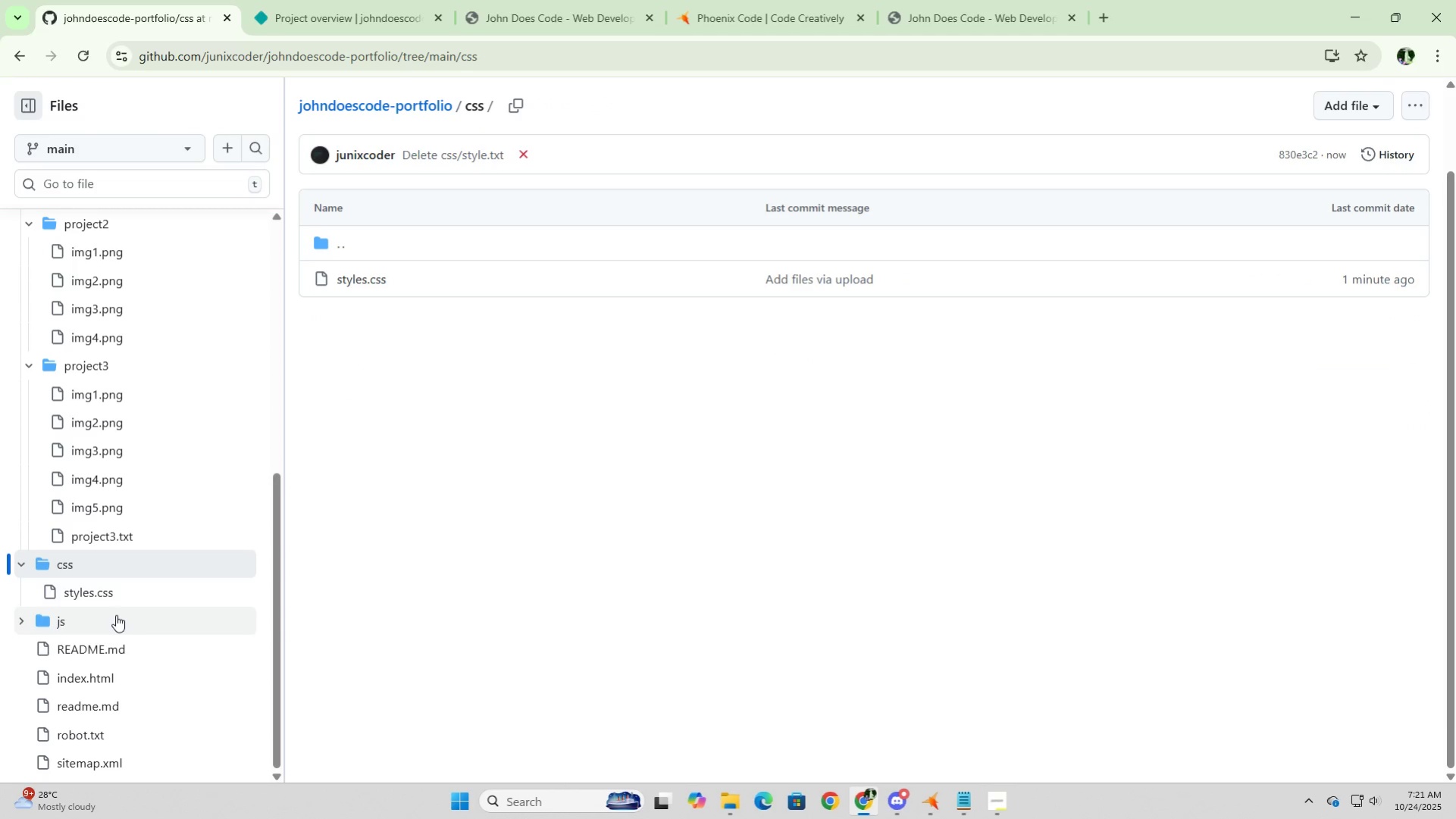 
left_click([116, 614])
 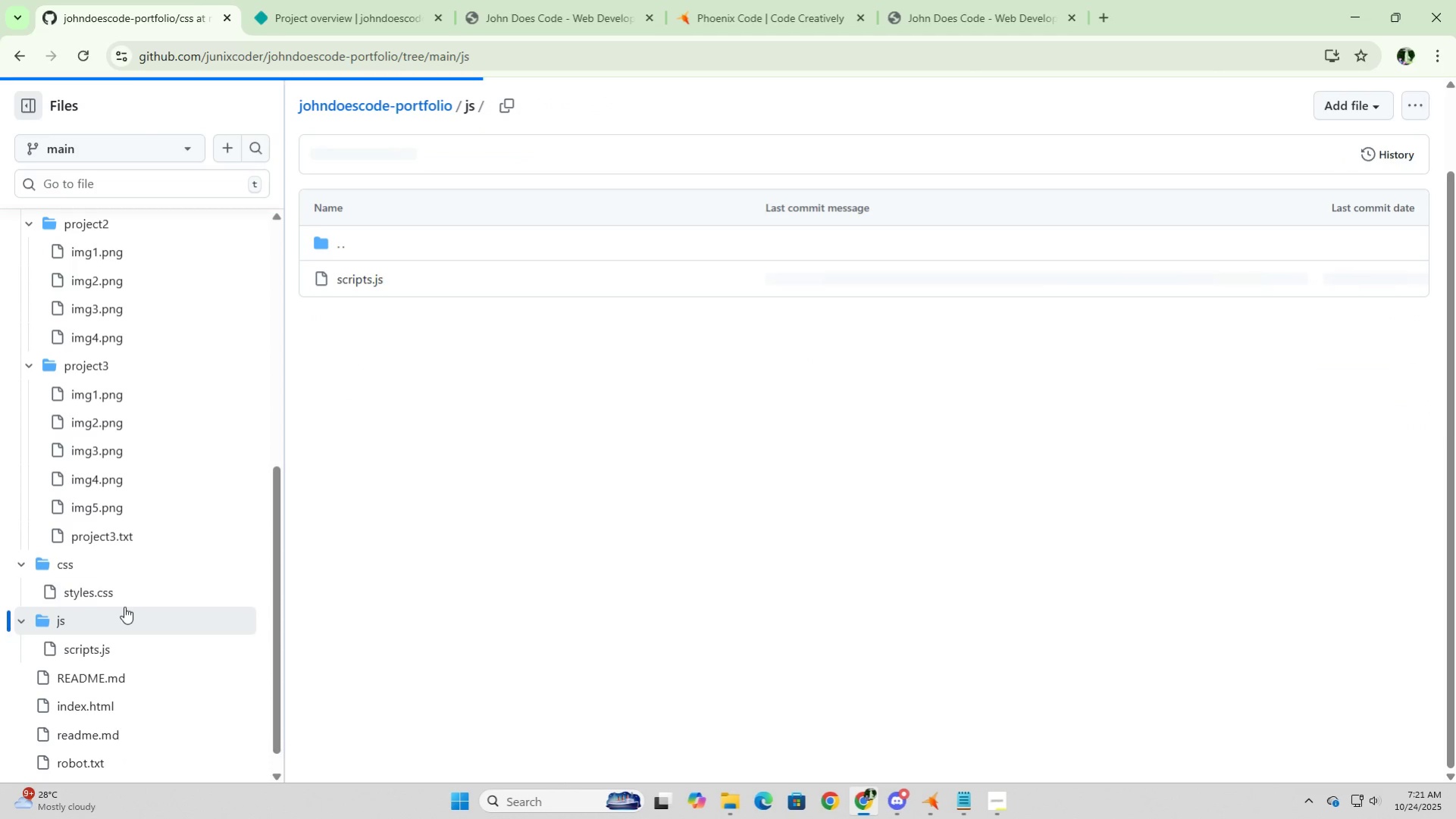 
scroll: coordinate [124, 606], scroll_direction: down, amount: 3.0
 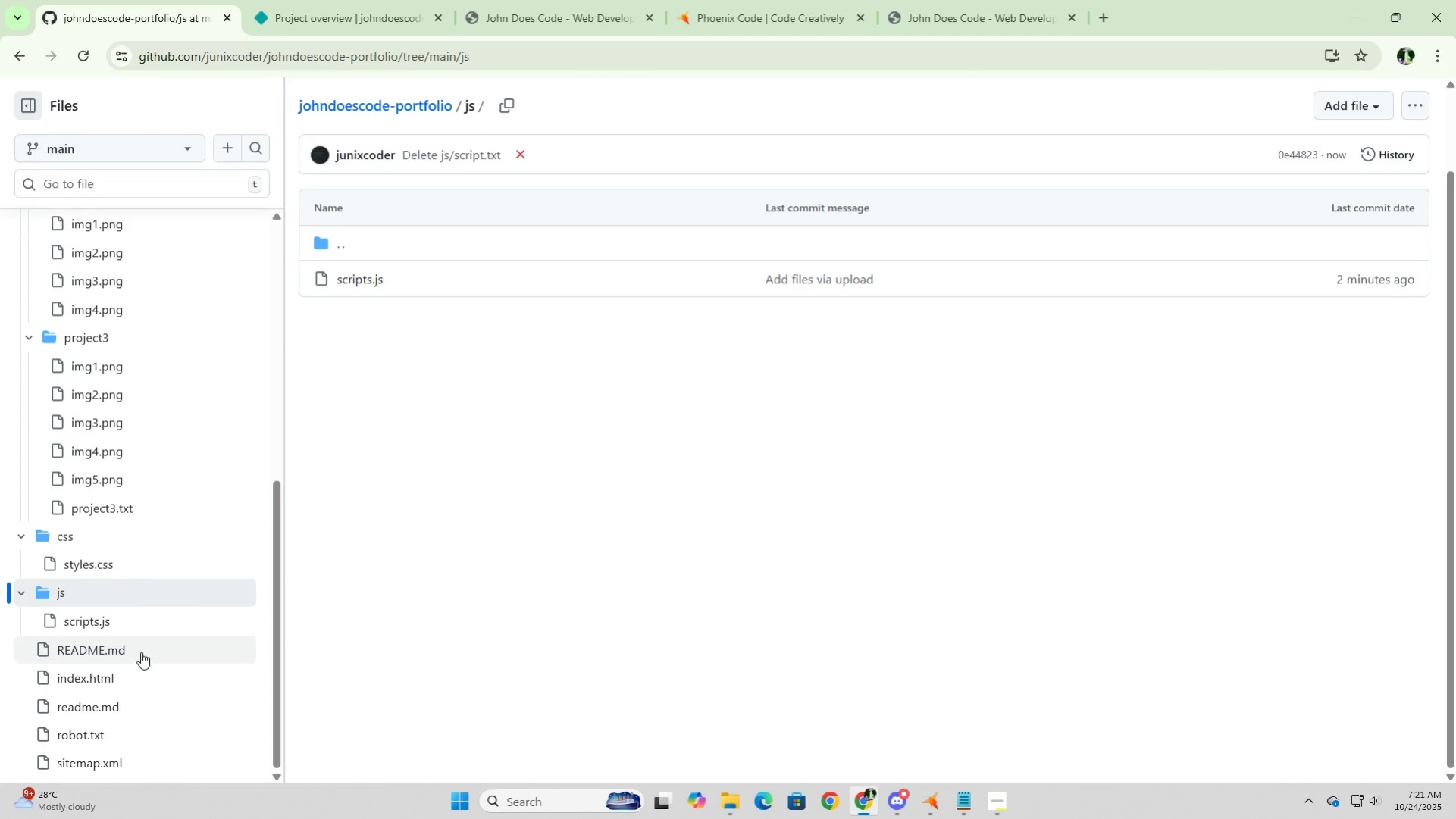 
left_click([141, 652])
 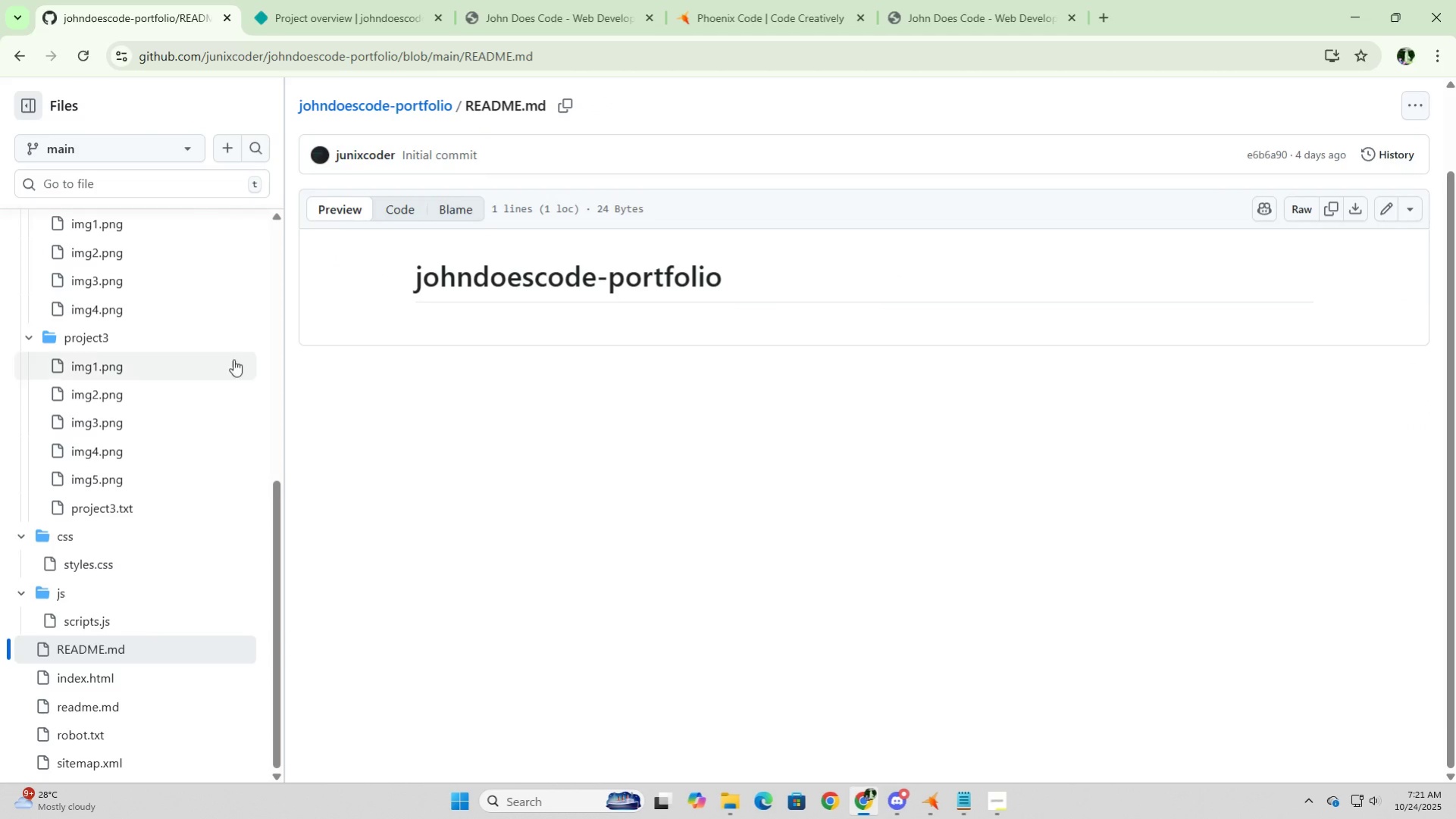 
wait(5.55)
 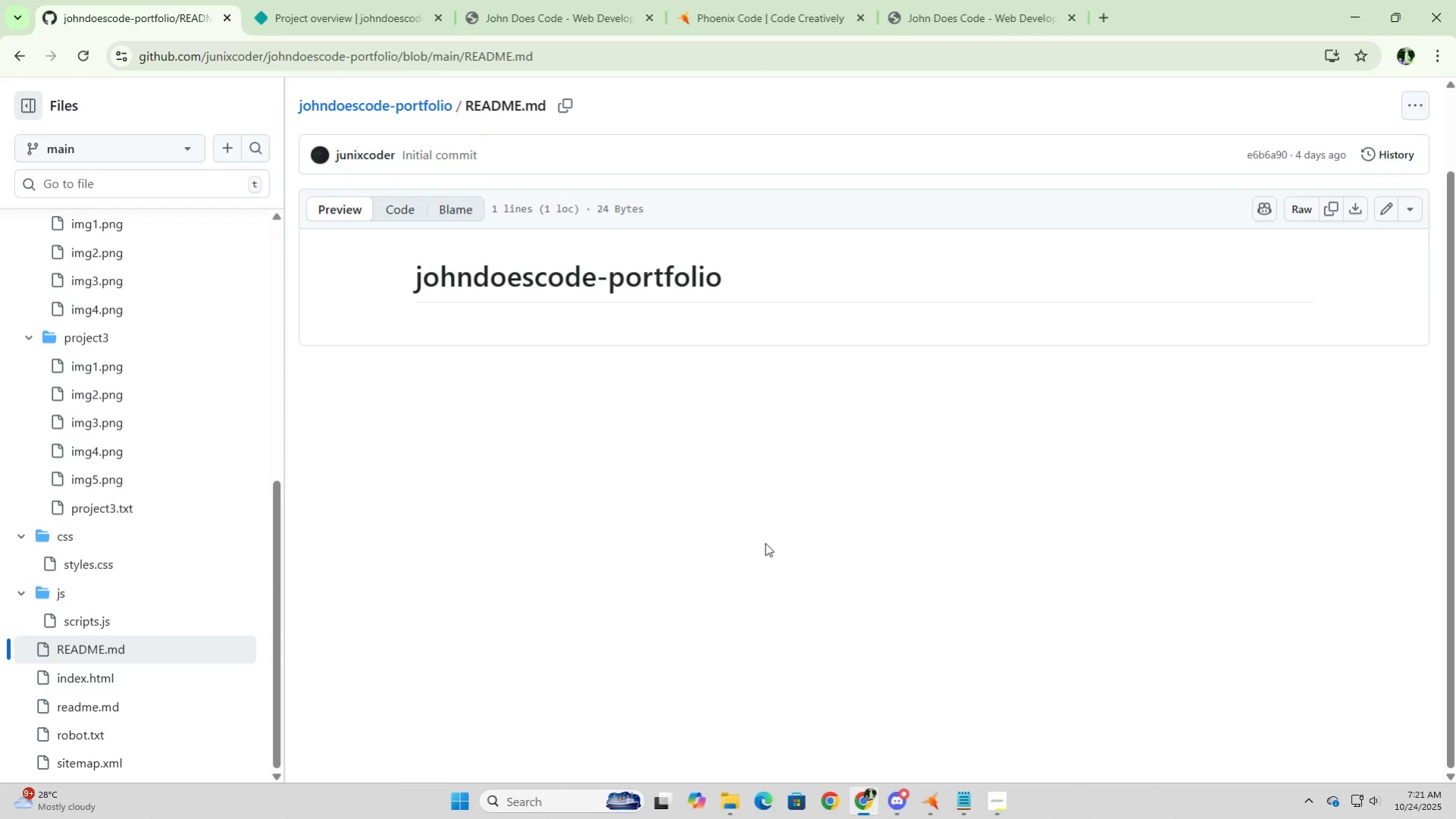 
scroll: coordinate [183, 452], scroll_direction: down, amount: 4.0
 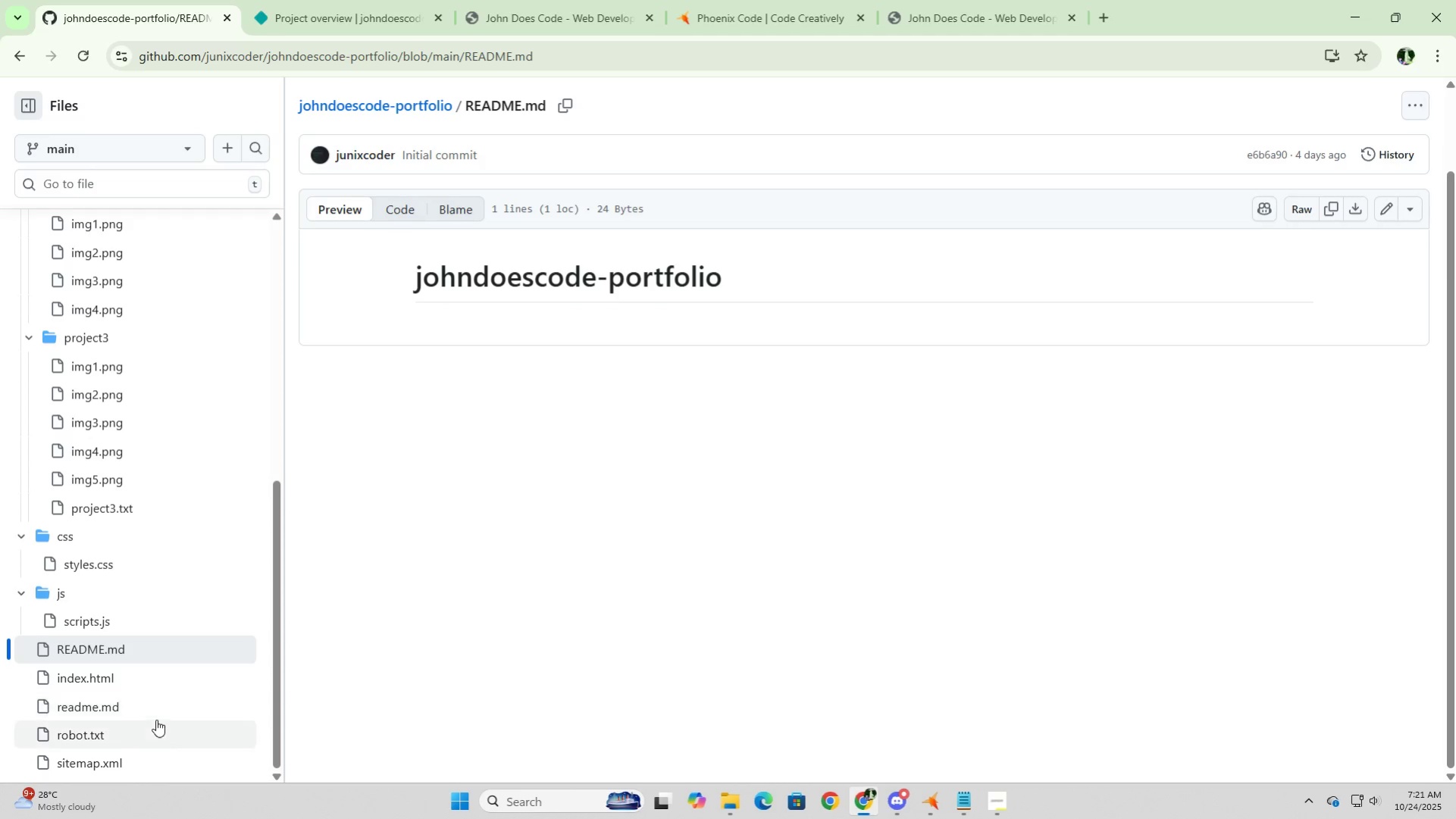 
left_click([153, 702])
 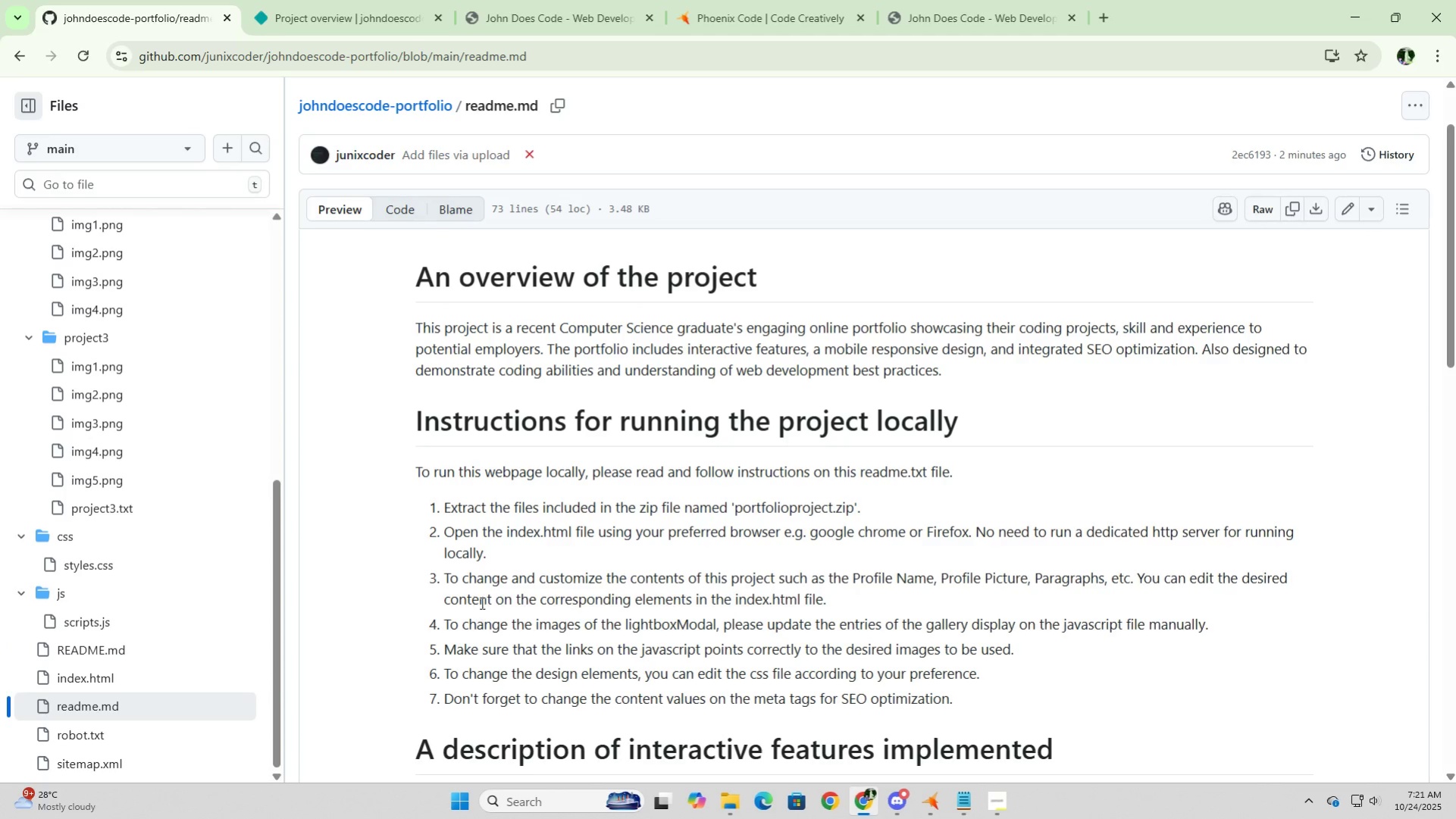 
scroll: coordinate [590, 545], scroll_direction: down, amount: 20.0
 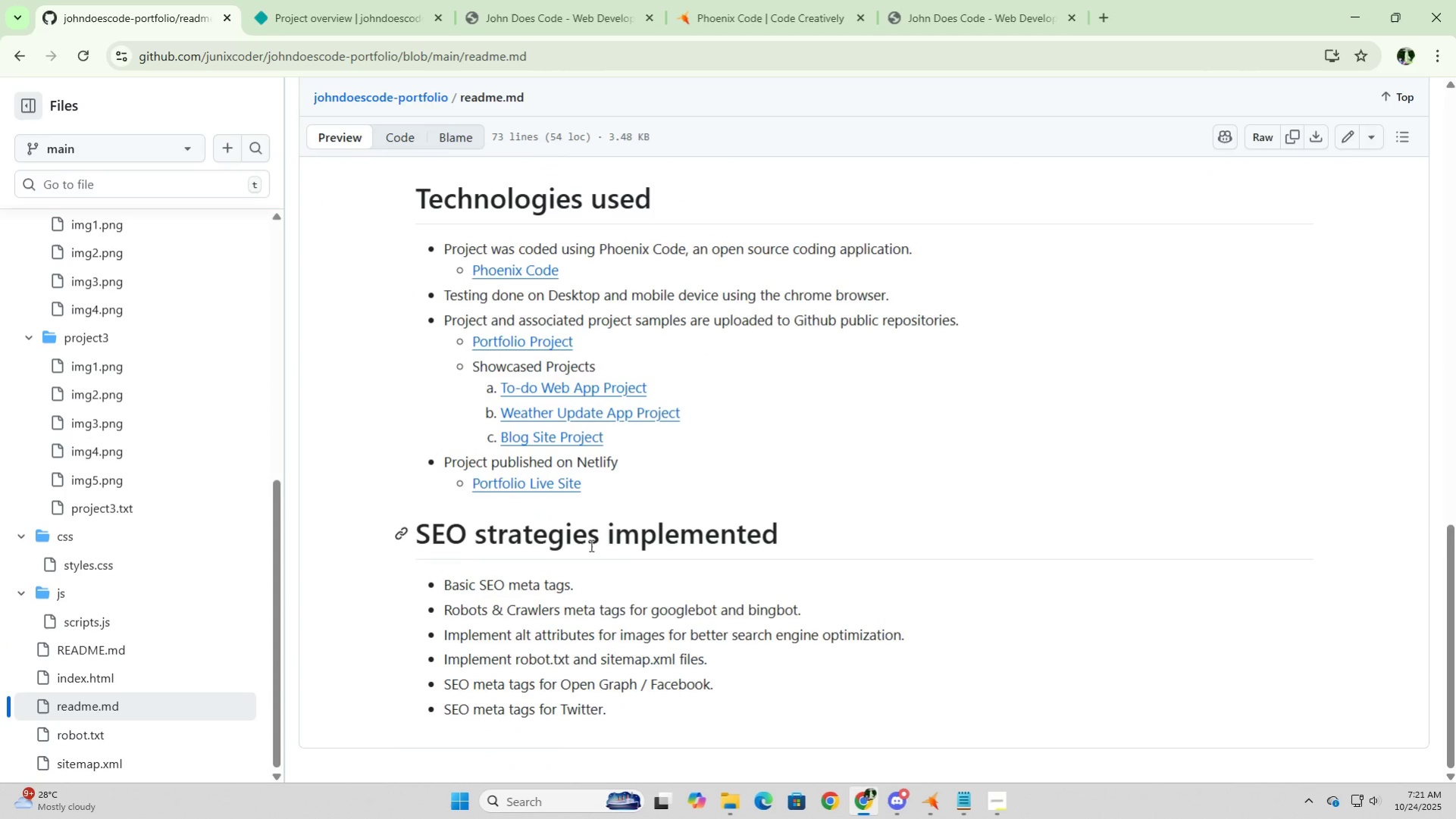 
scroll: coordinate [590, 545], scroll_direction: up, amount: 2.0
 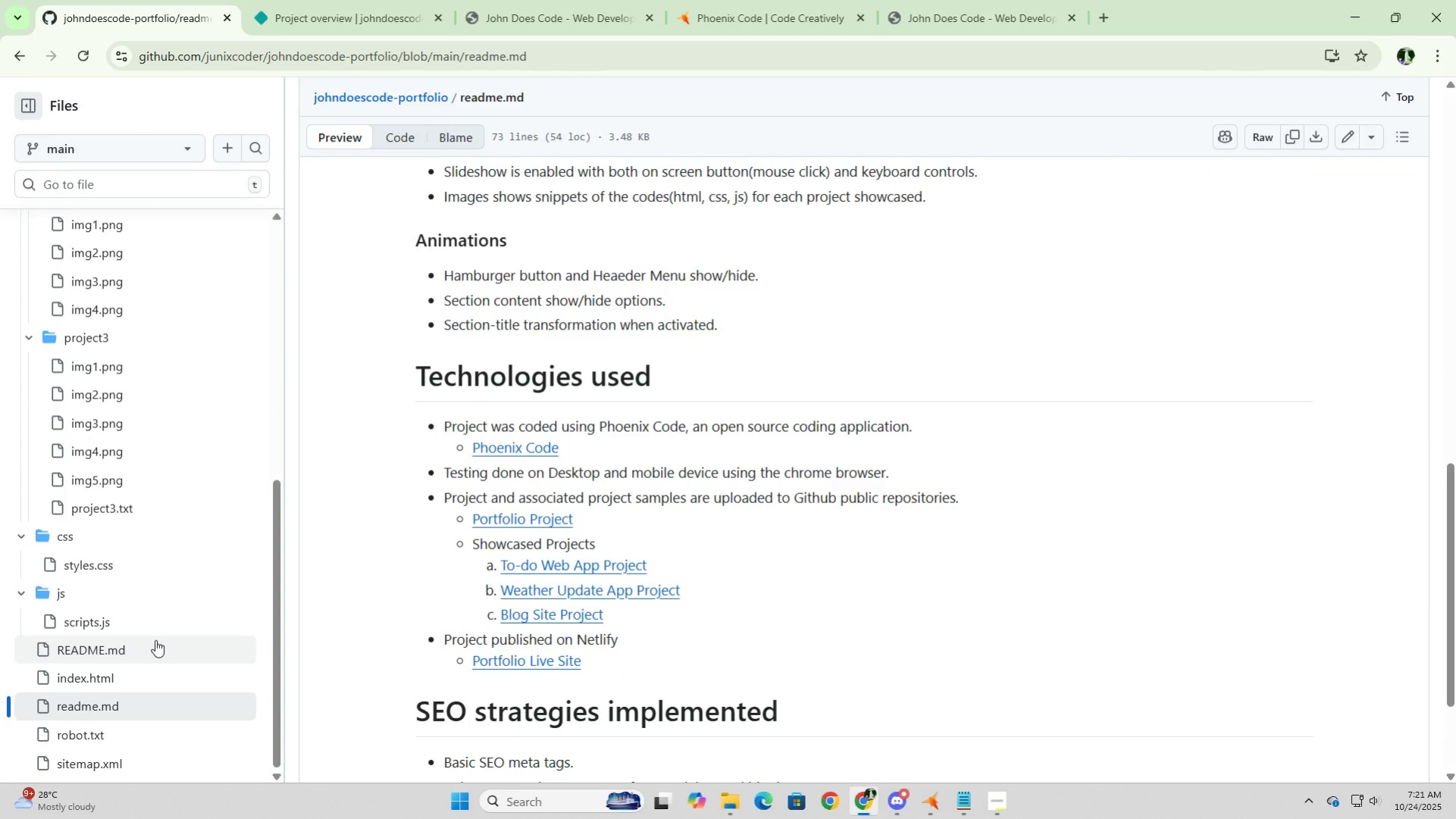 
left_click([155, 639])
 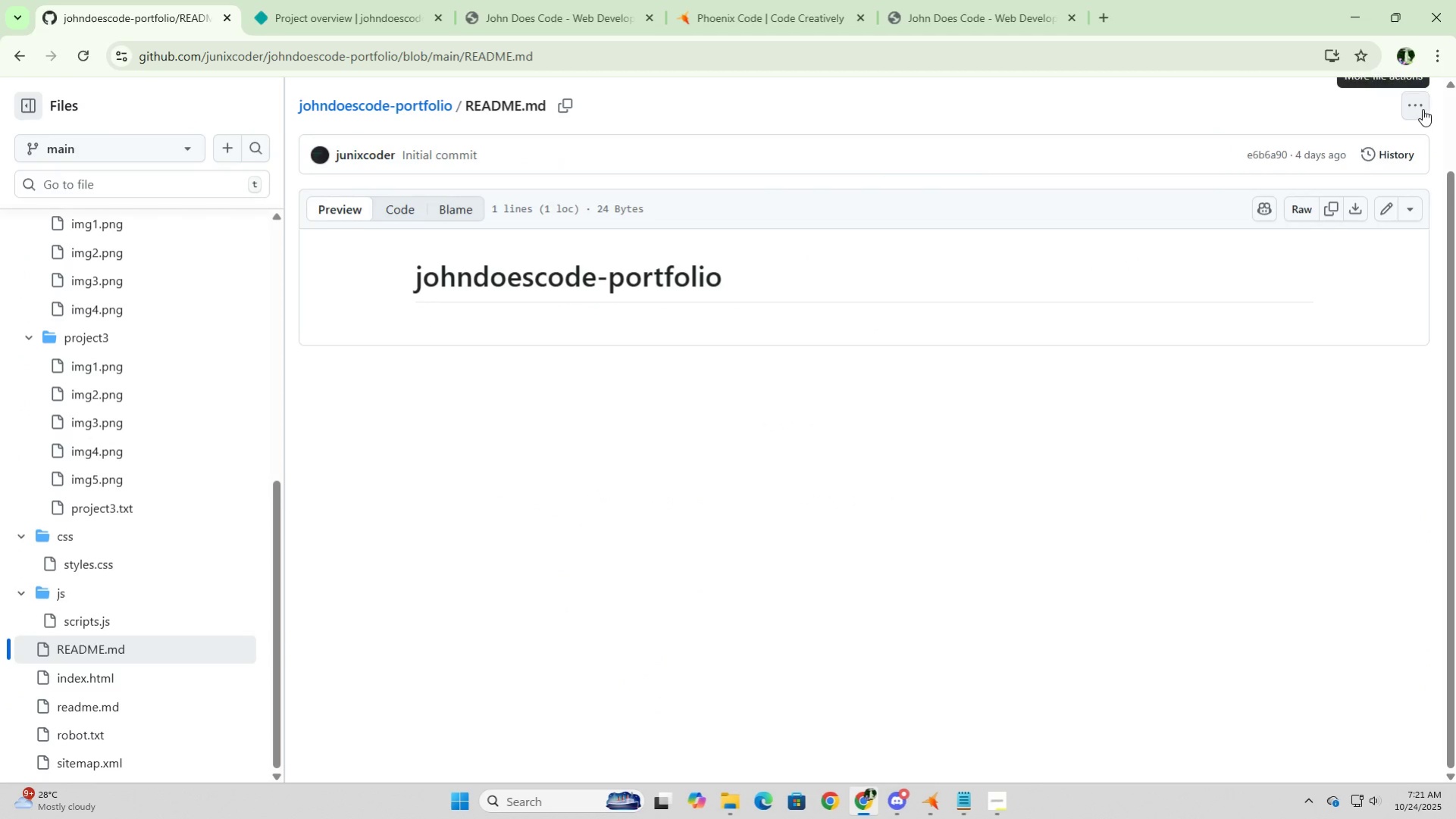 
left_click([1421, 109])
 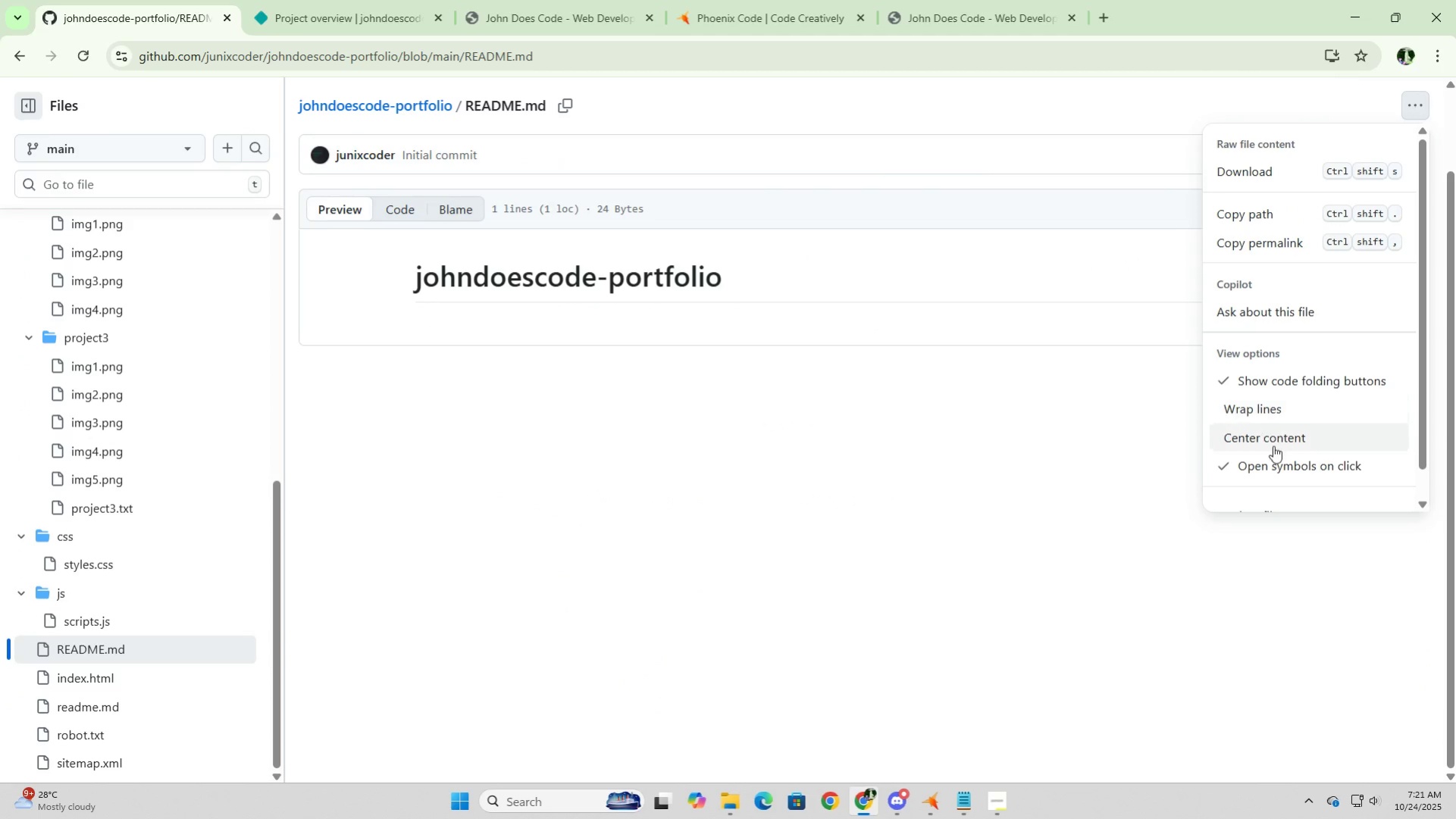 
scroll: coordinate [1273, 444], scroll_direction: down, amount: 6.0
 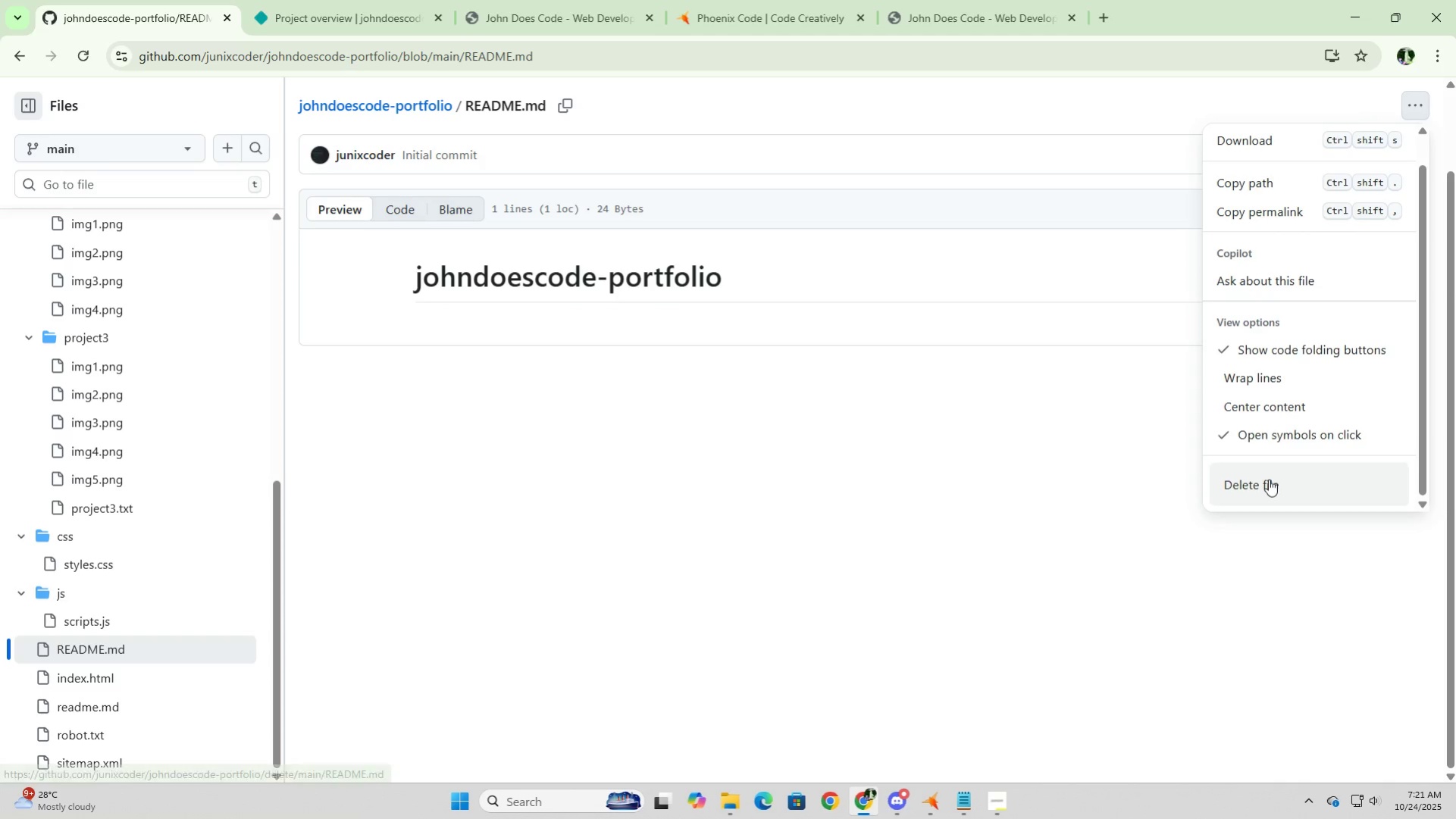 
left_click([1268, 479])
 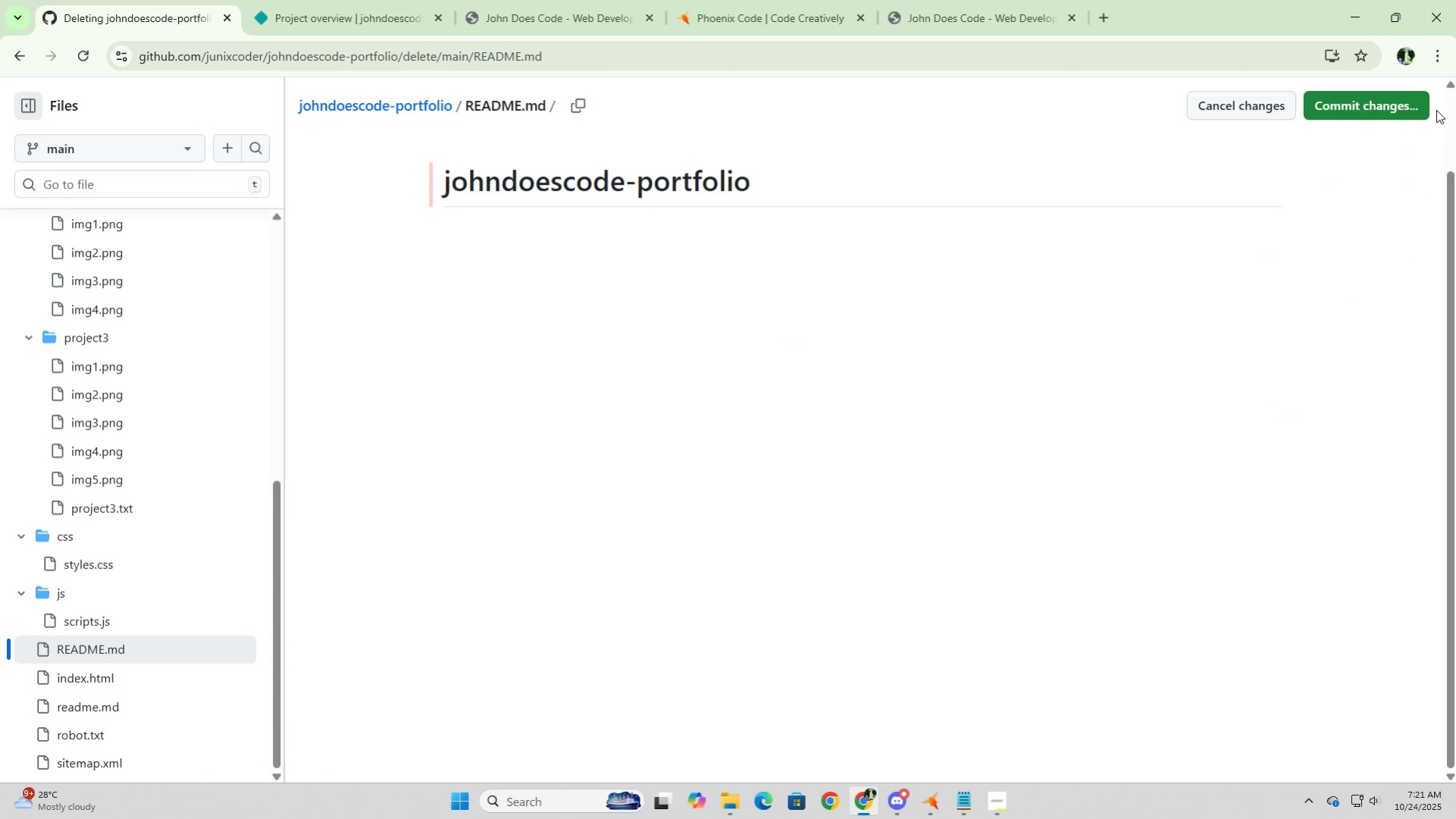 
left_click([1414, 108])
 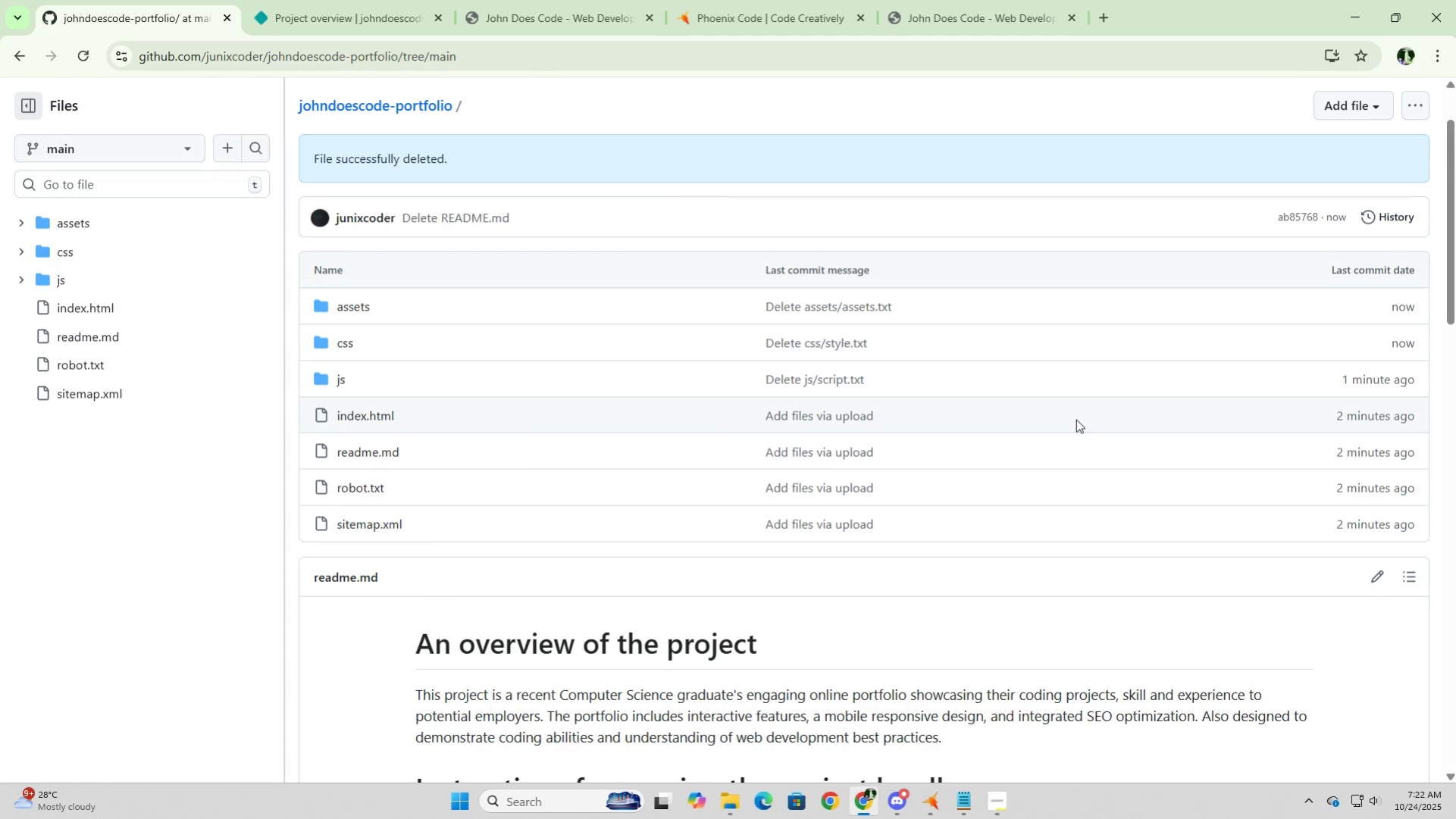 
wait(5.86)
 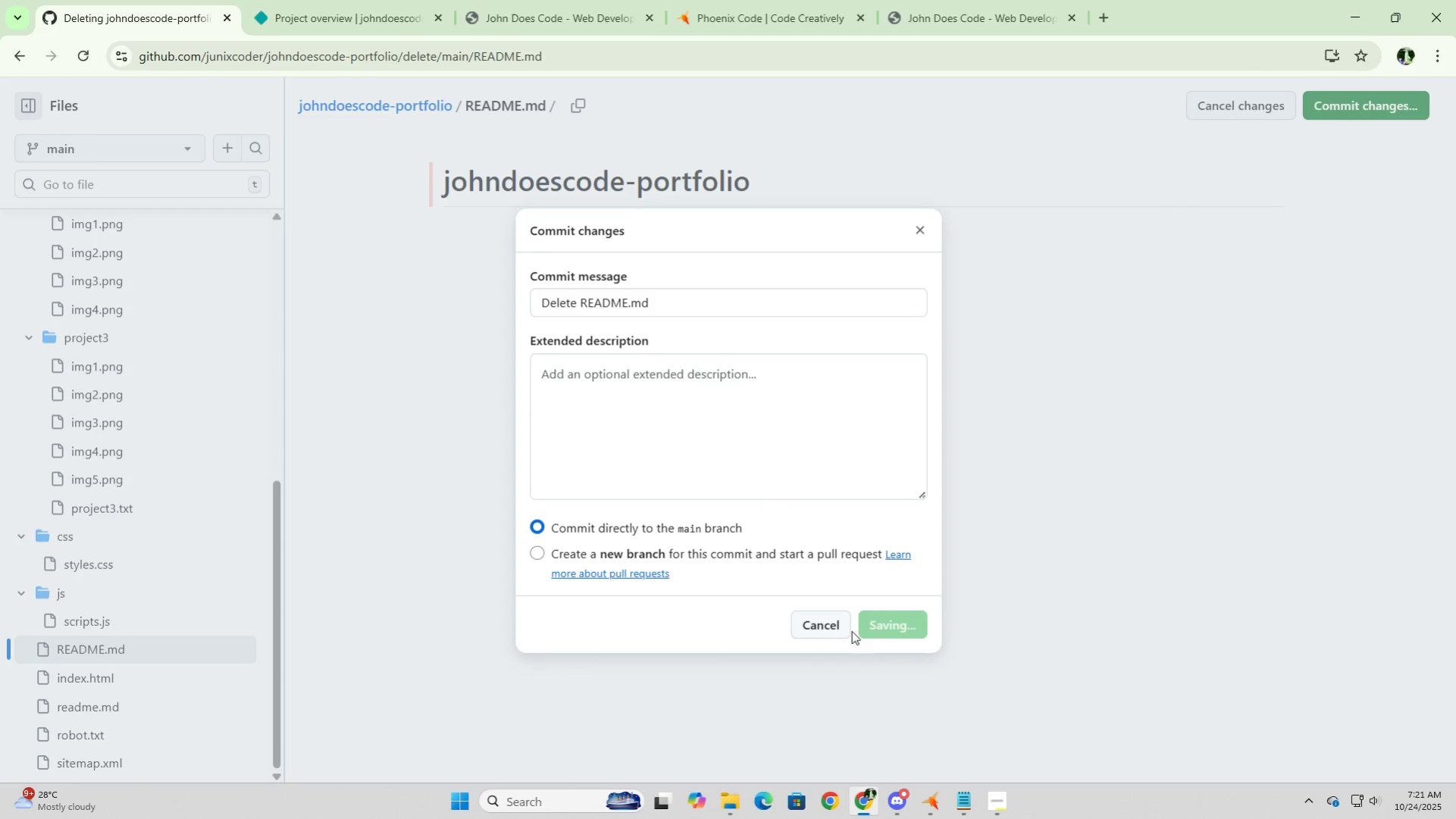 
scroll: coordinate [97, 418], scroll_direction: up, amount: 2.0
 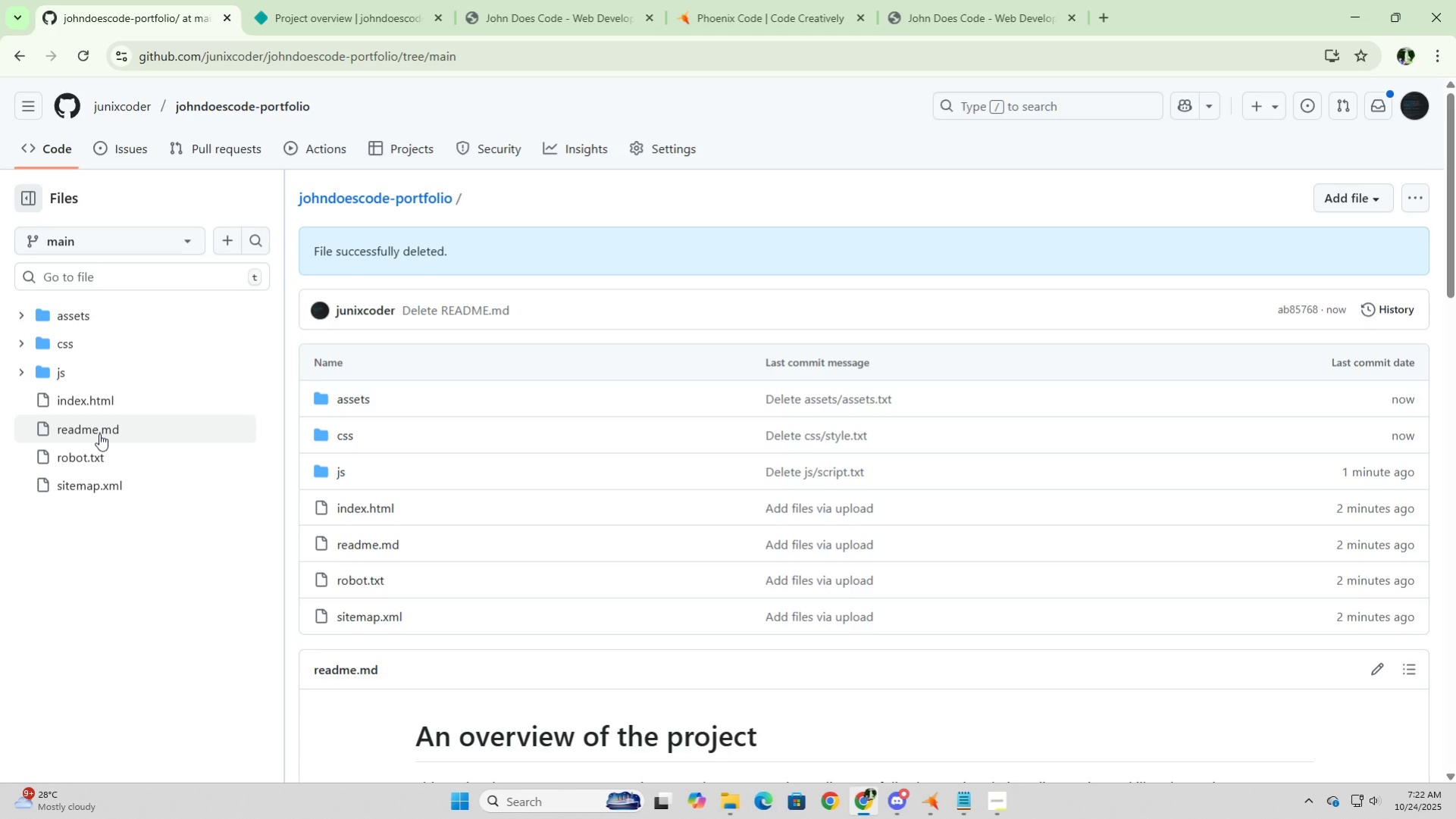 
left_click([99, 433])
 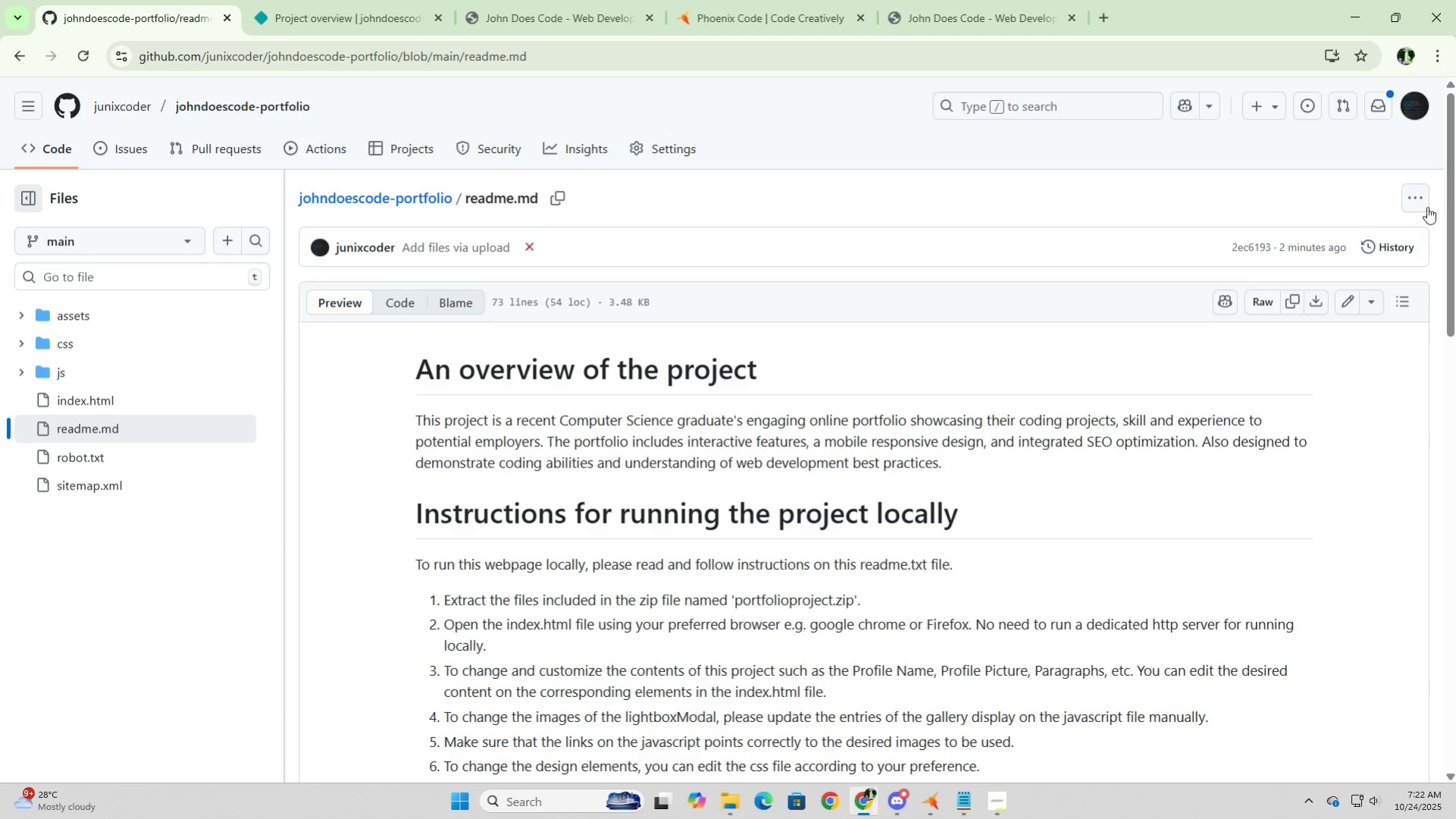 
left_click([1419, 195])
 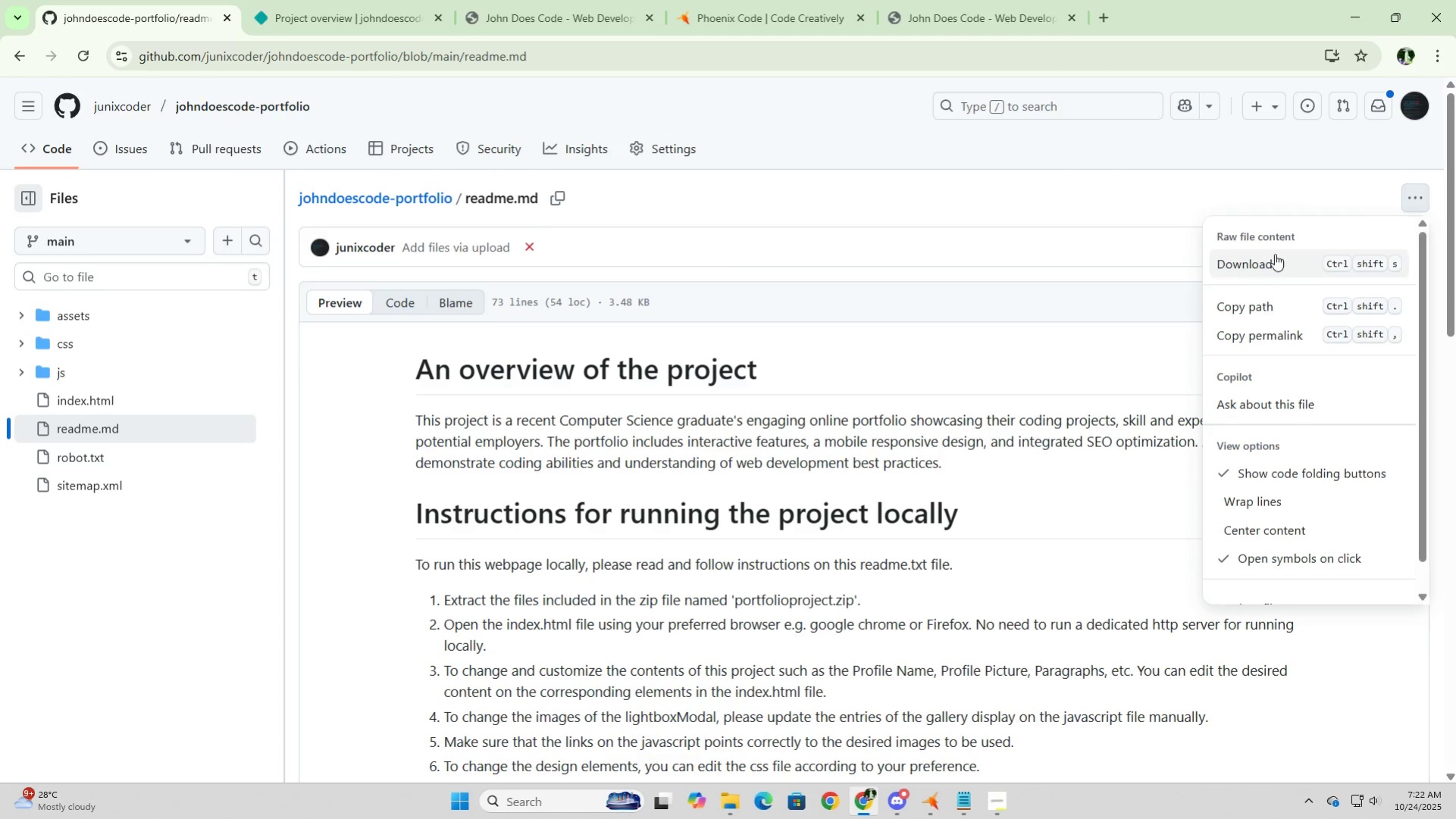 
scroll: coordinate [1293, 436], scroll_direction: down, amount: 4.0
 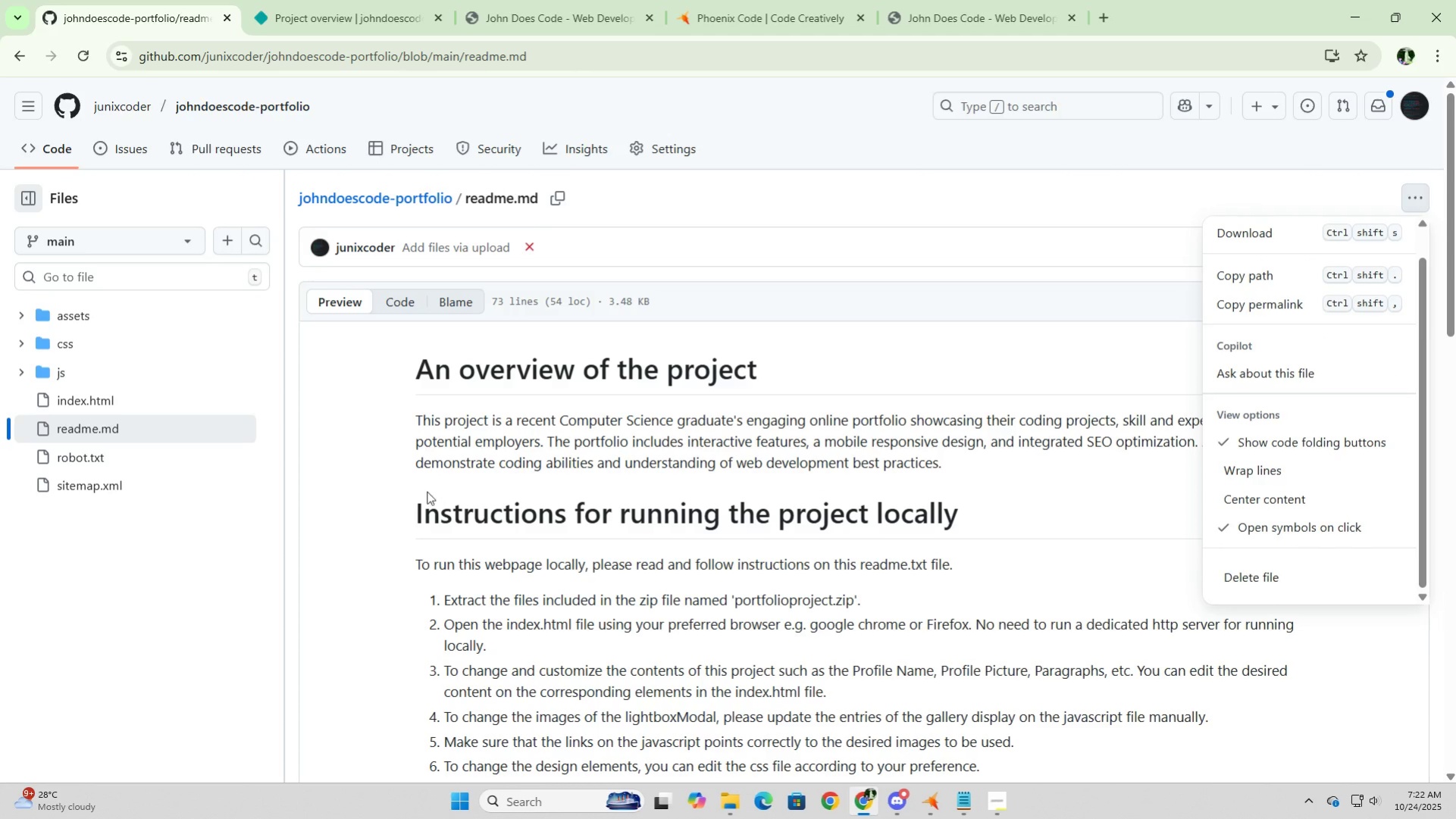 
left_click([346, 444])
 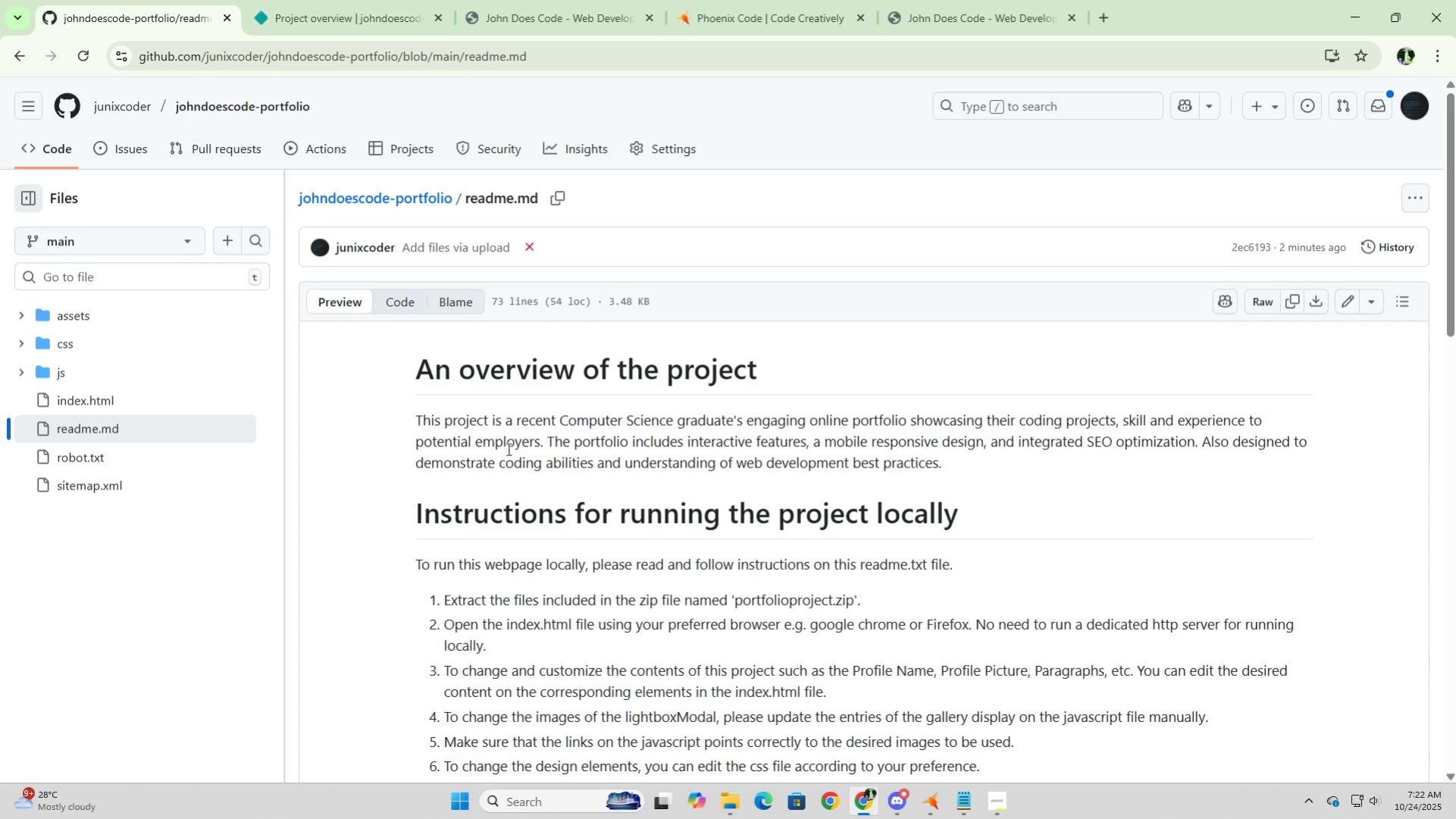 
scroll: coordinate [507, 449], scroll_direction: down, amount: 18.0
 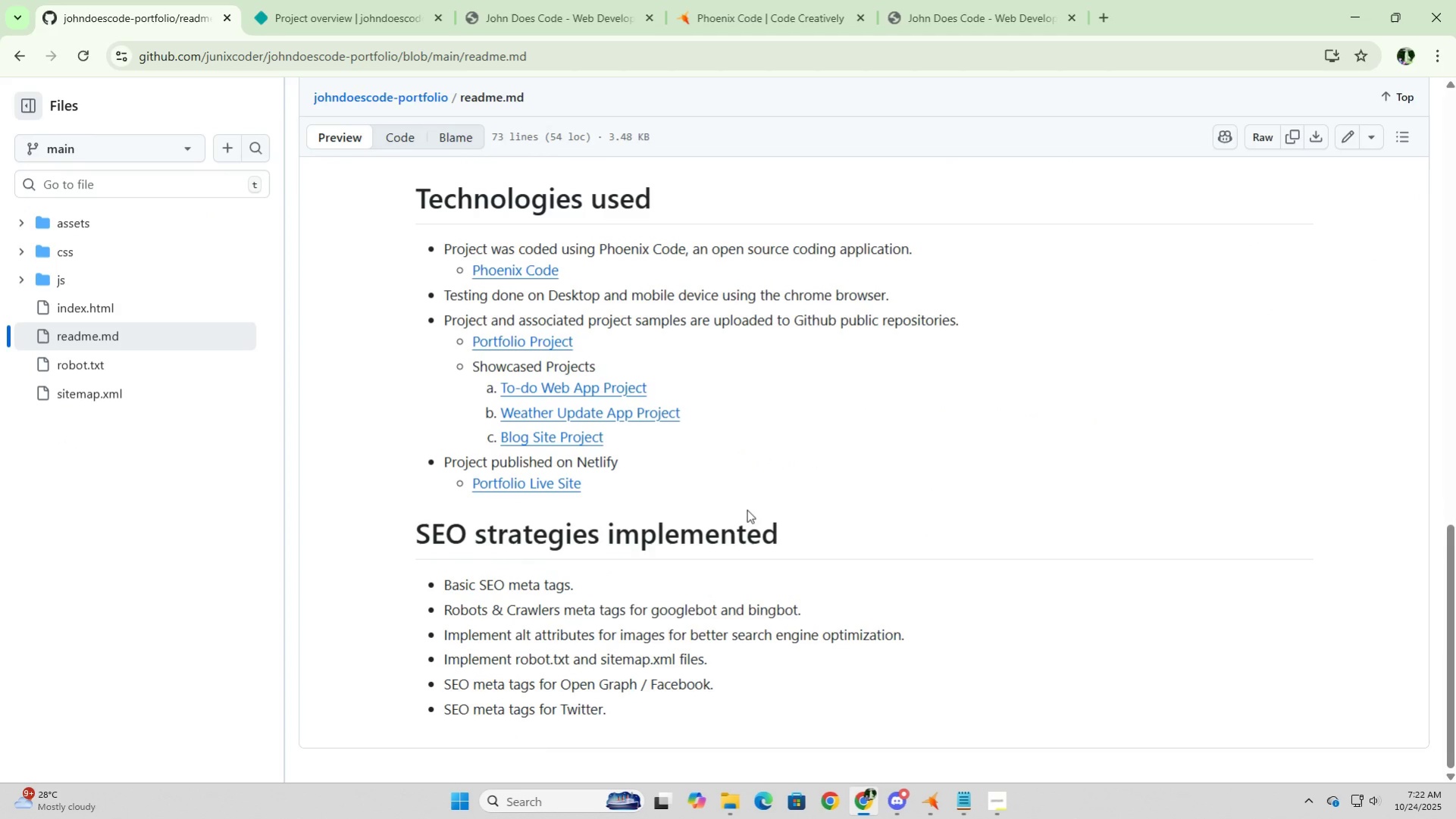 
scroll: coordinate [747, 509], scroll_direction: up, amount: 3.0
 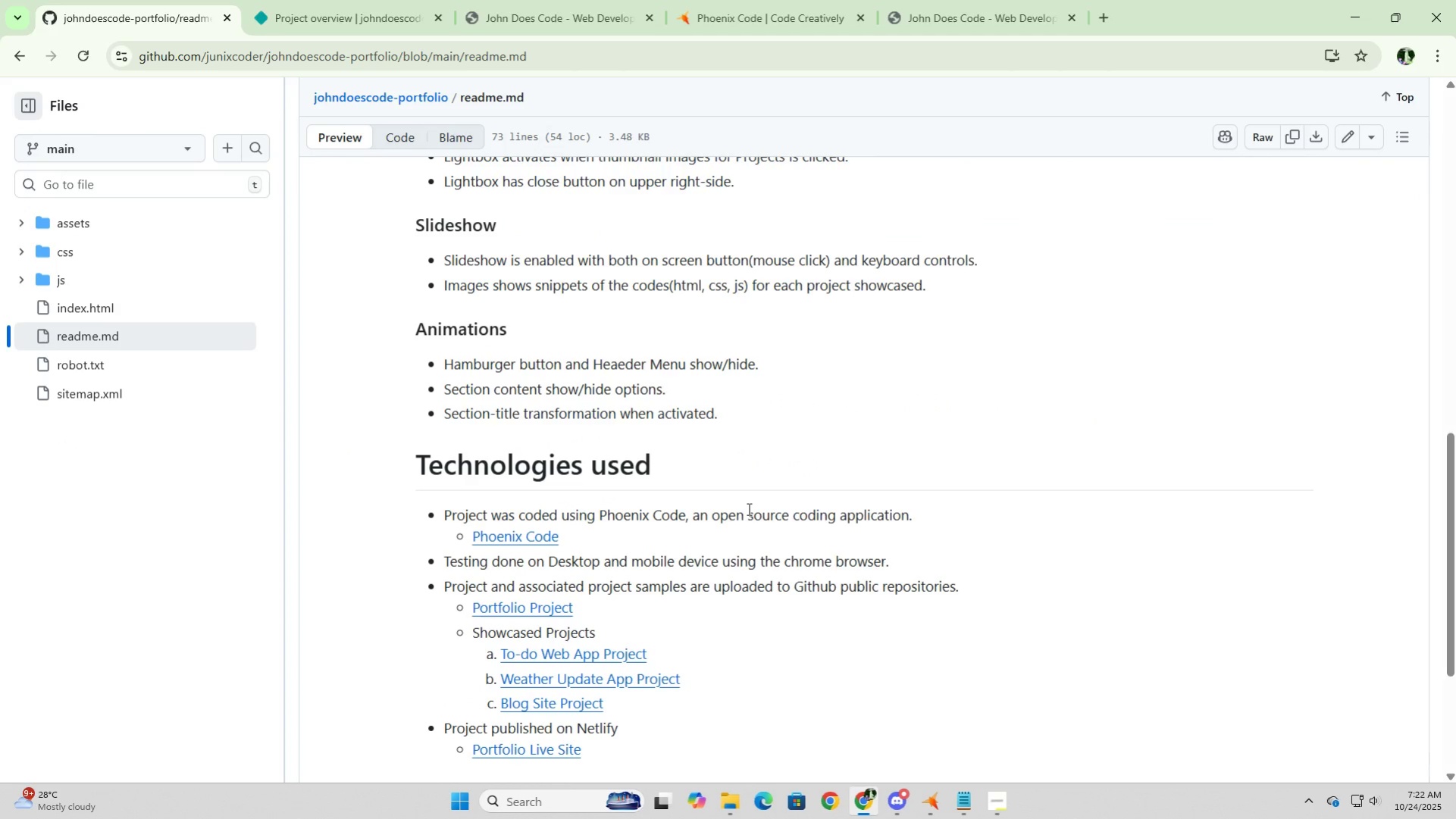 
scroll: coordinate [747, 508], scroll_direction: down, amount: 5.0
 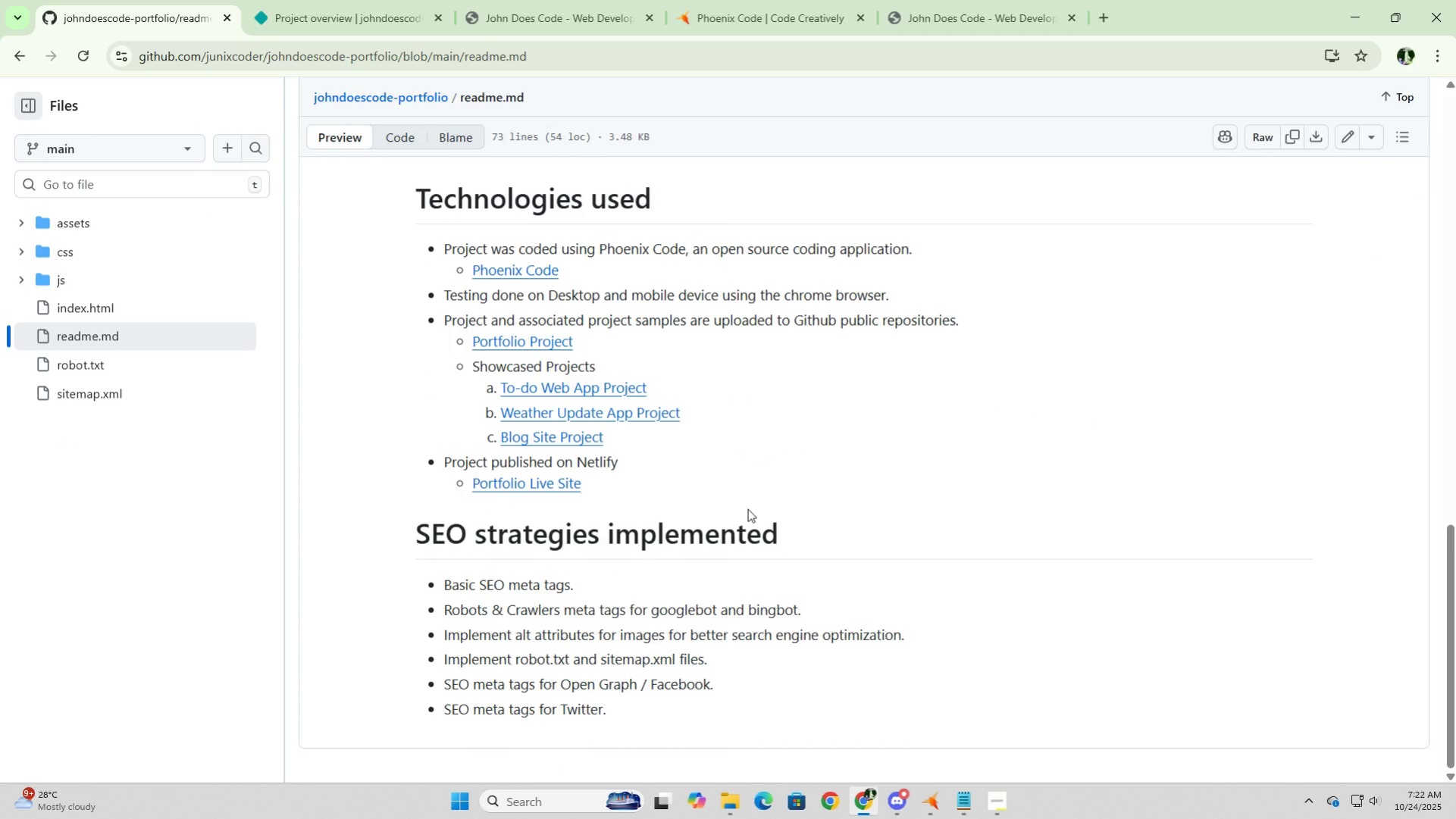 
scroll: coordinate [747, 508], scroll_direction: up, amount: 4.0
 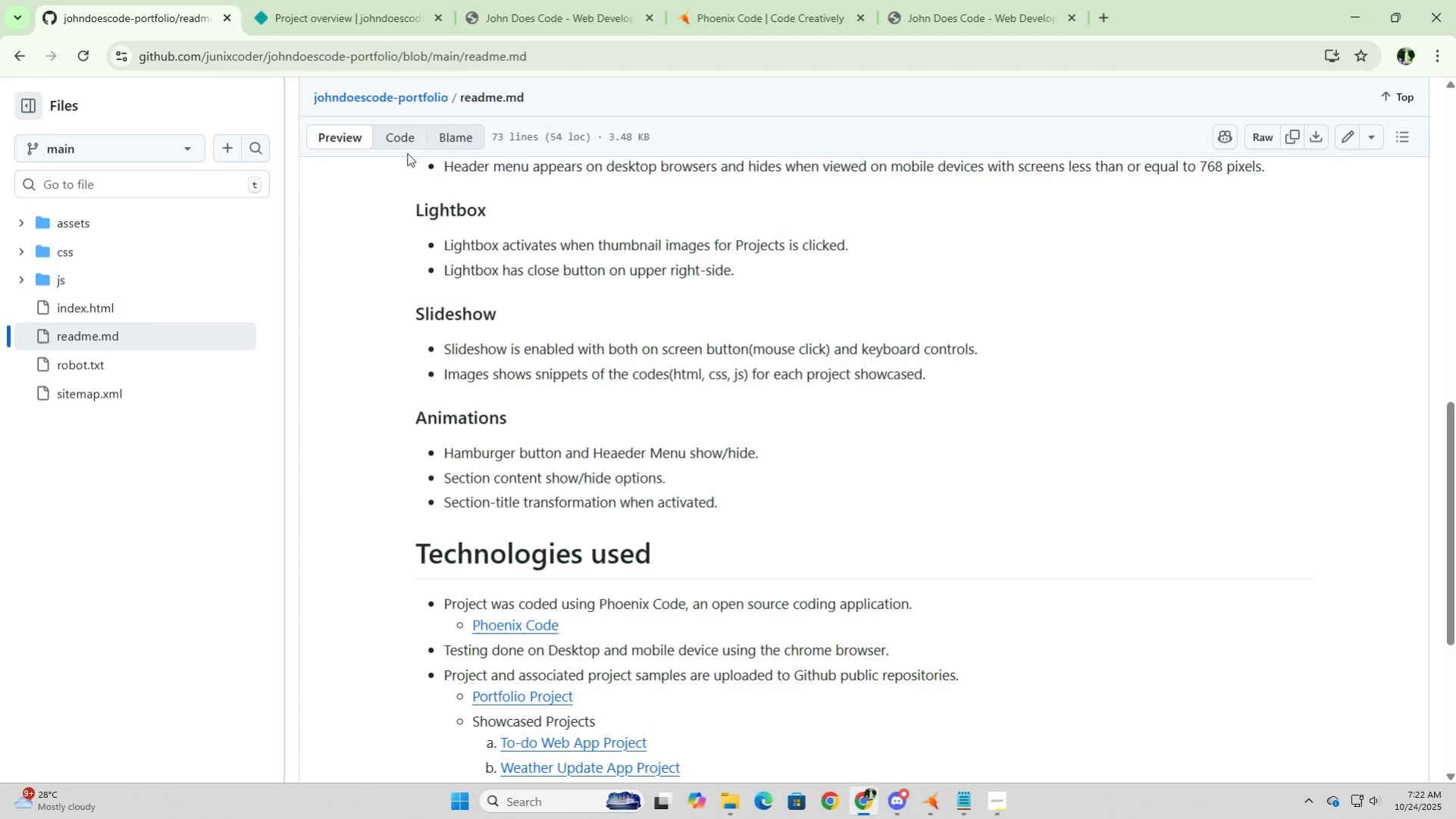 
left_click([402, 136])
 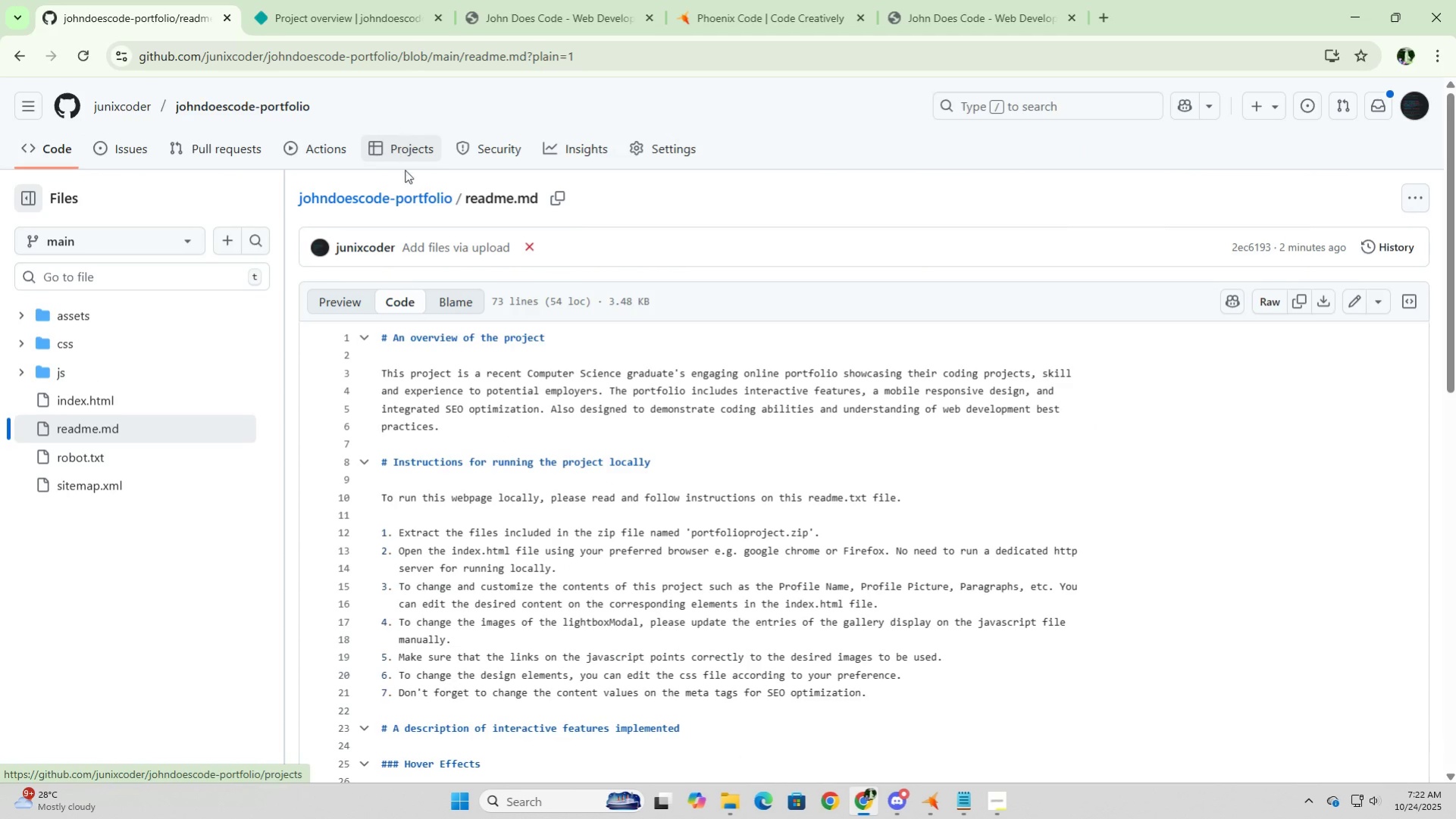 
scroll: coordinate [536, 438], scroll_direction: down, amount: 10.0
 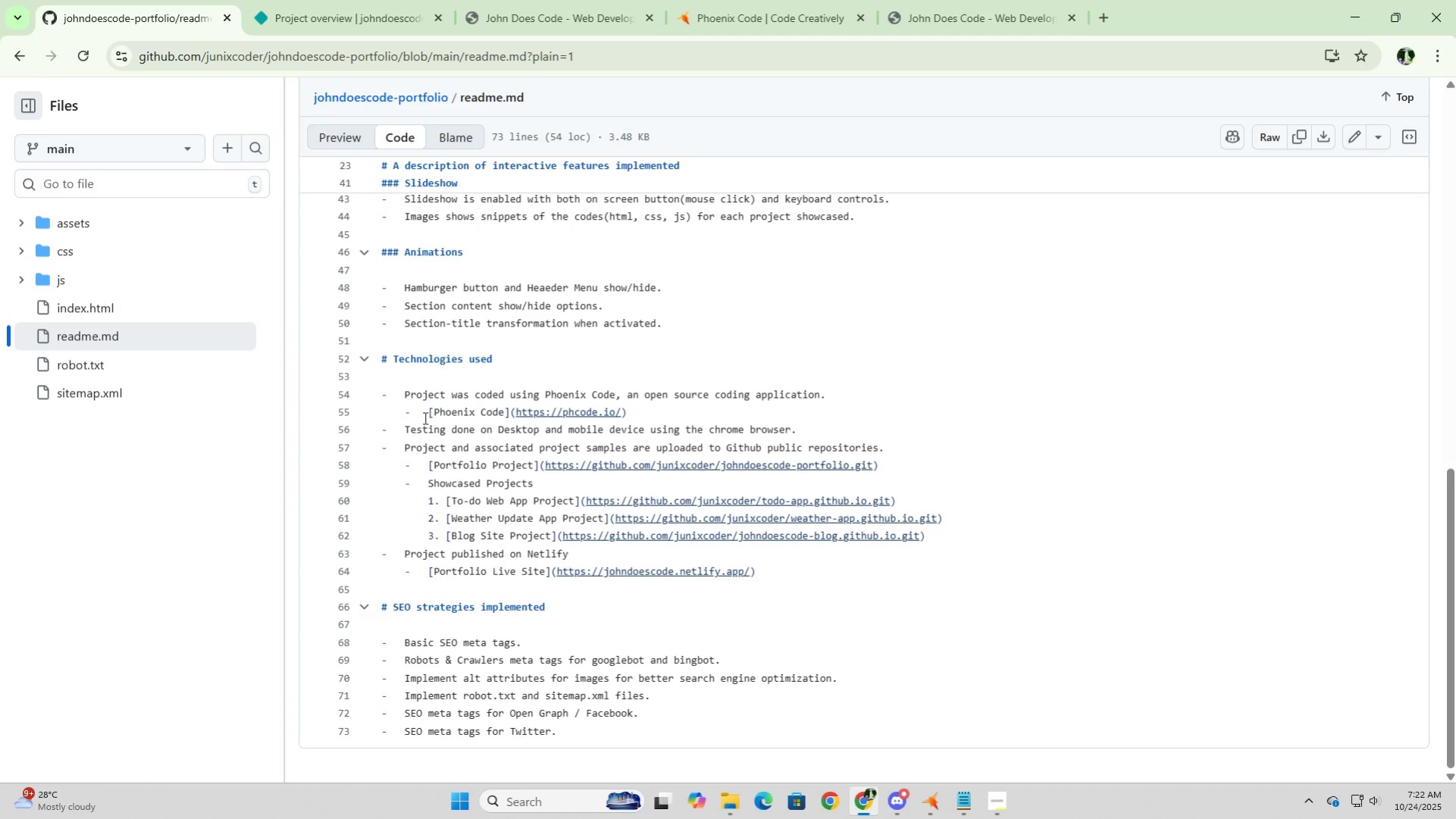 
left_click([660, 410])
 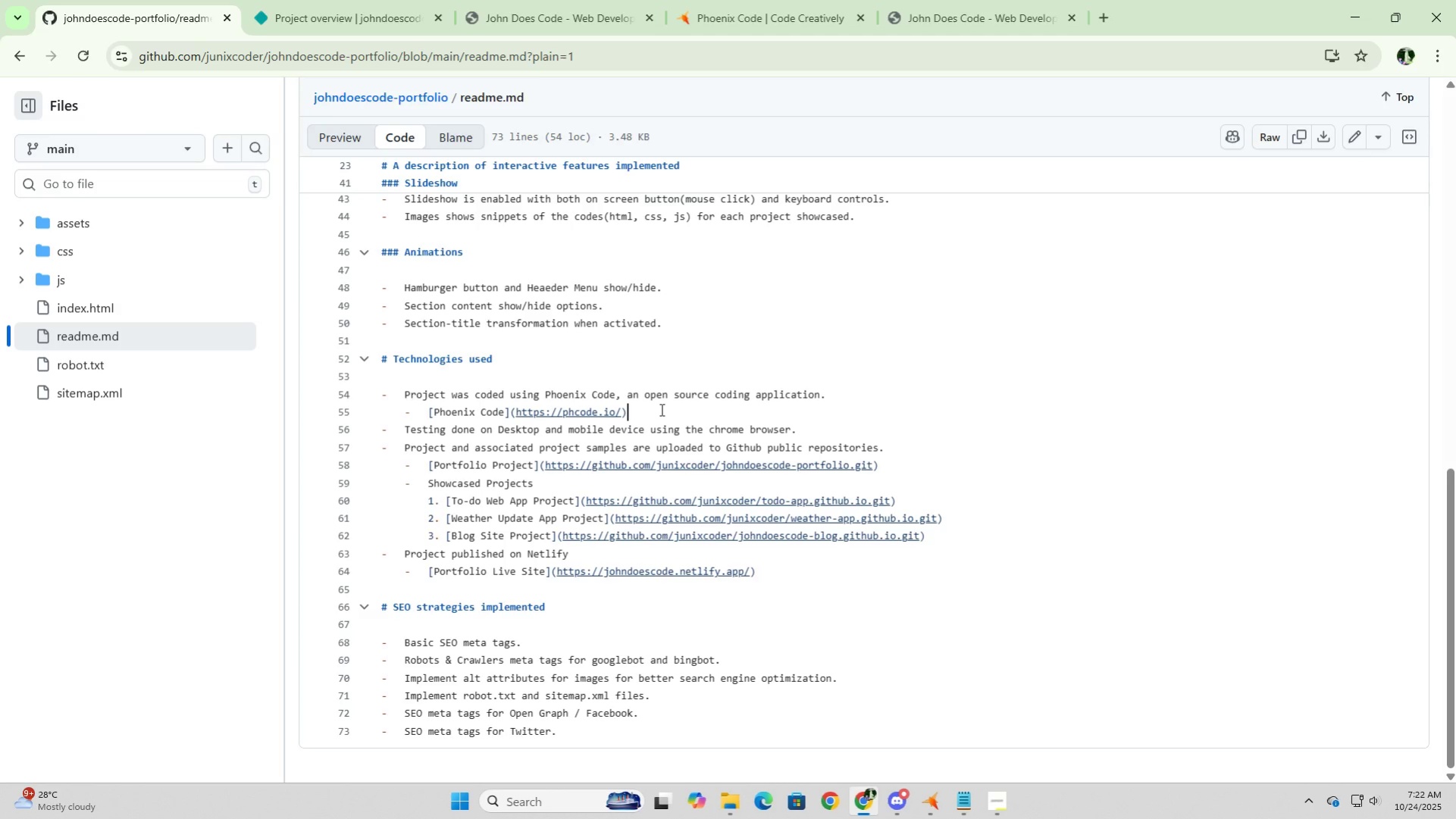 
key(Space)
 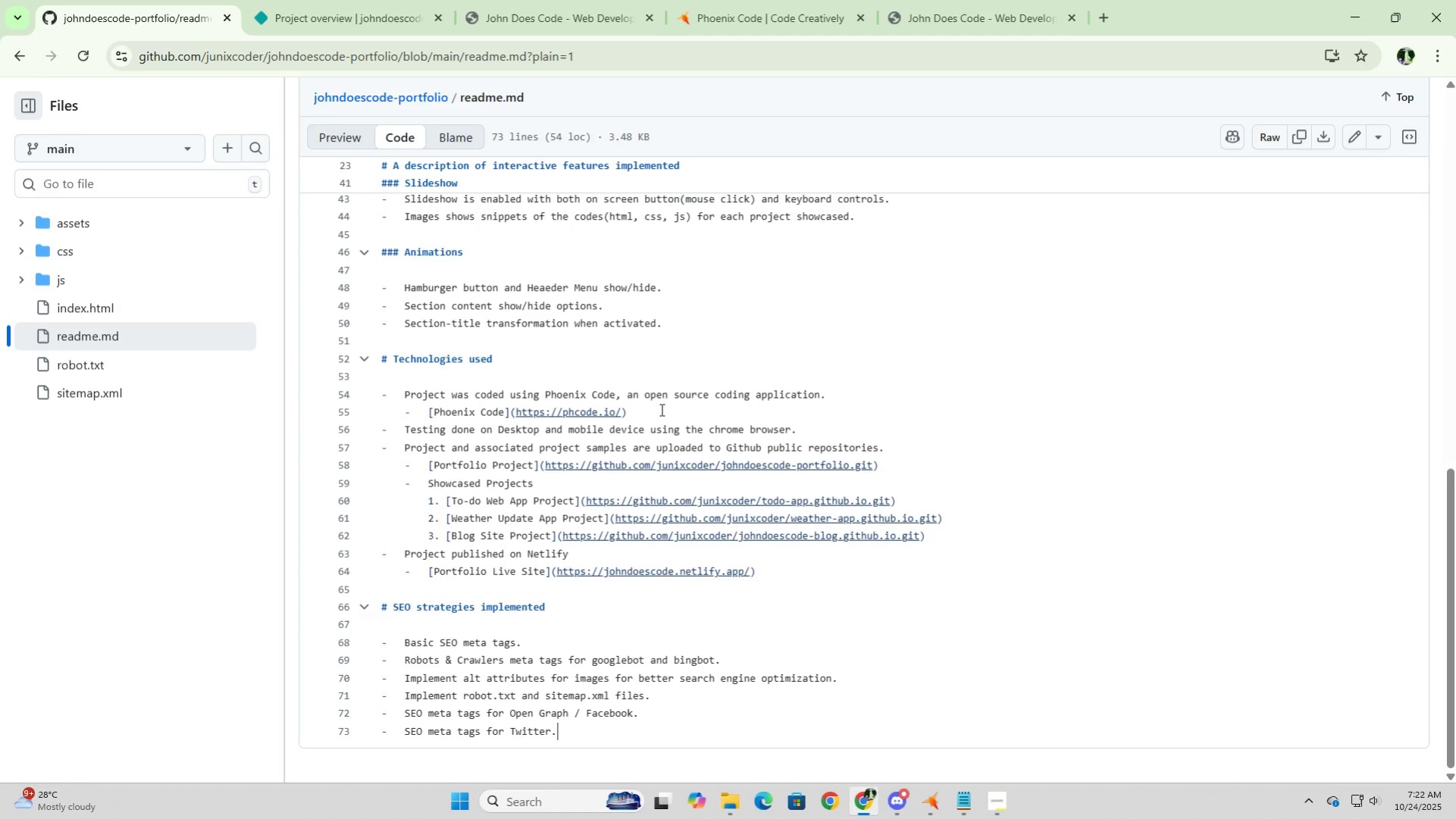 
hold_key(key=ShiftLeft, duration=0.39)
 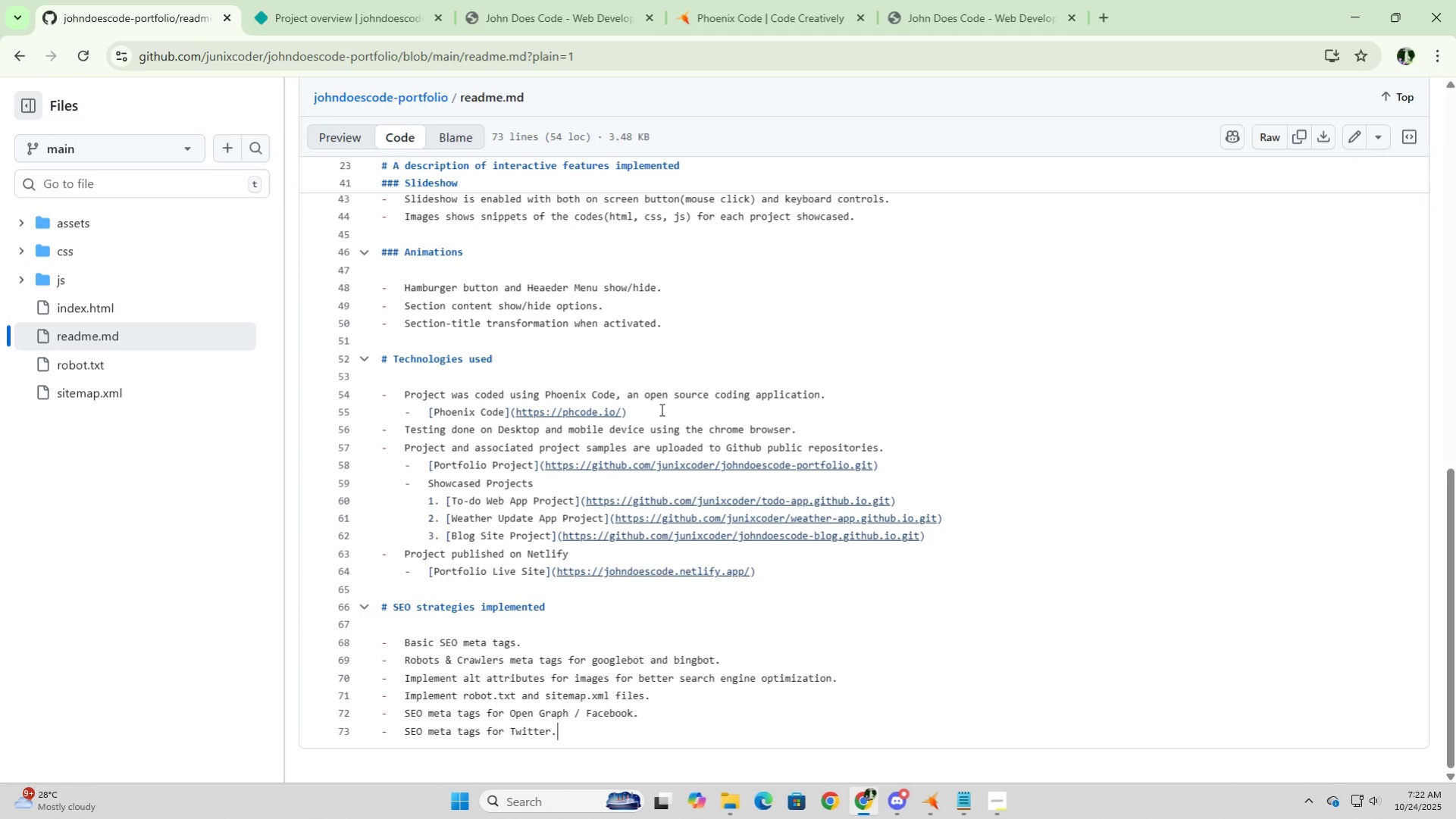 
key(Shift+Semicolon)
 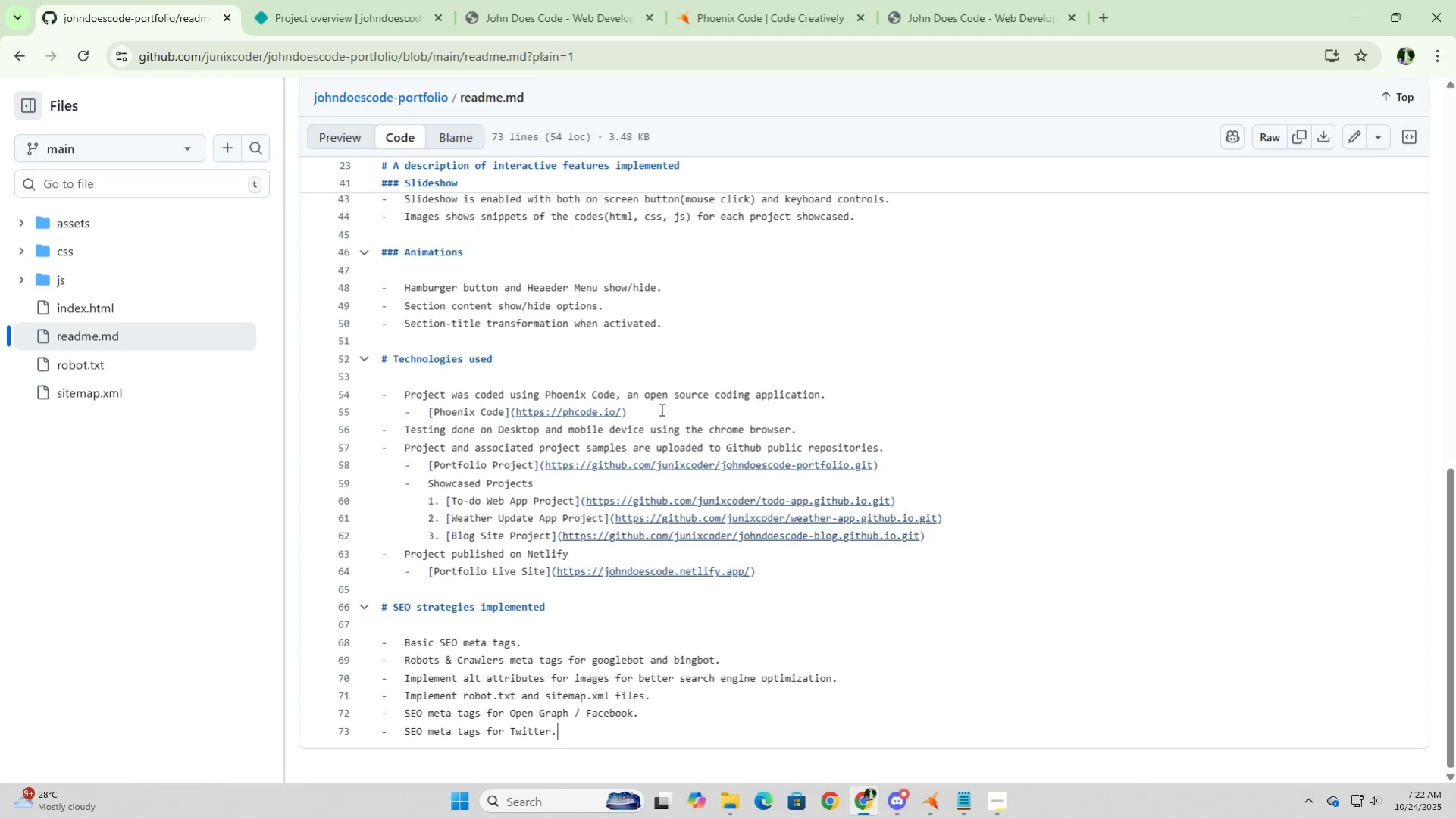 
key(Shift+Semicolon)
 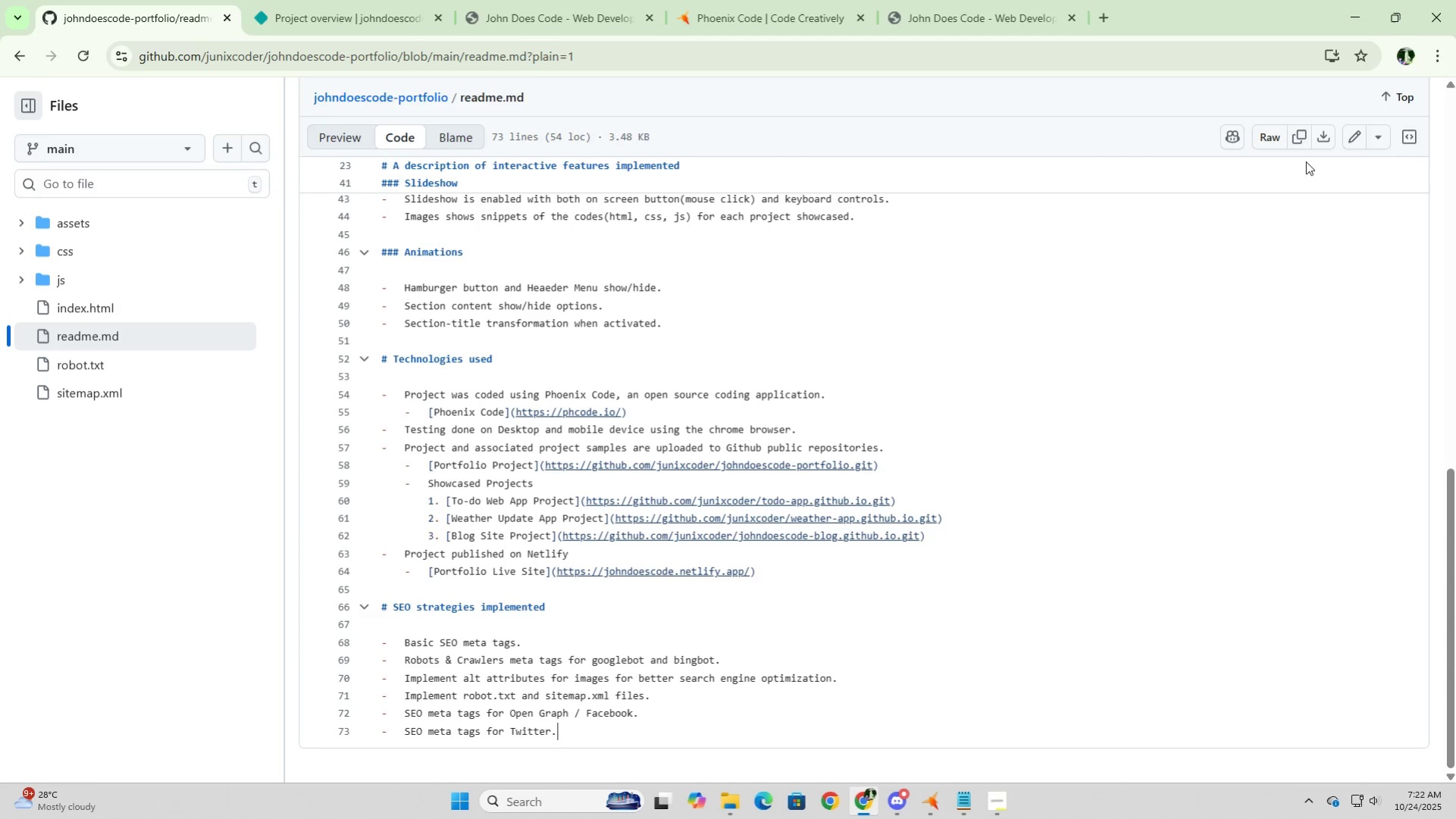 
left_click([1357, 133])
 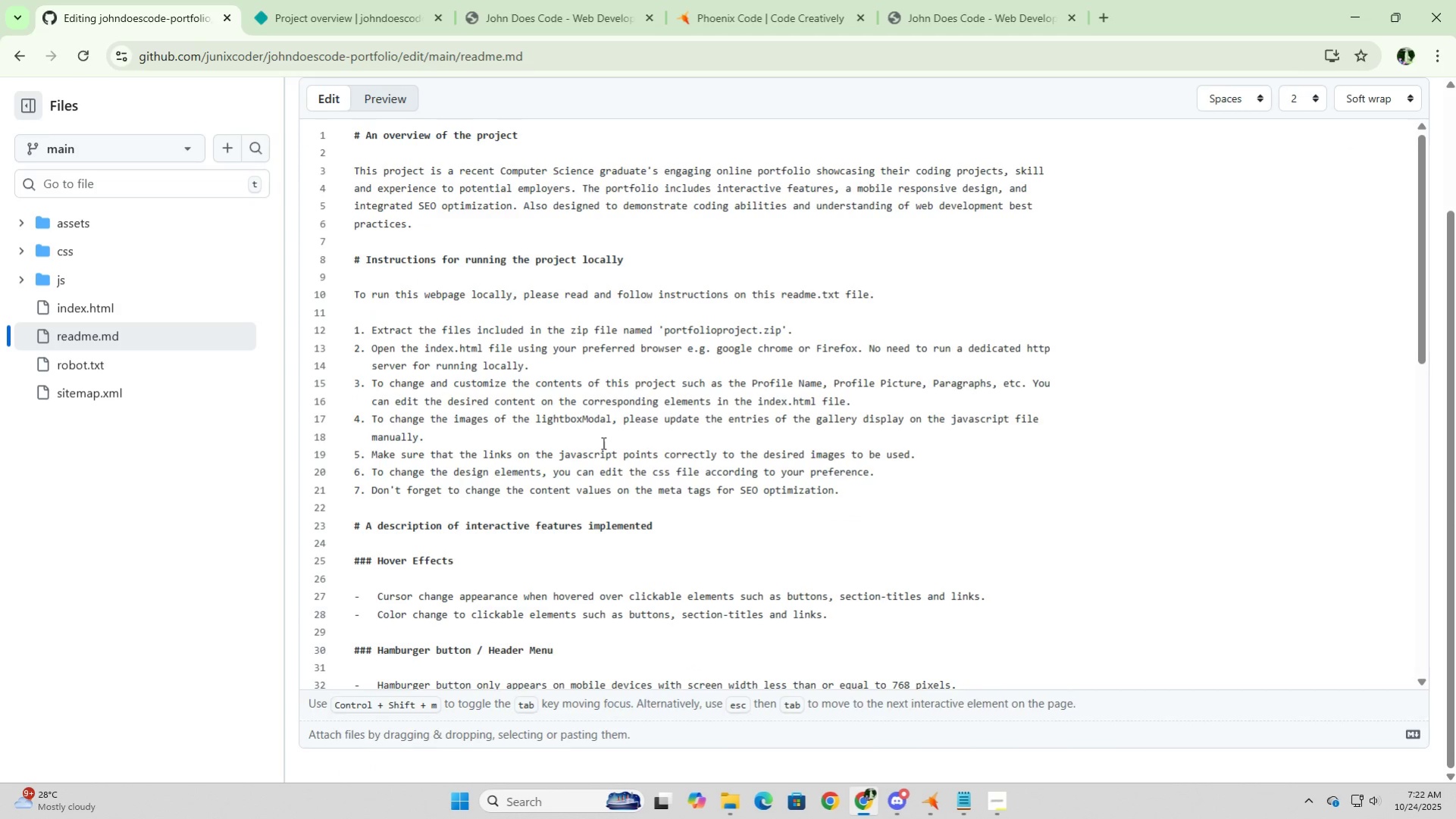 
scroll: coordinate [537, 589], scroll_direction: down, amount: 10.0
 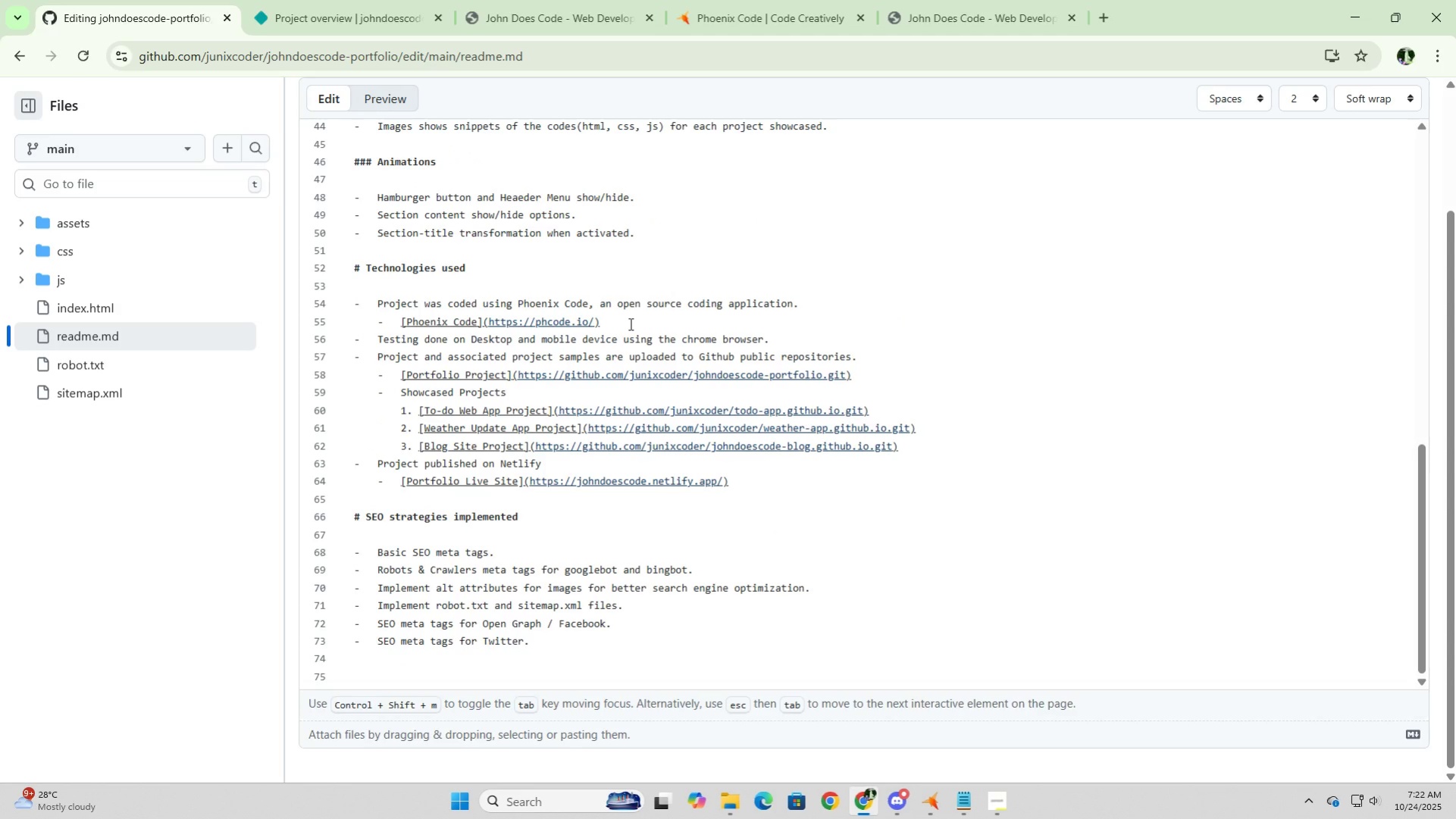 
left_click([629, 324])
 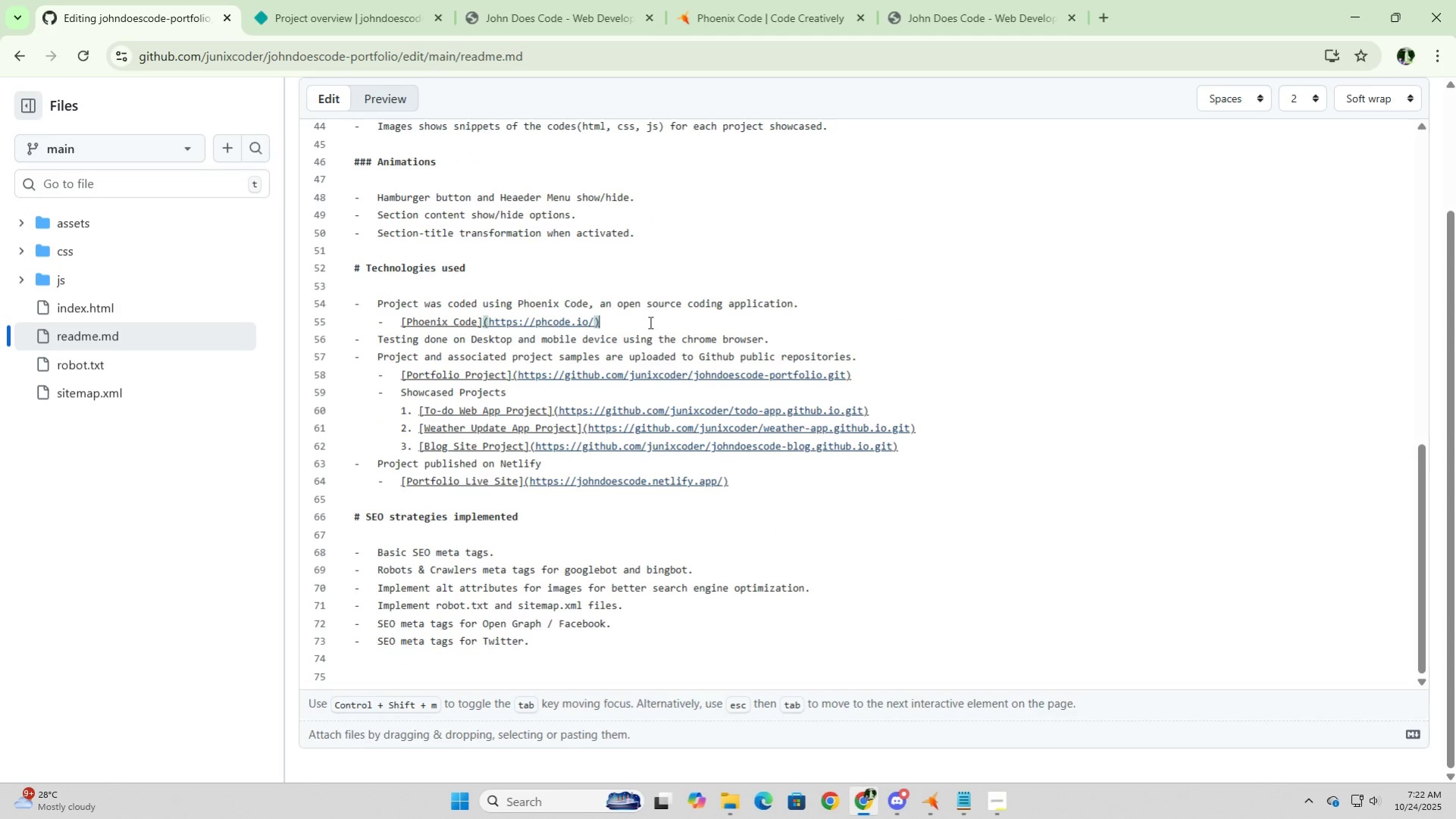 
left_click([649, 322])
 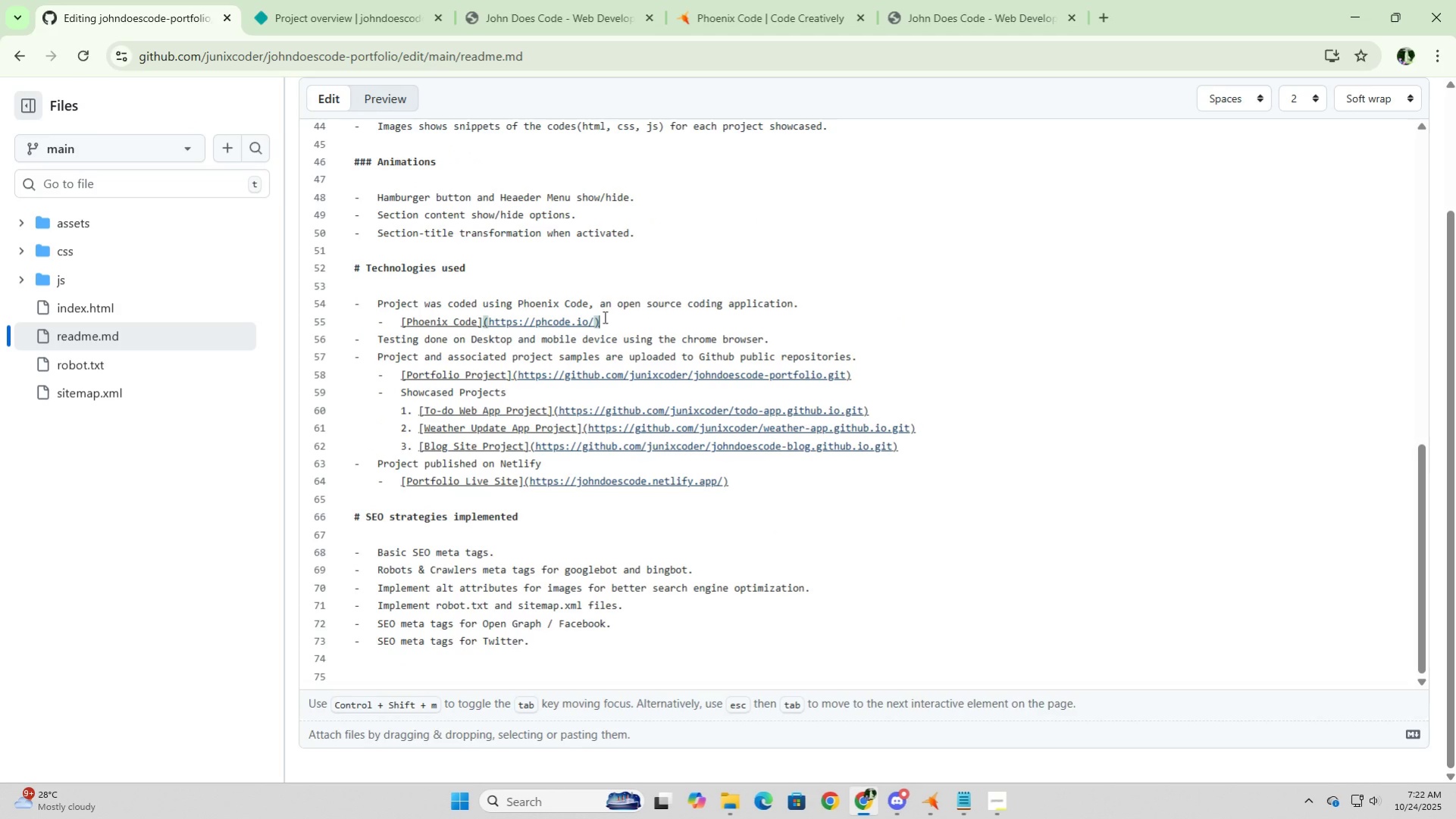 
left_click([603, 317])
 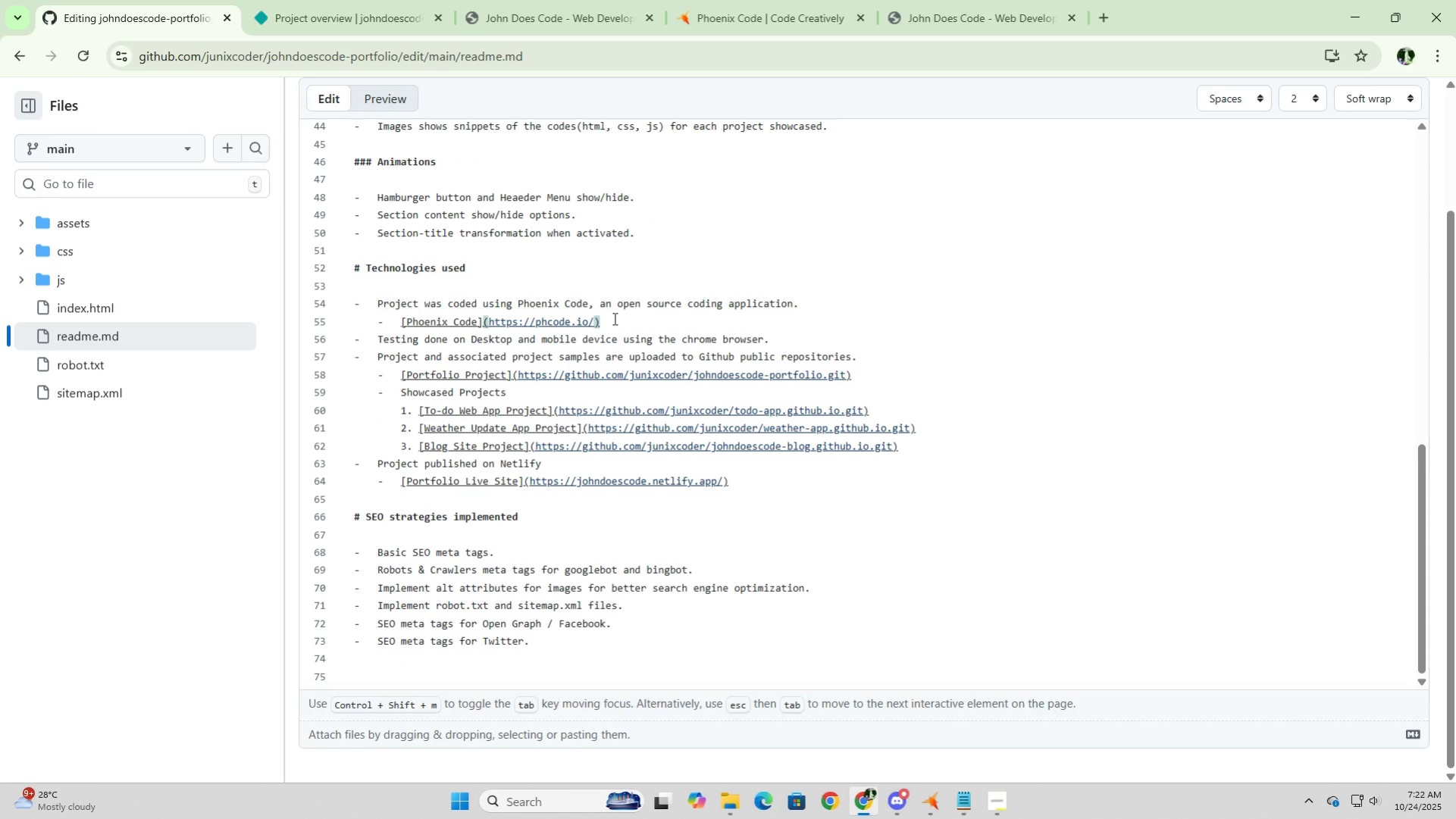 
type( :link)
 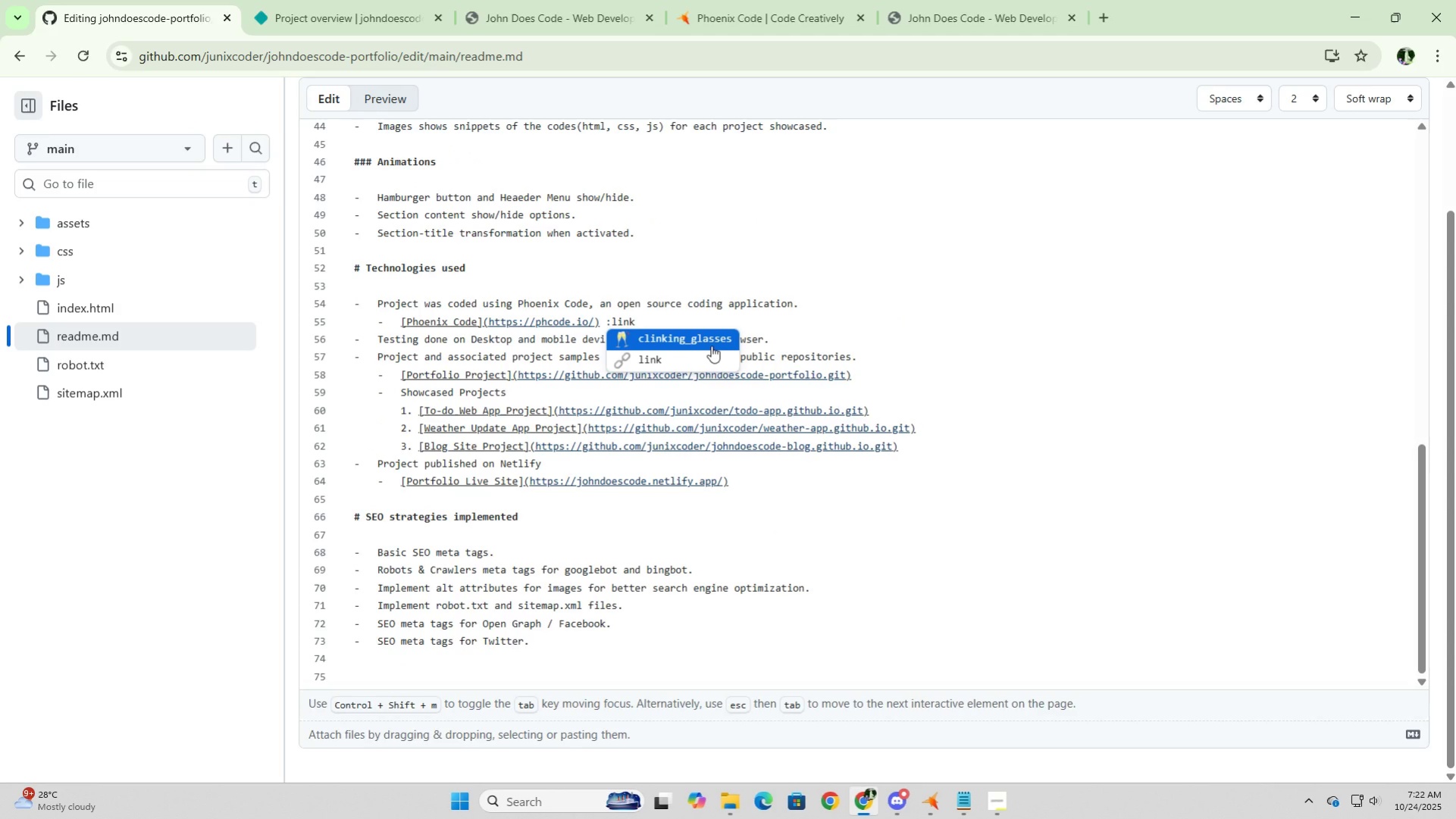 
key(ArrowDown)
 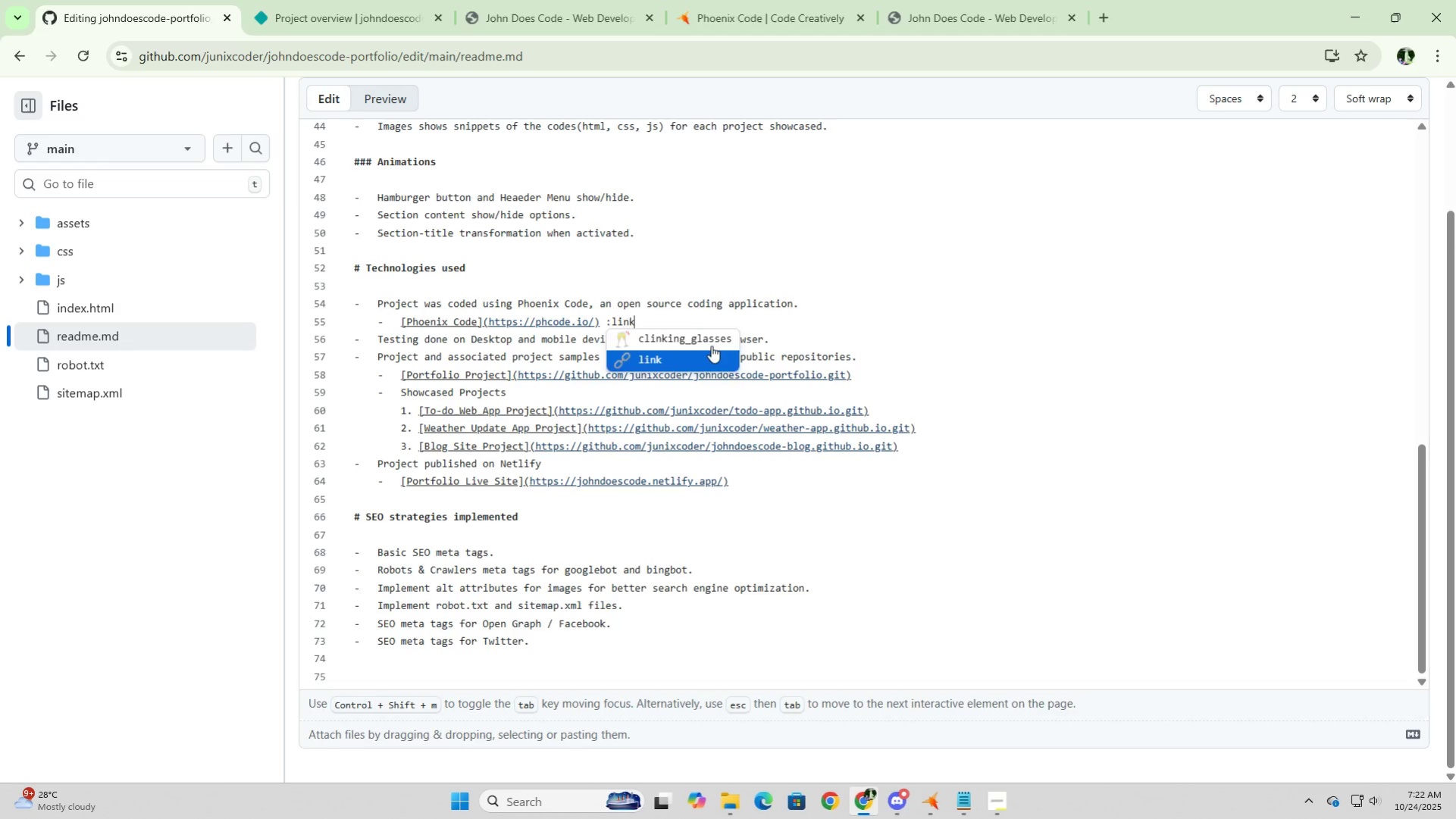 
key(Tab)
 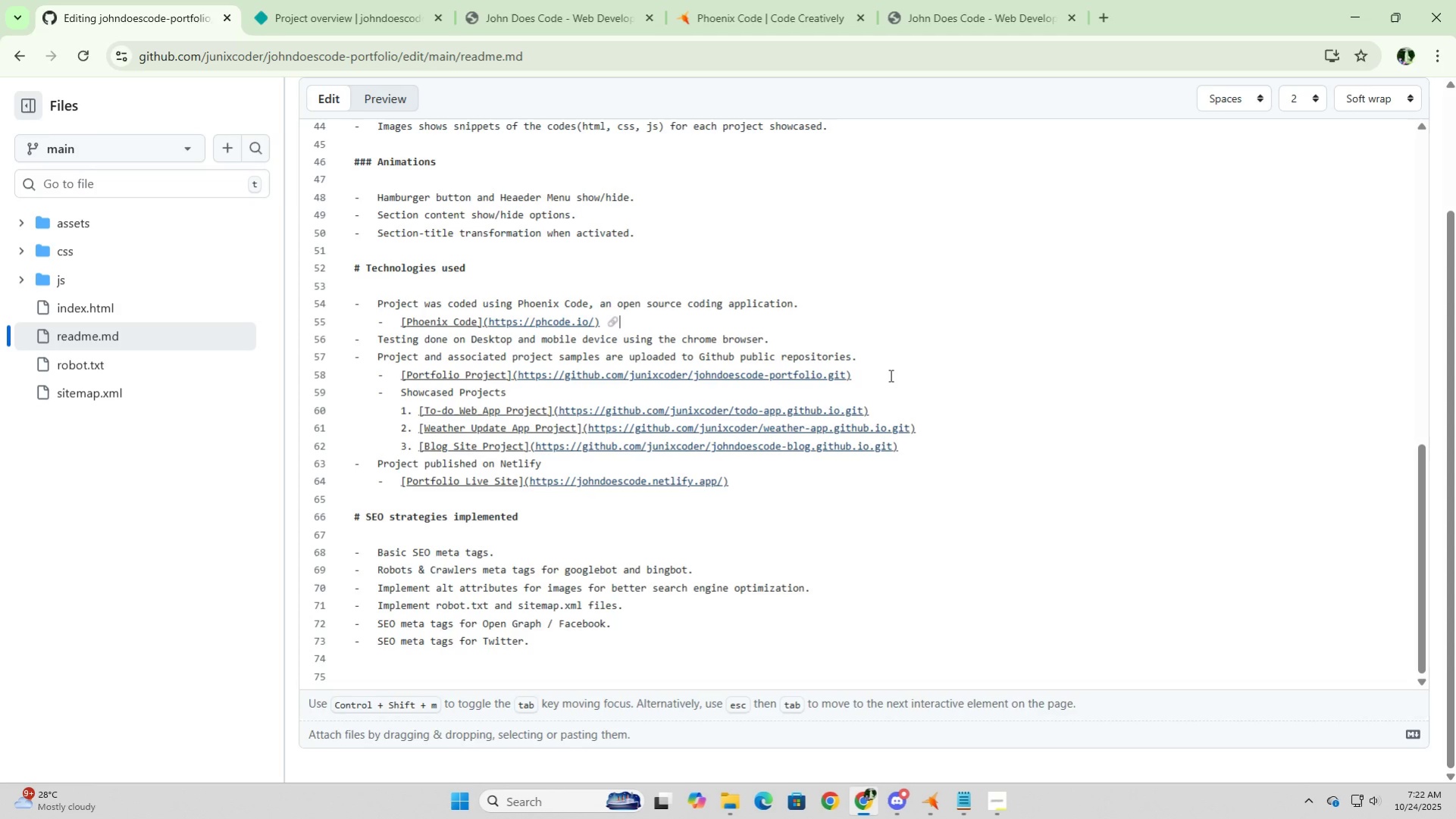 
left_click([889, 375])
 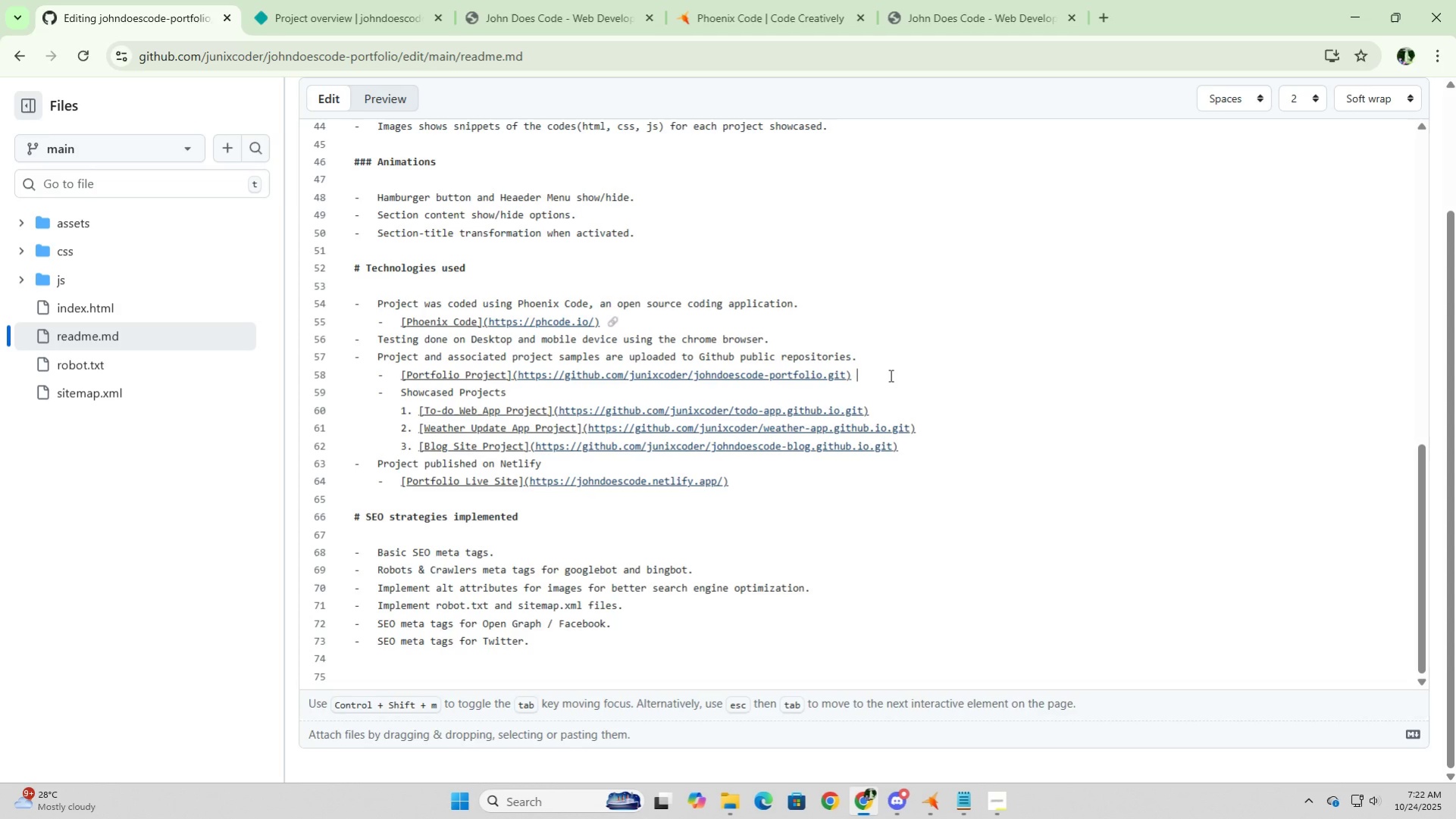 
type( :linlk)
key(Backspace)
key(Backspace)
type(k)
 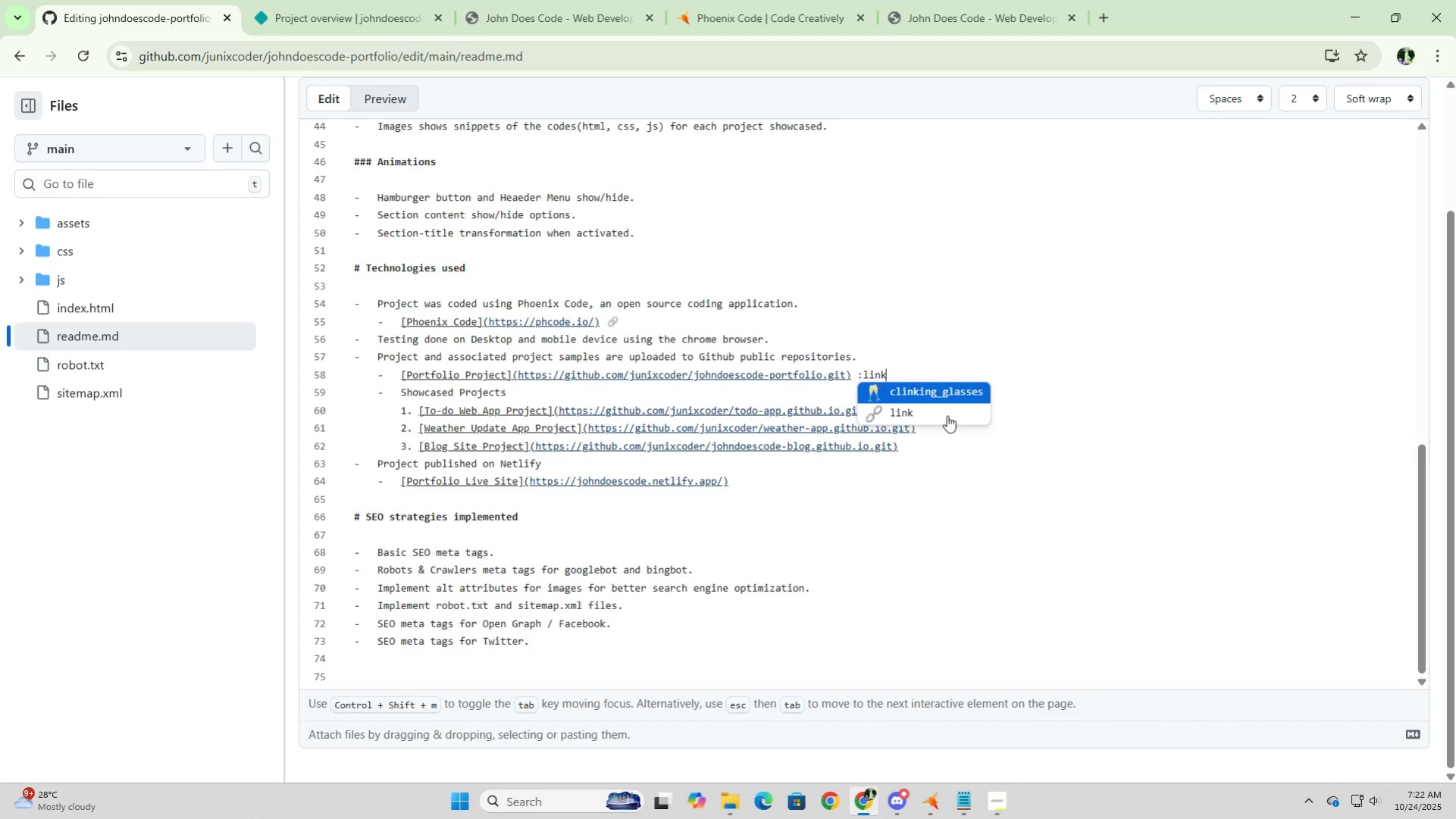 
left_click([947, 416])
 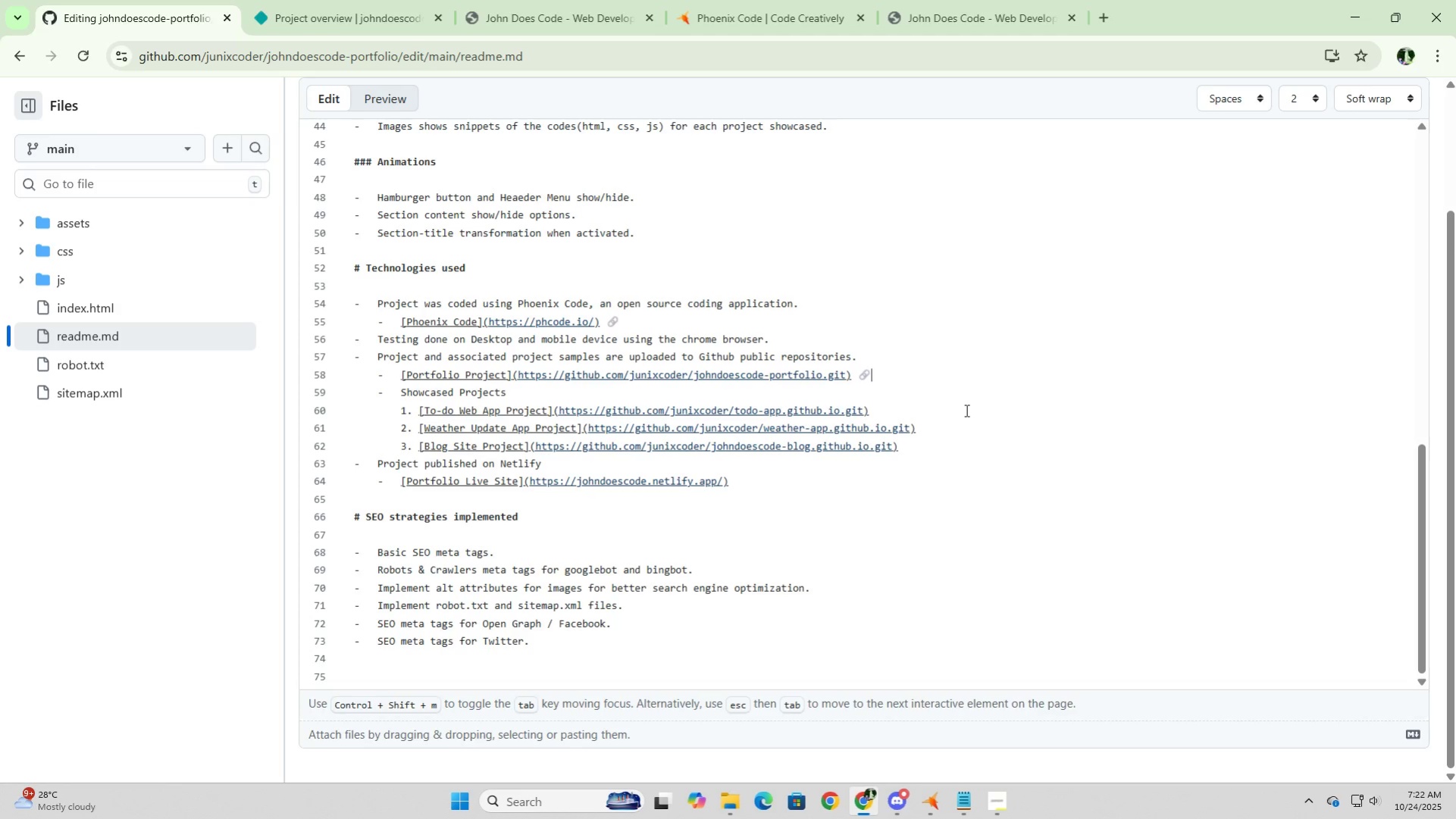 
left_click([965, 409])
 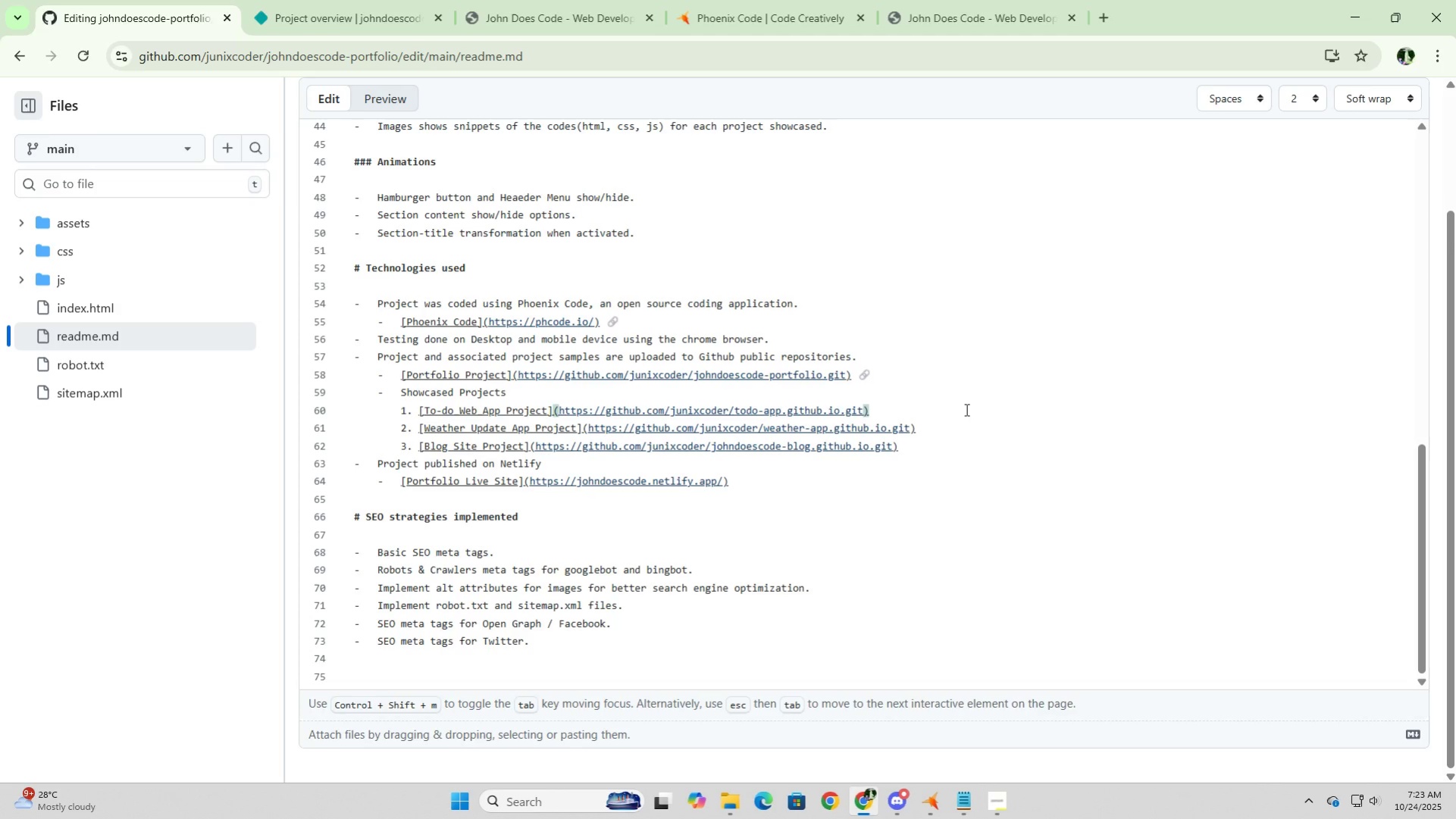 
left_click([965, 409])
 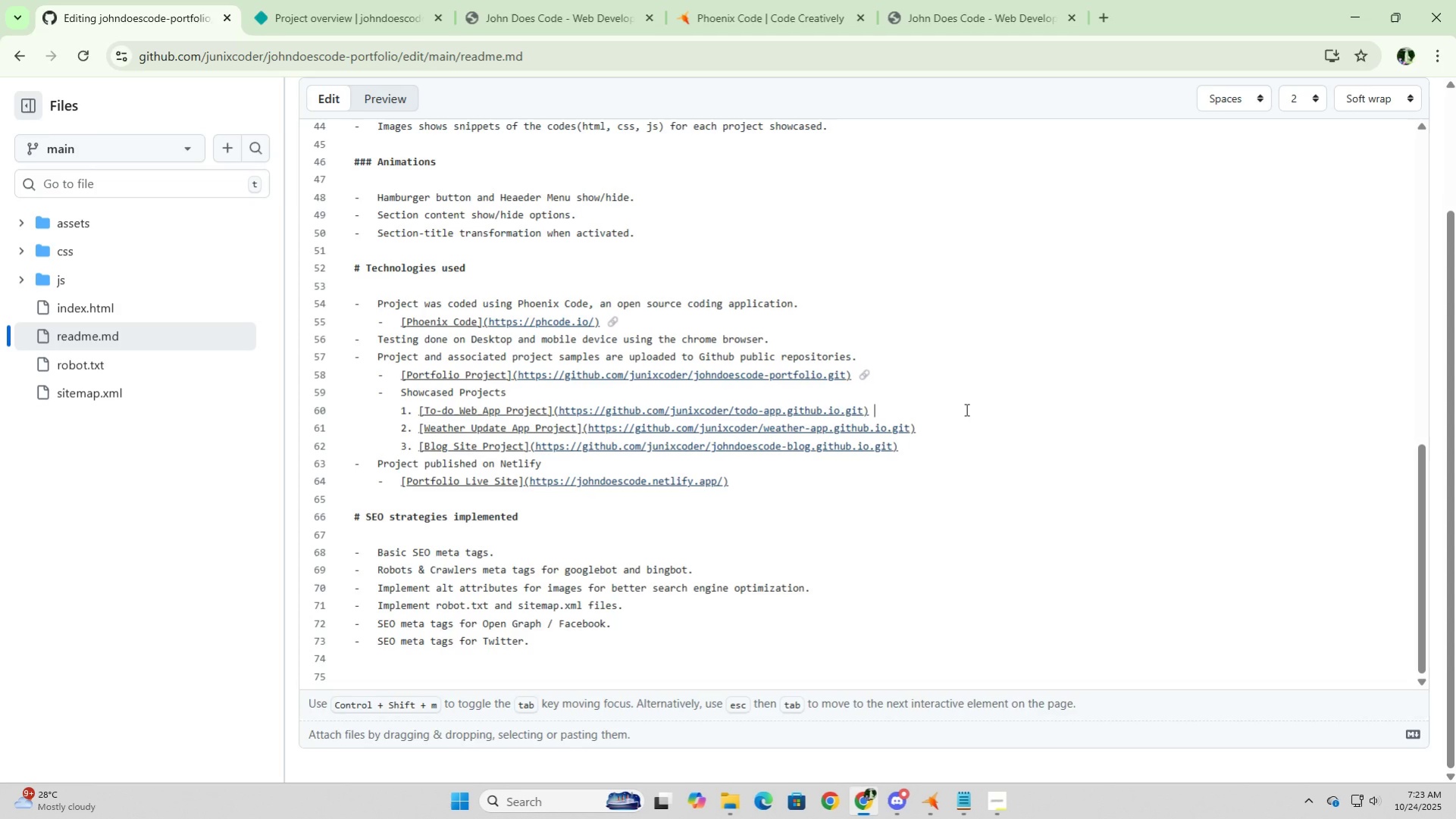 
type( :link)
 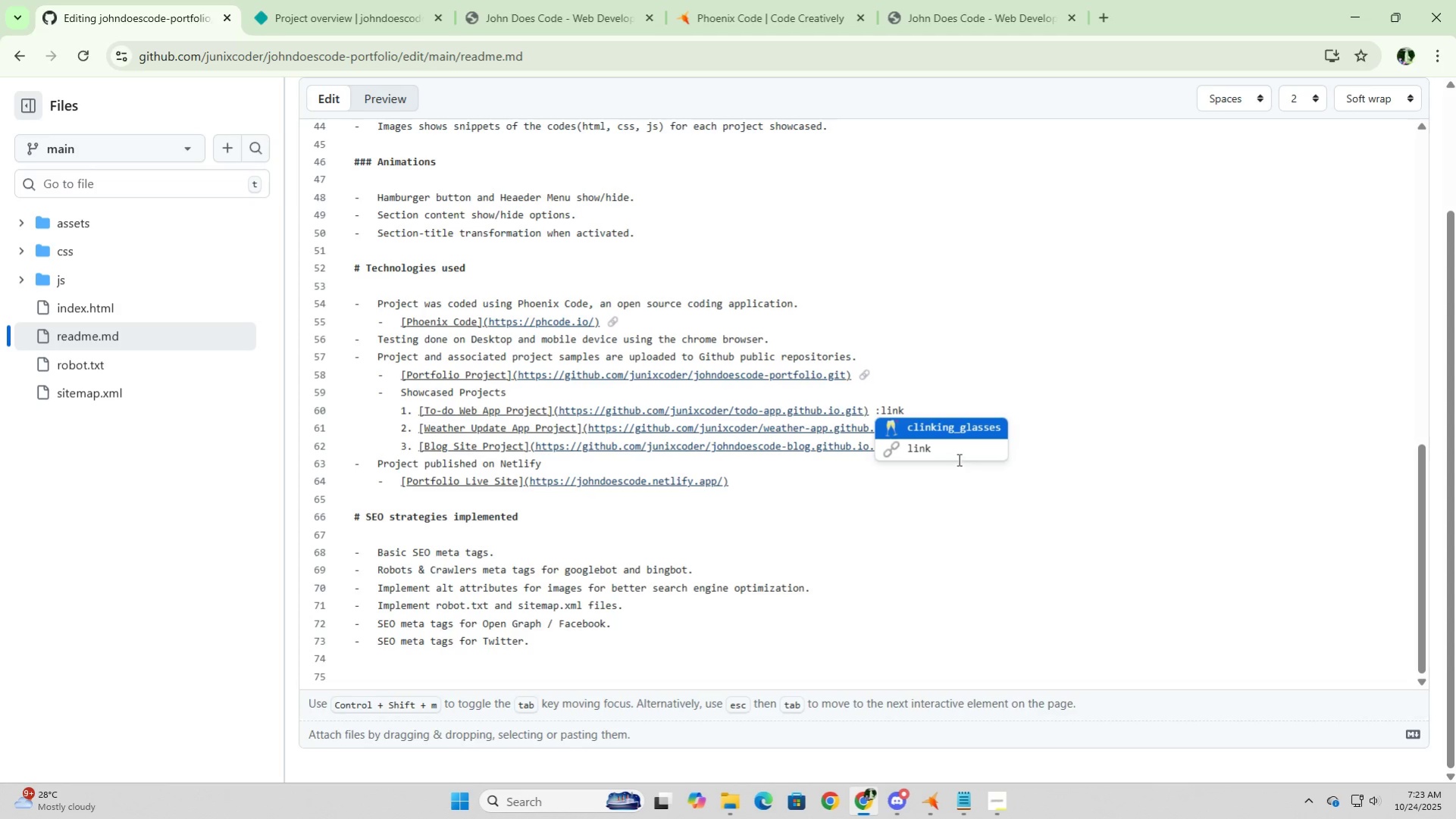 
left_click([961, 448])
 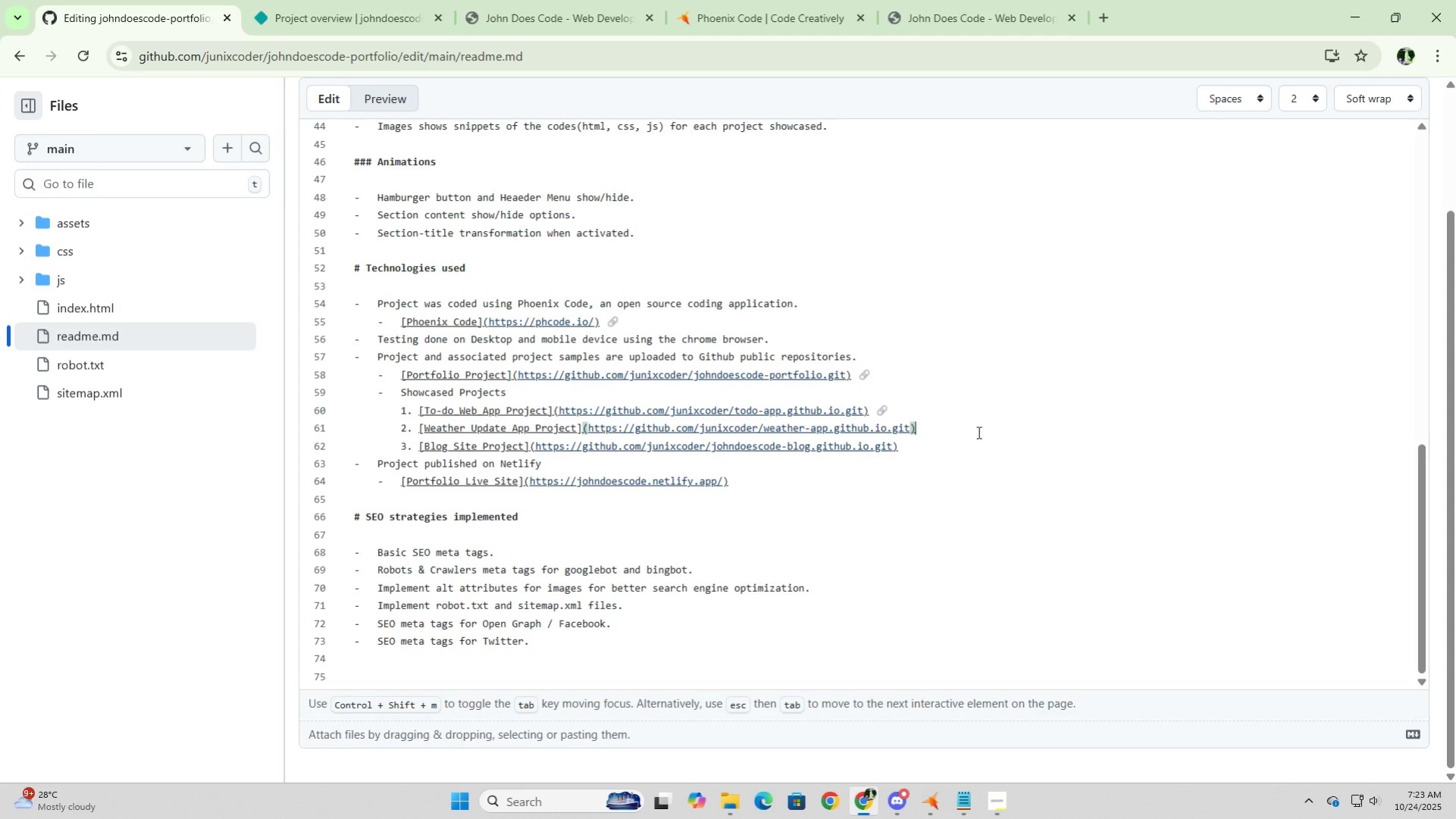 
left_click([977, 432])
 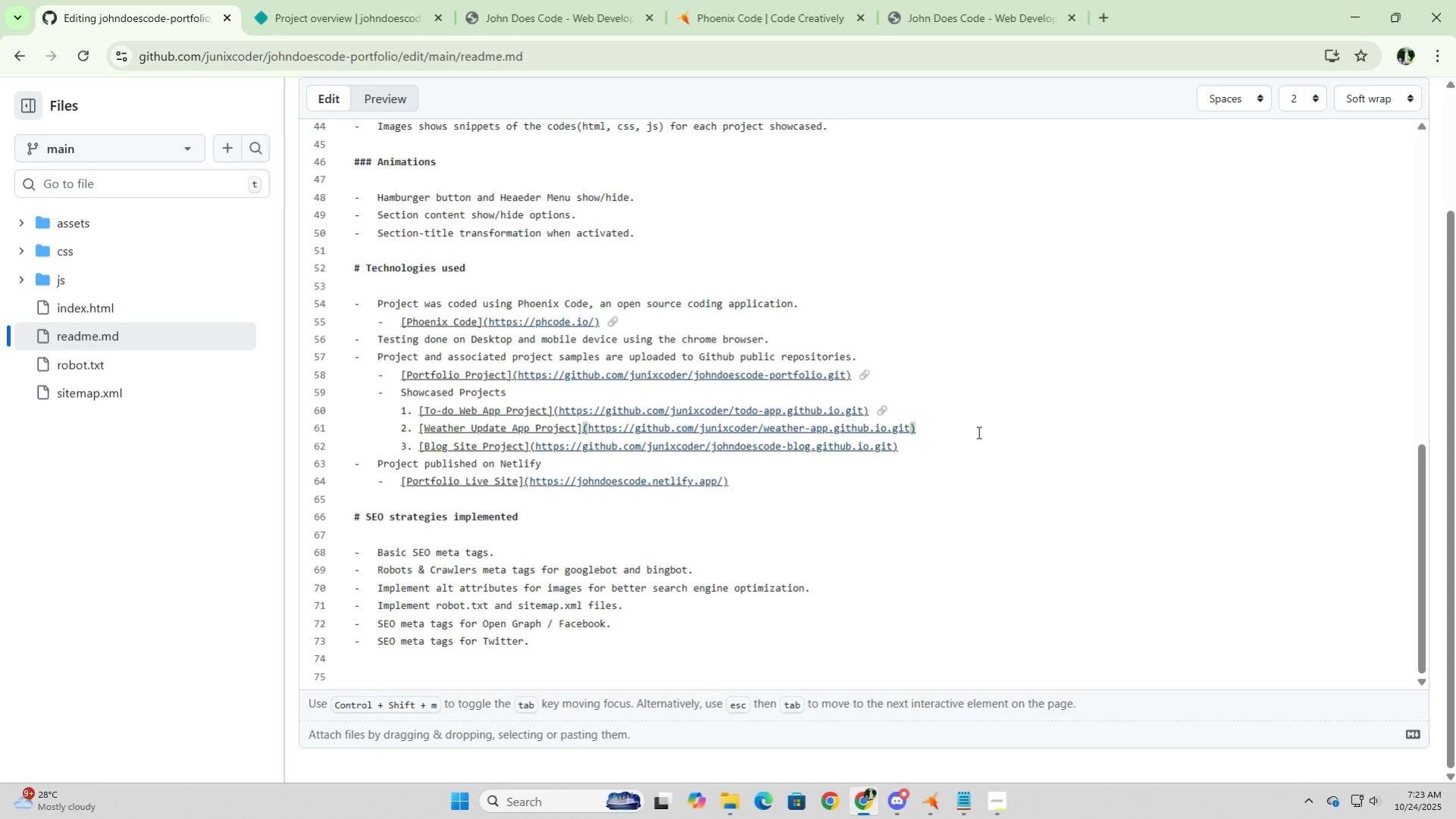 
left_click([977, 432])
 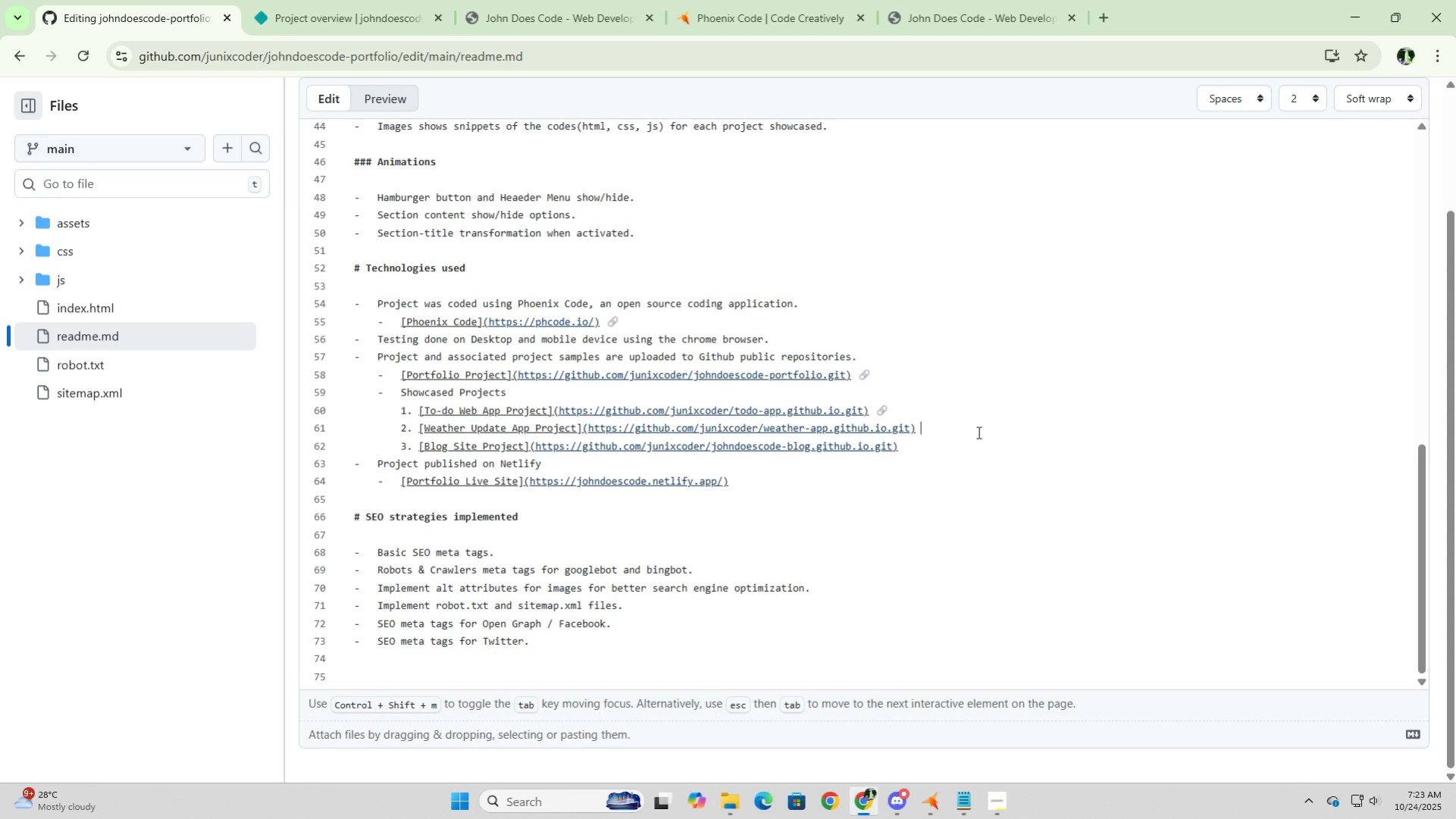 
type( :link)
 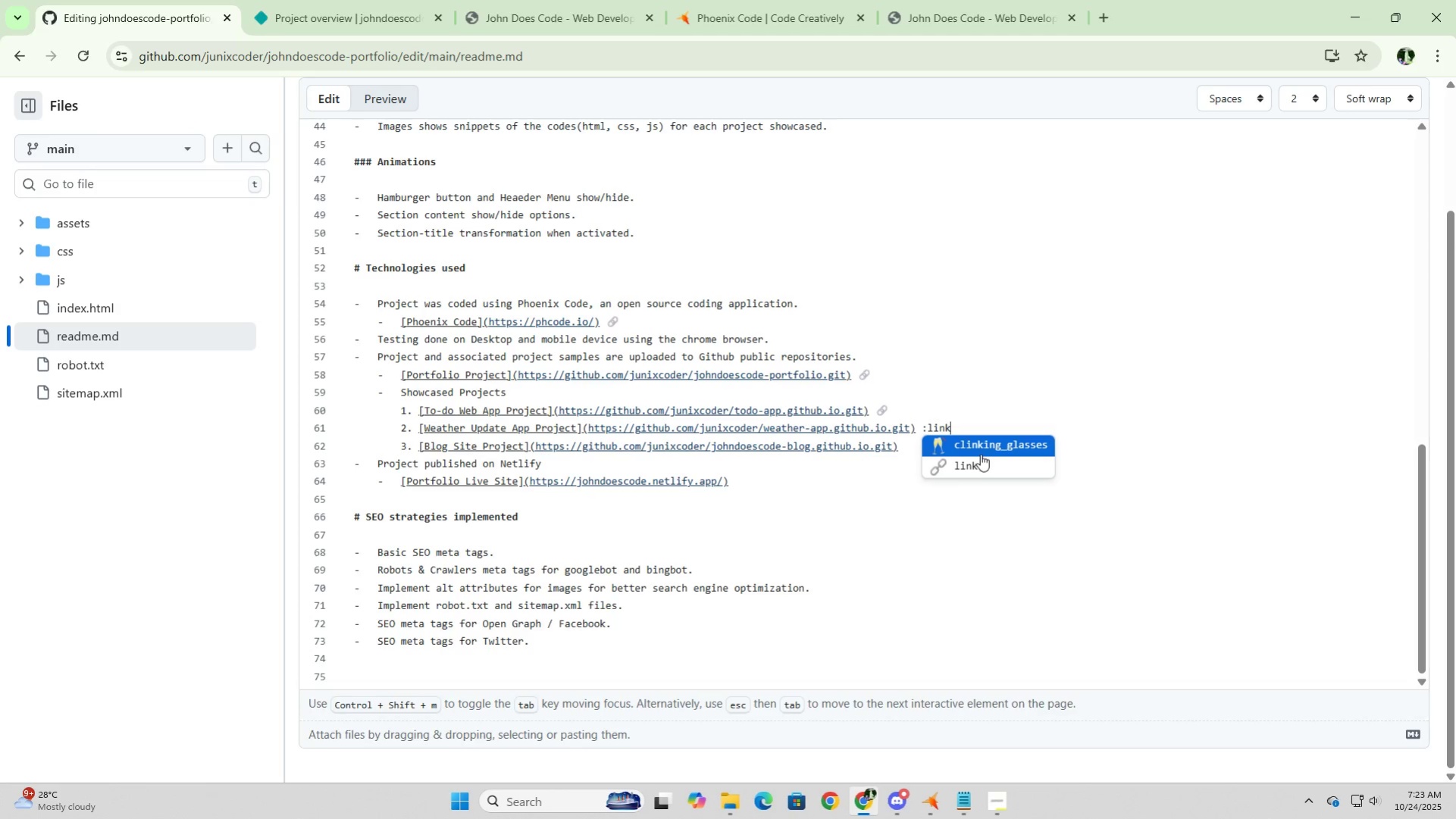 
left_click([982, 467])
 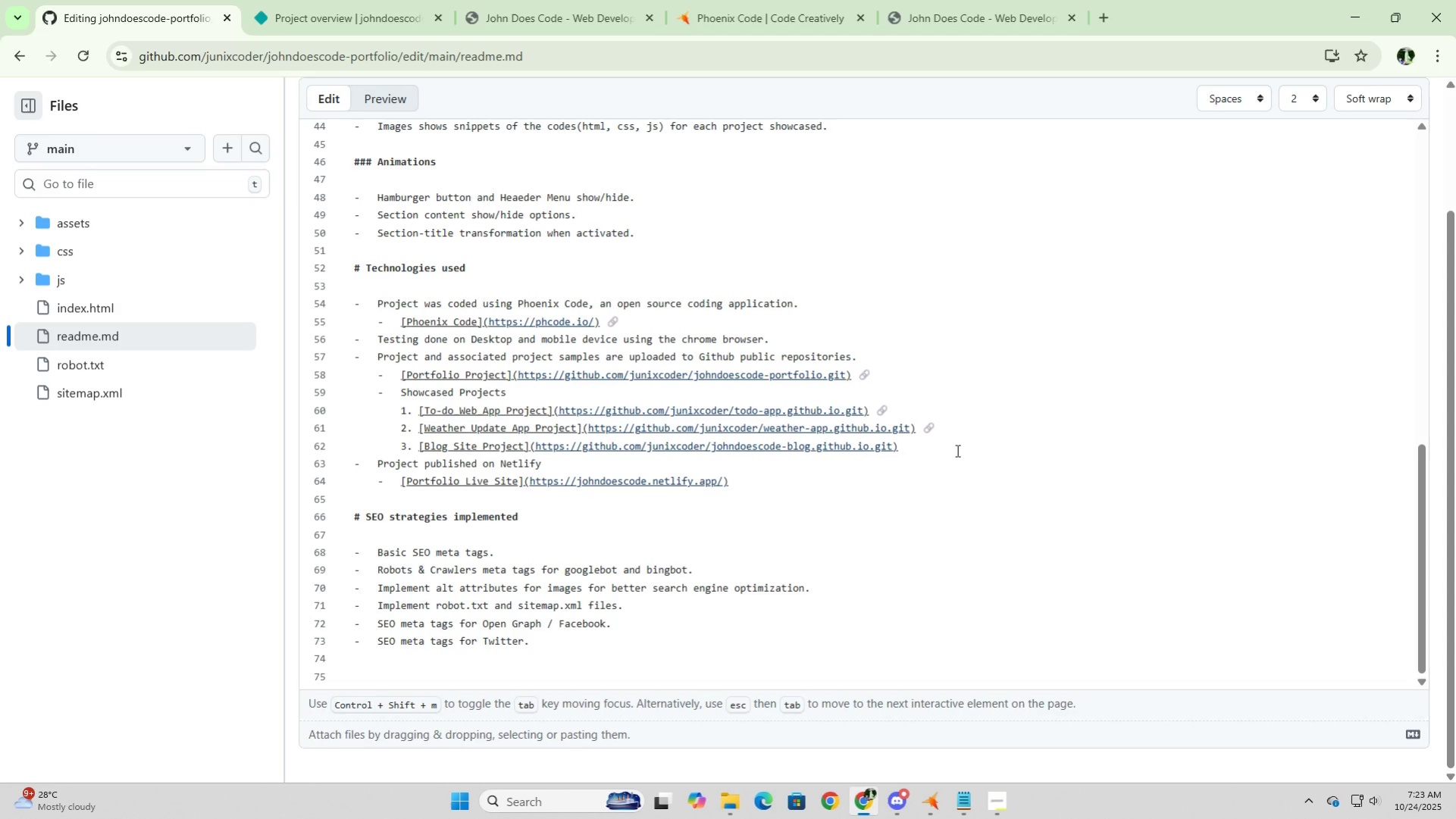 
left_click([956, 450])
 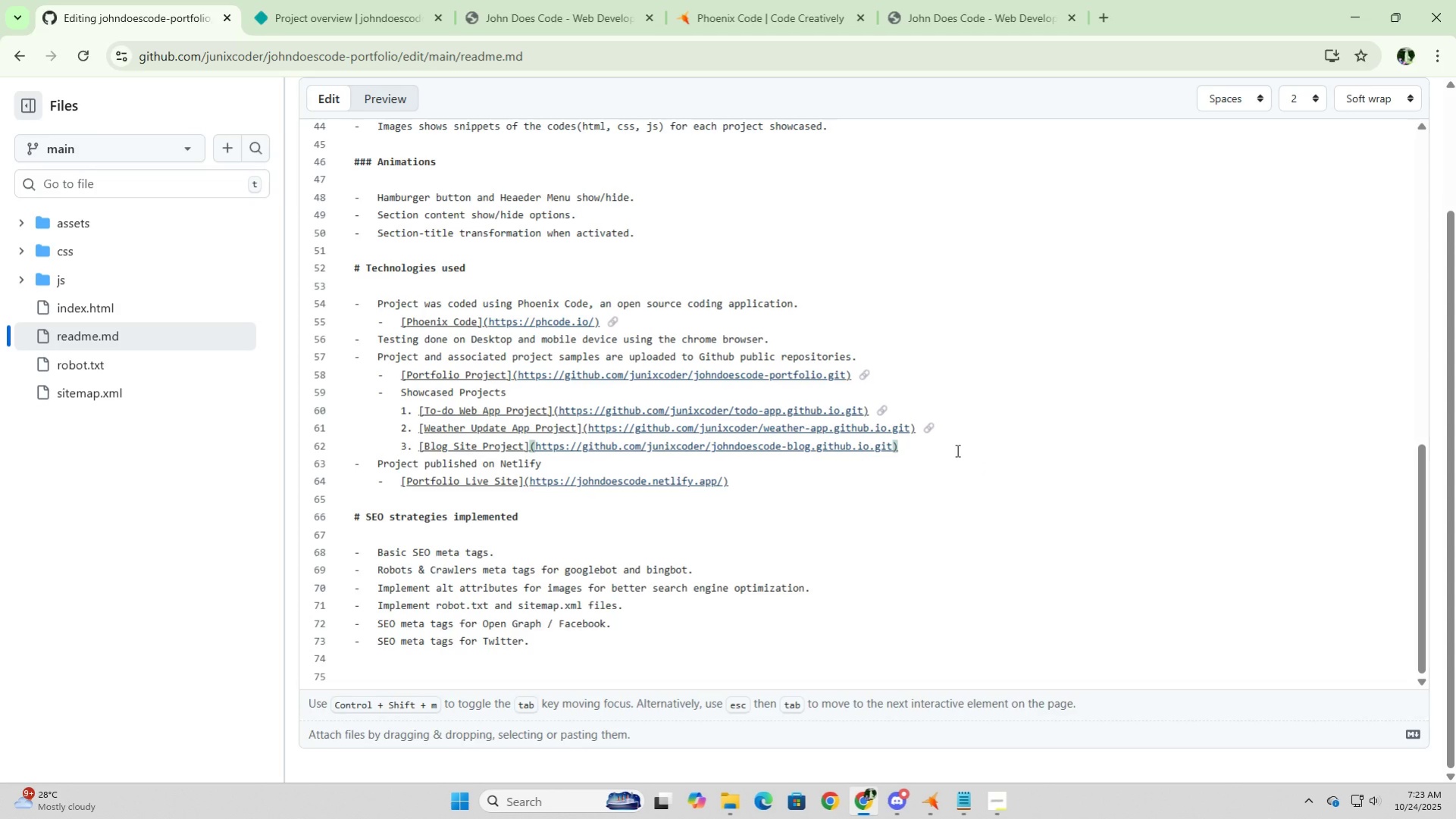 
left_click([956, 450])
 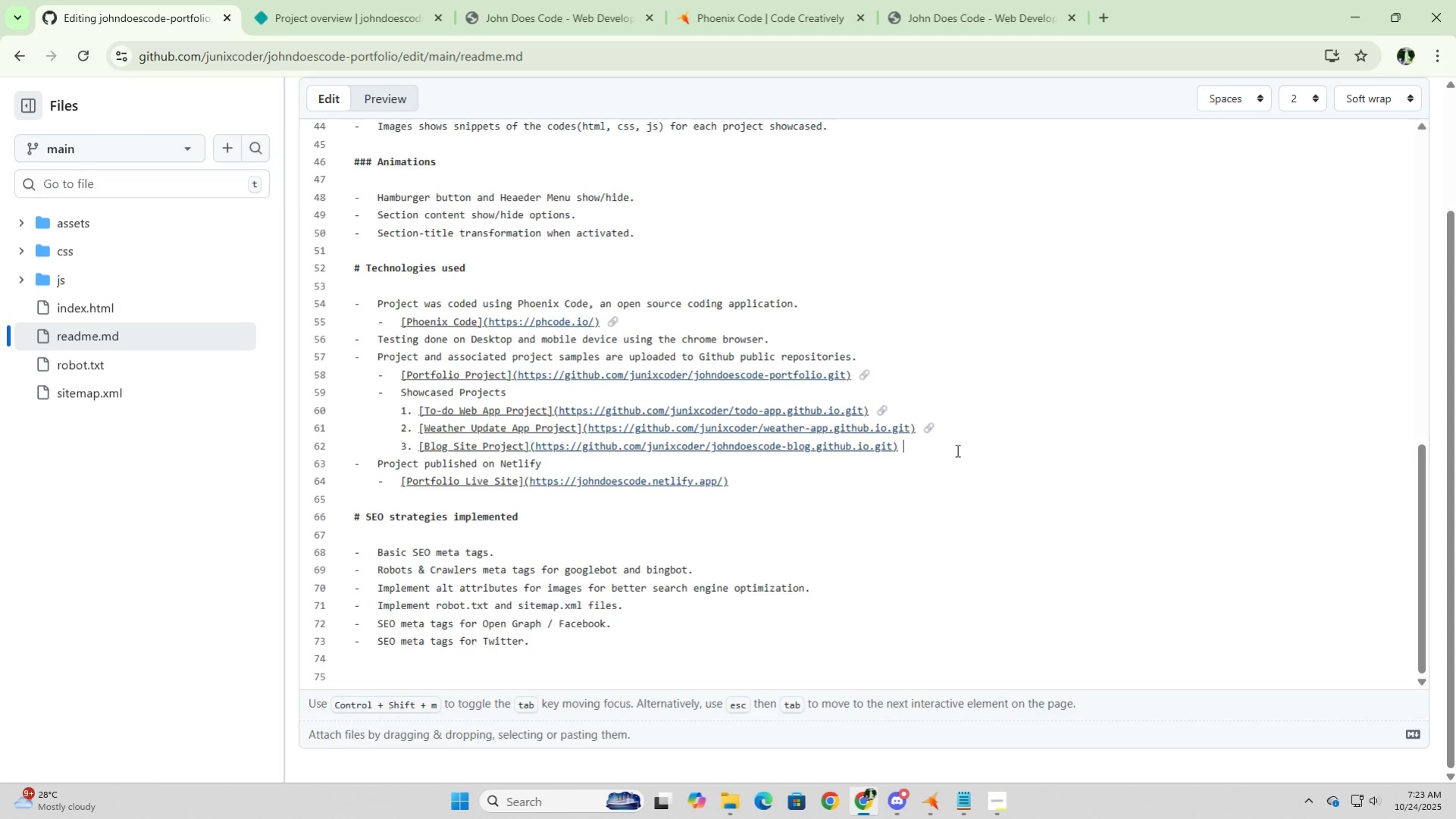 
type( :link)
 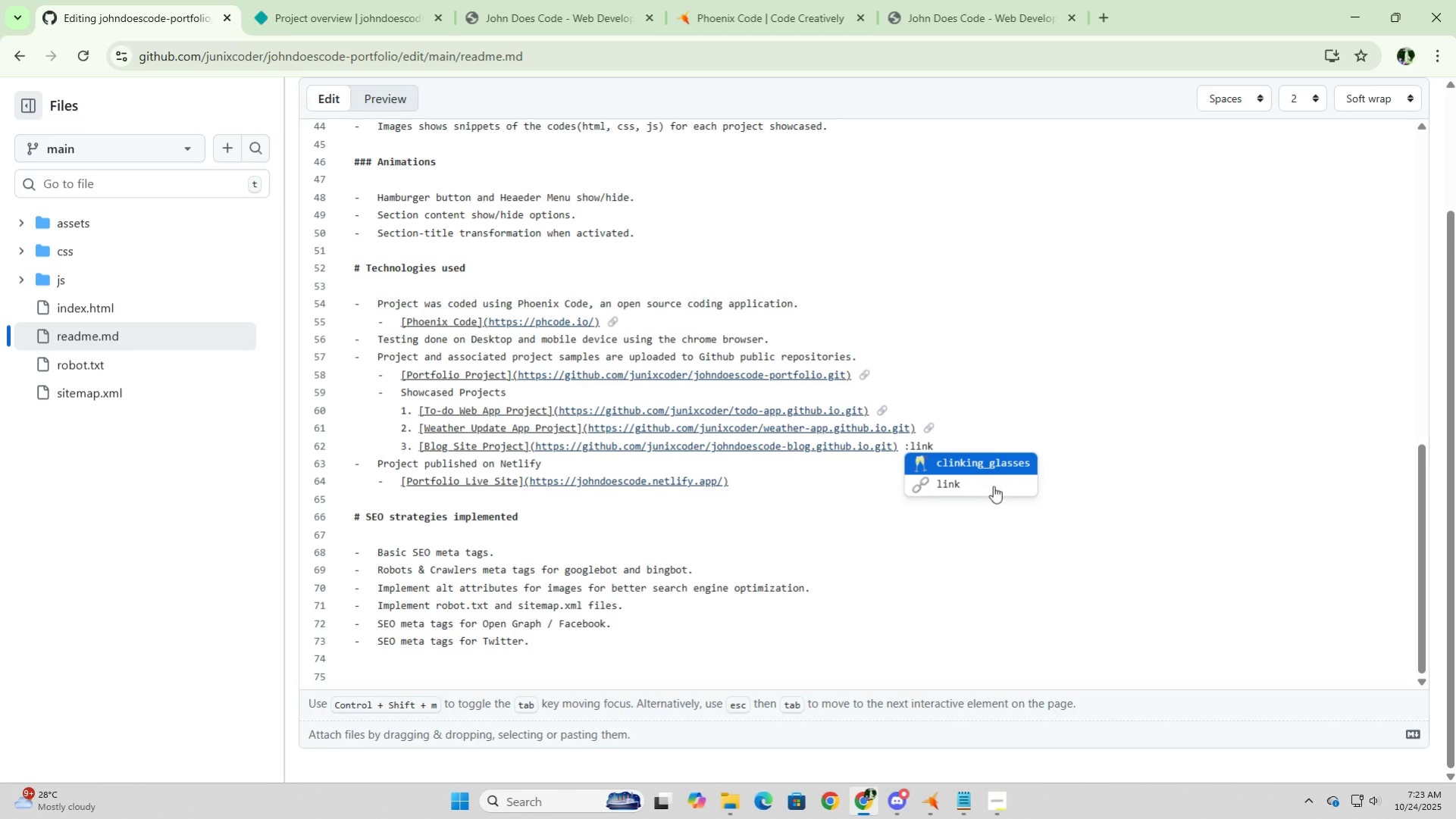 
left_click([993, 486])
 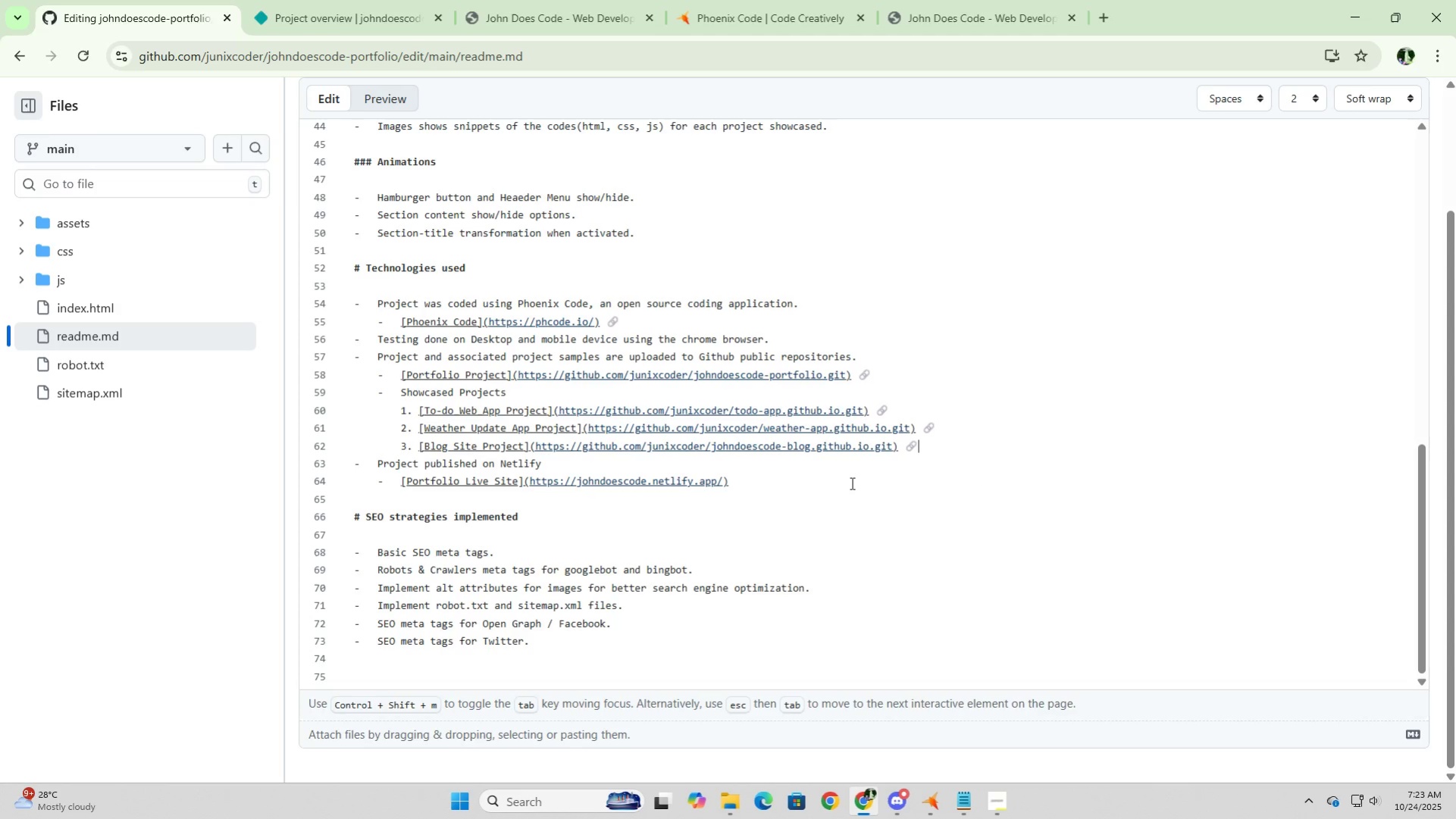 
left_click([850, 483])
 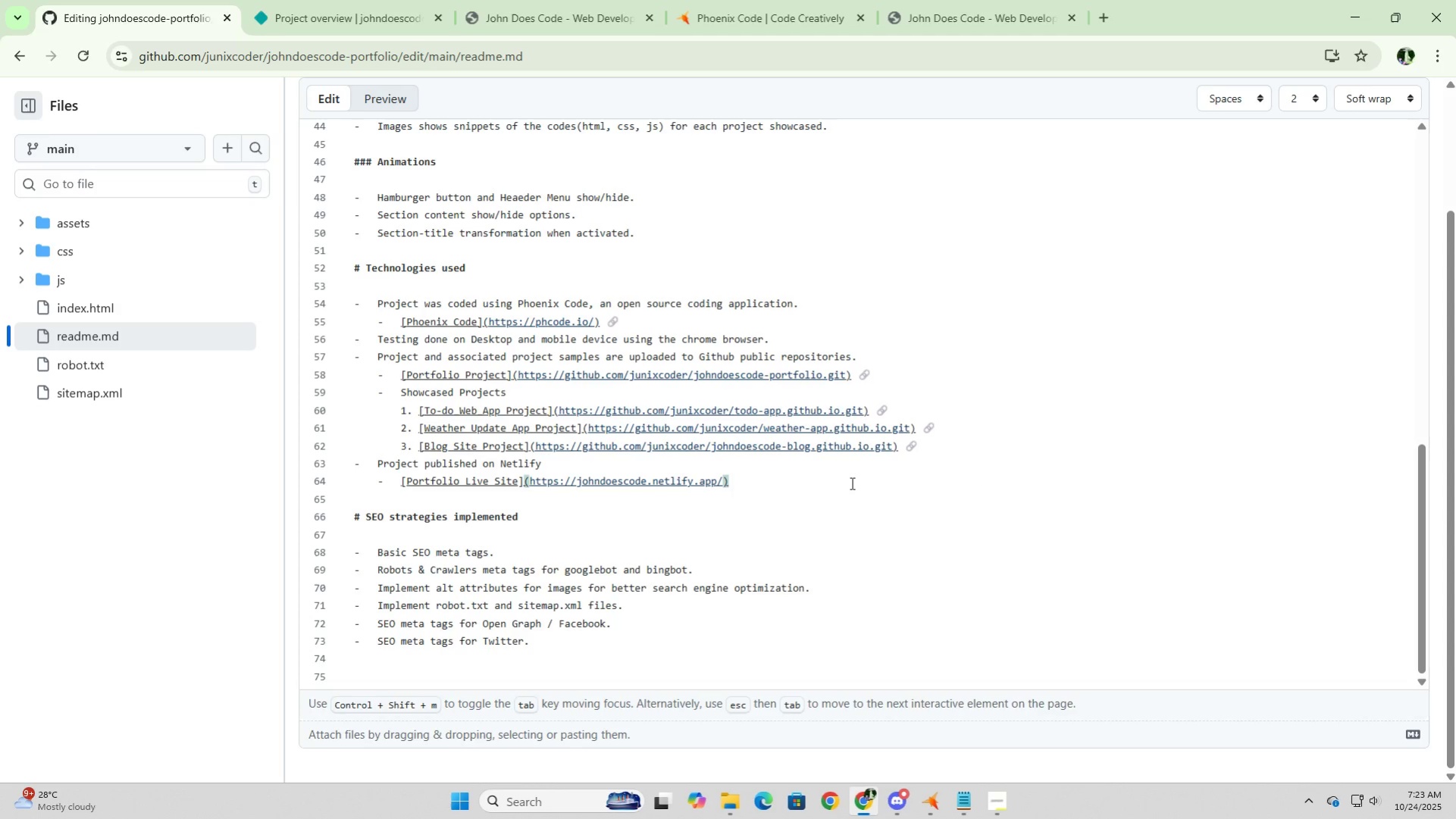 
wait(9.7)
 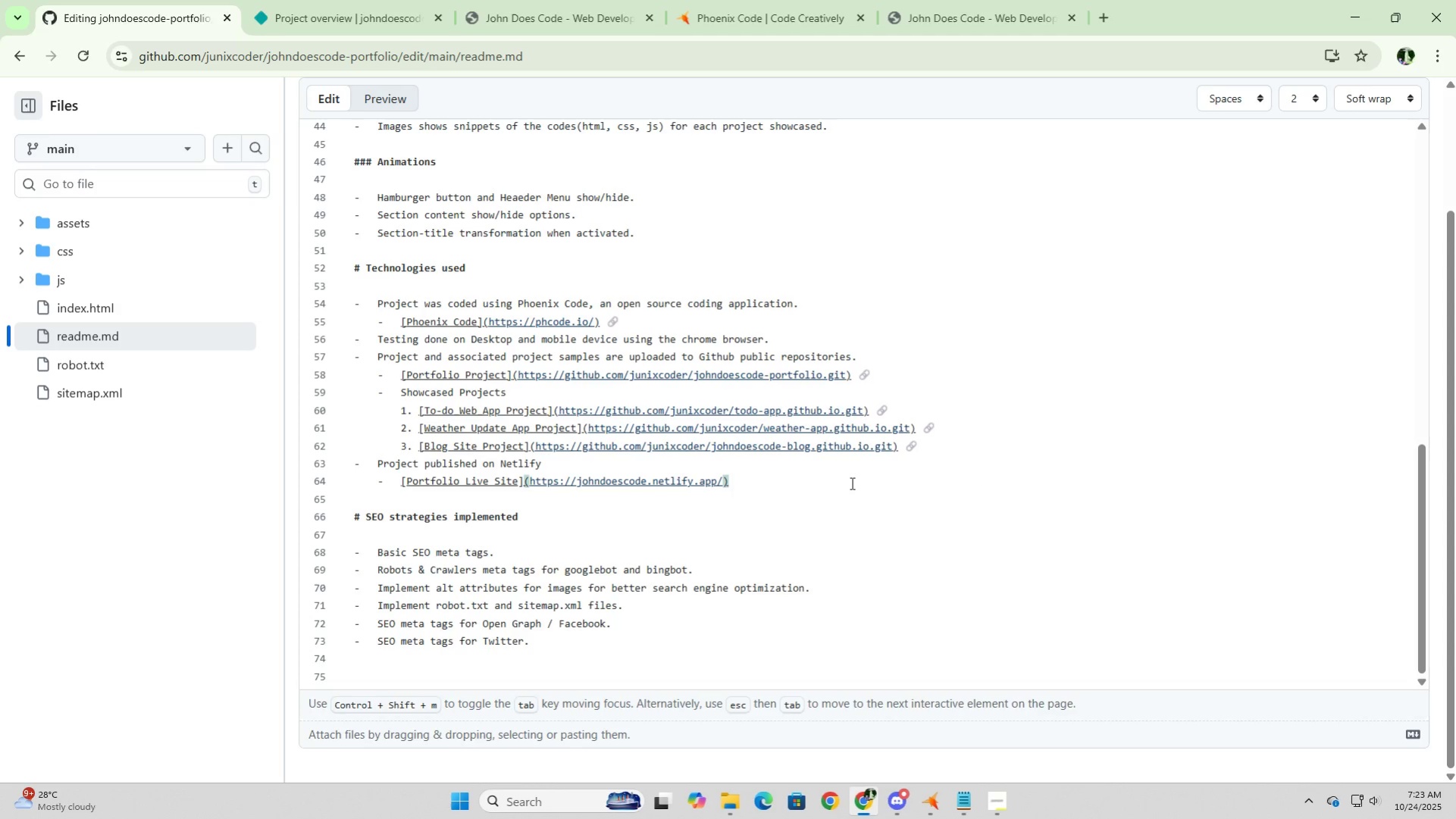 
left_click([850, 483])
 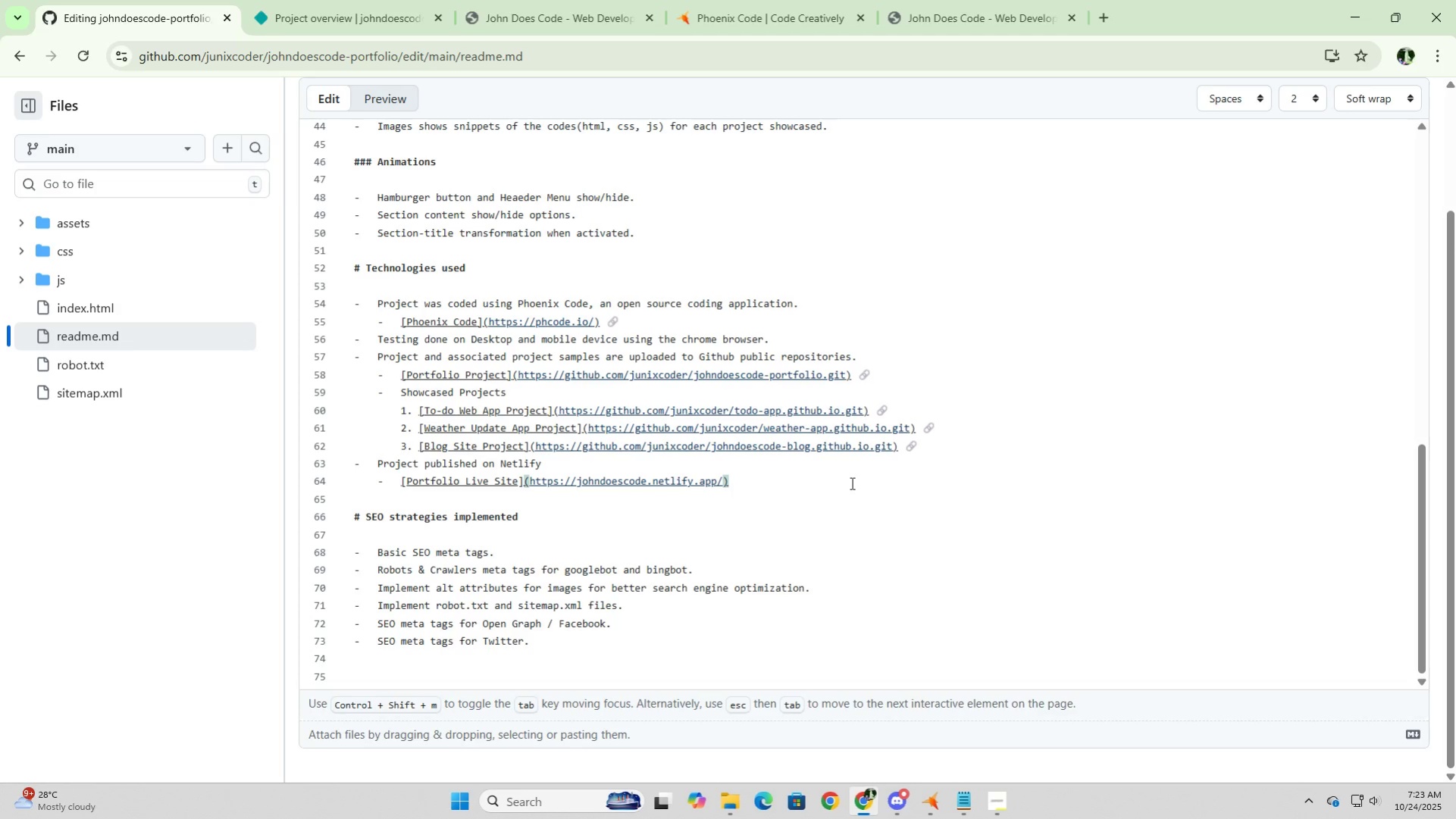 
left_click([850, 483])
 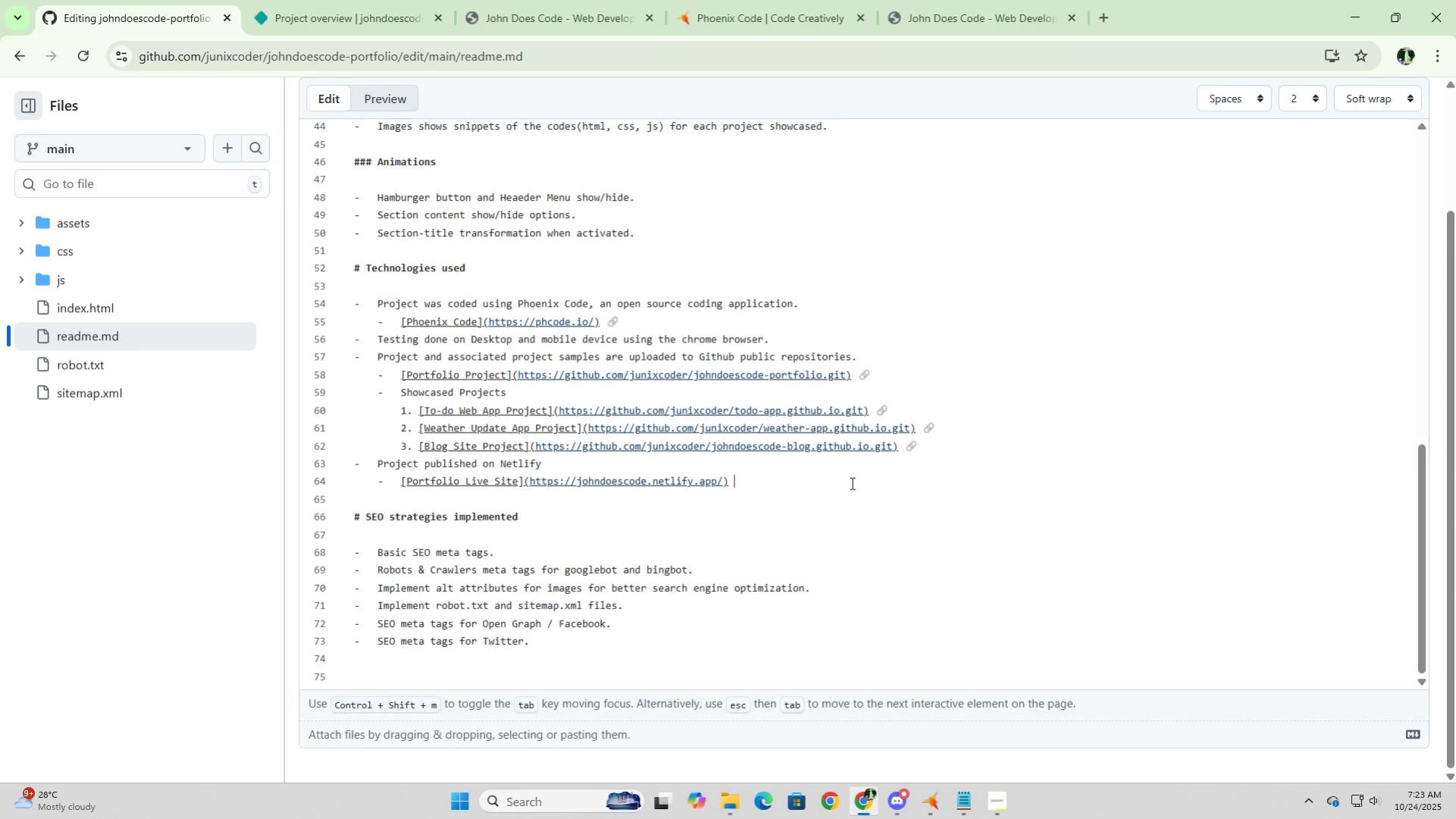 
type( :link)
 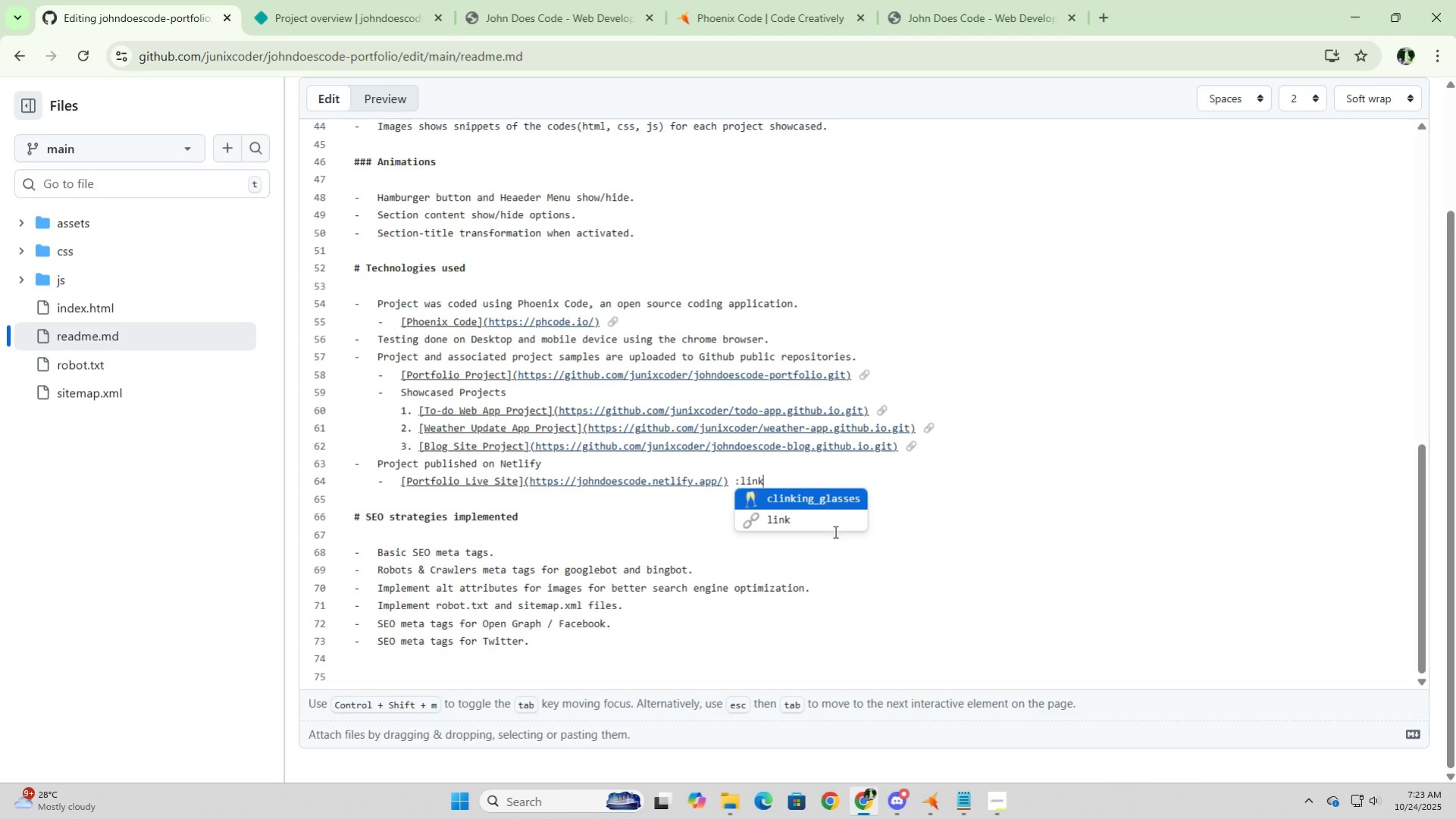 
left_click([833, 521])
 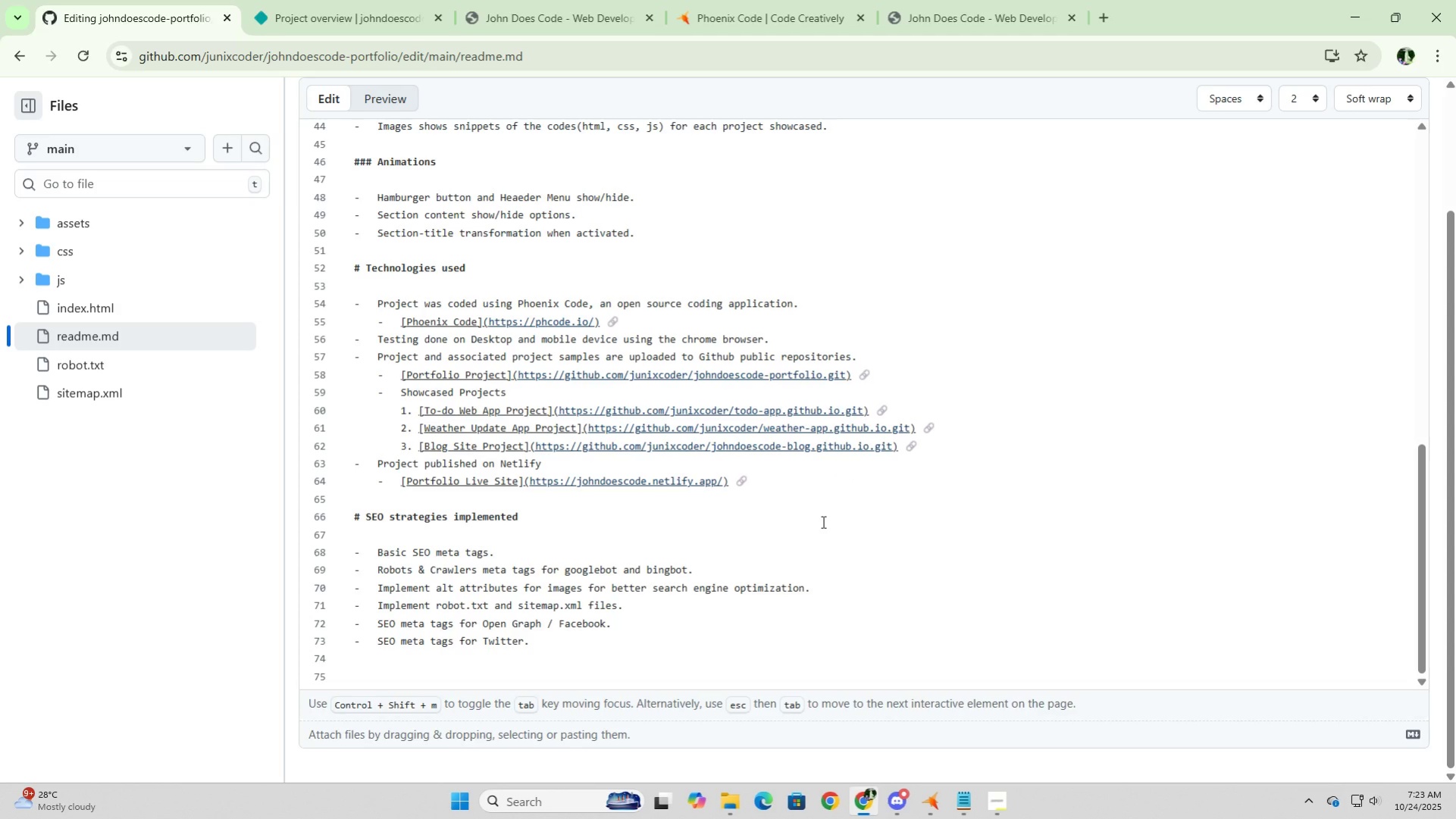 
left_click([822, 521])
 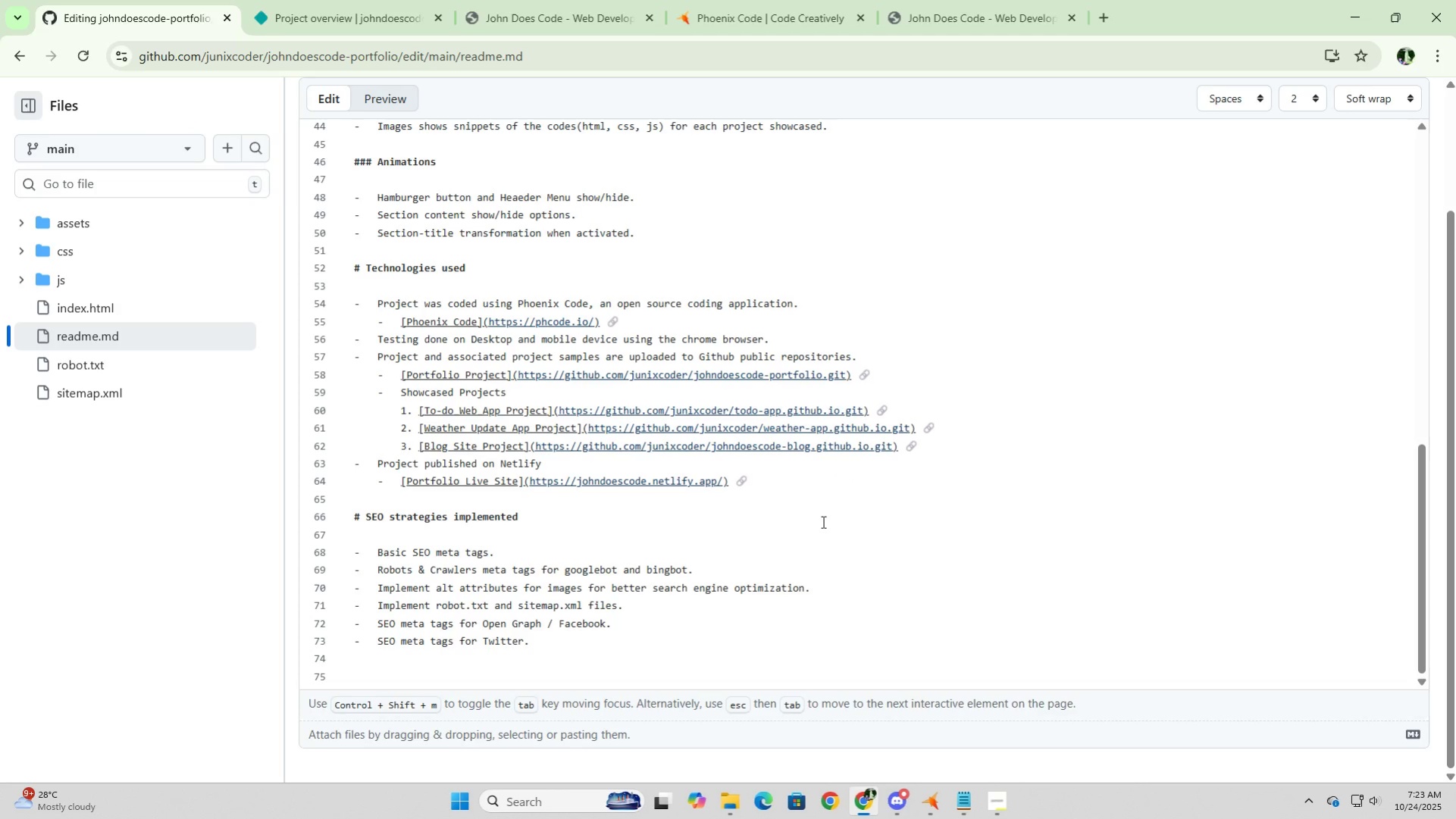 
scroll: coordinate [822, 521], scroll_direction: down, amount: 2.0
 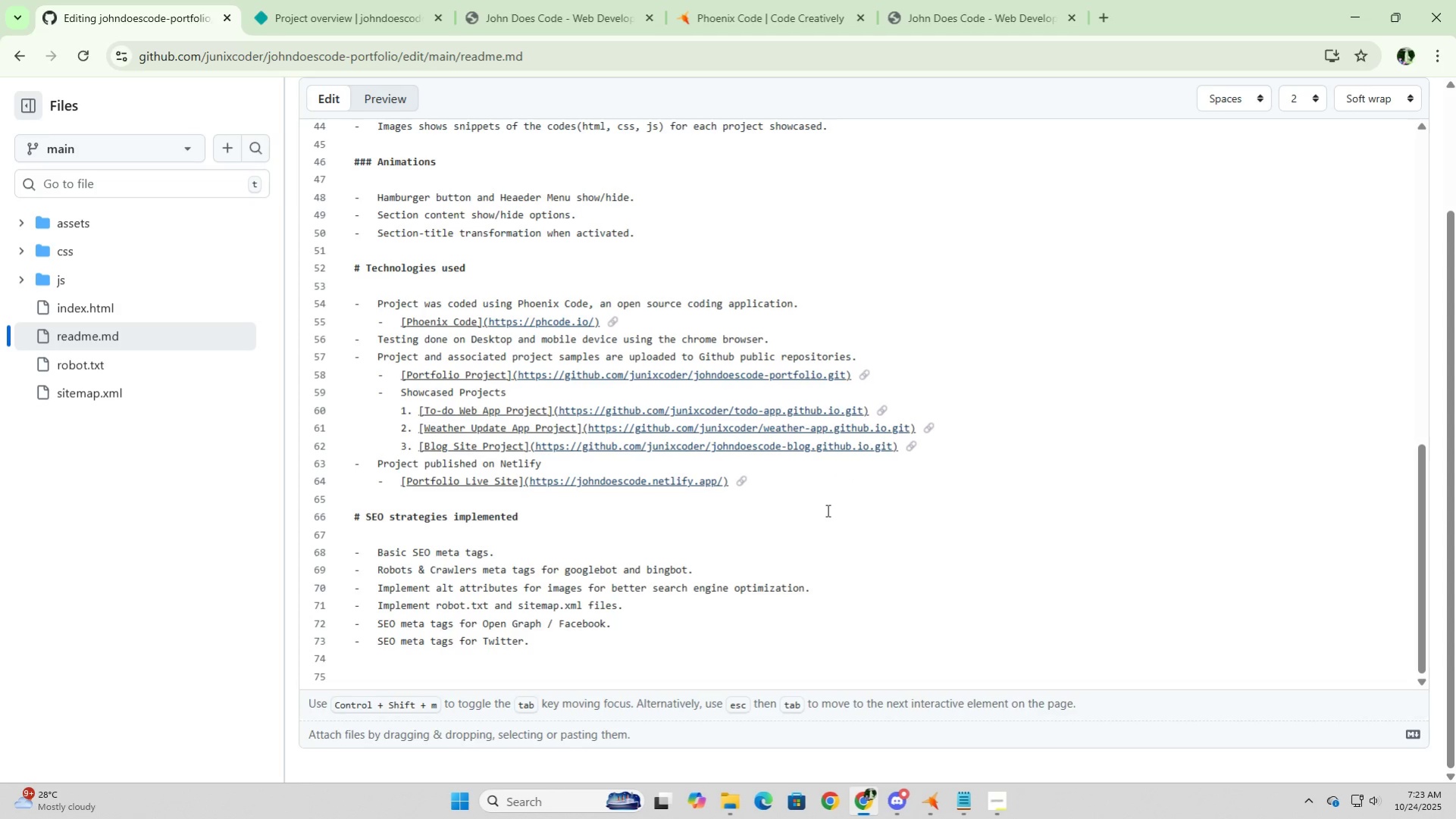 
scroll: coordinate [826, 510], scroll_direction: up, amount: 6.0
 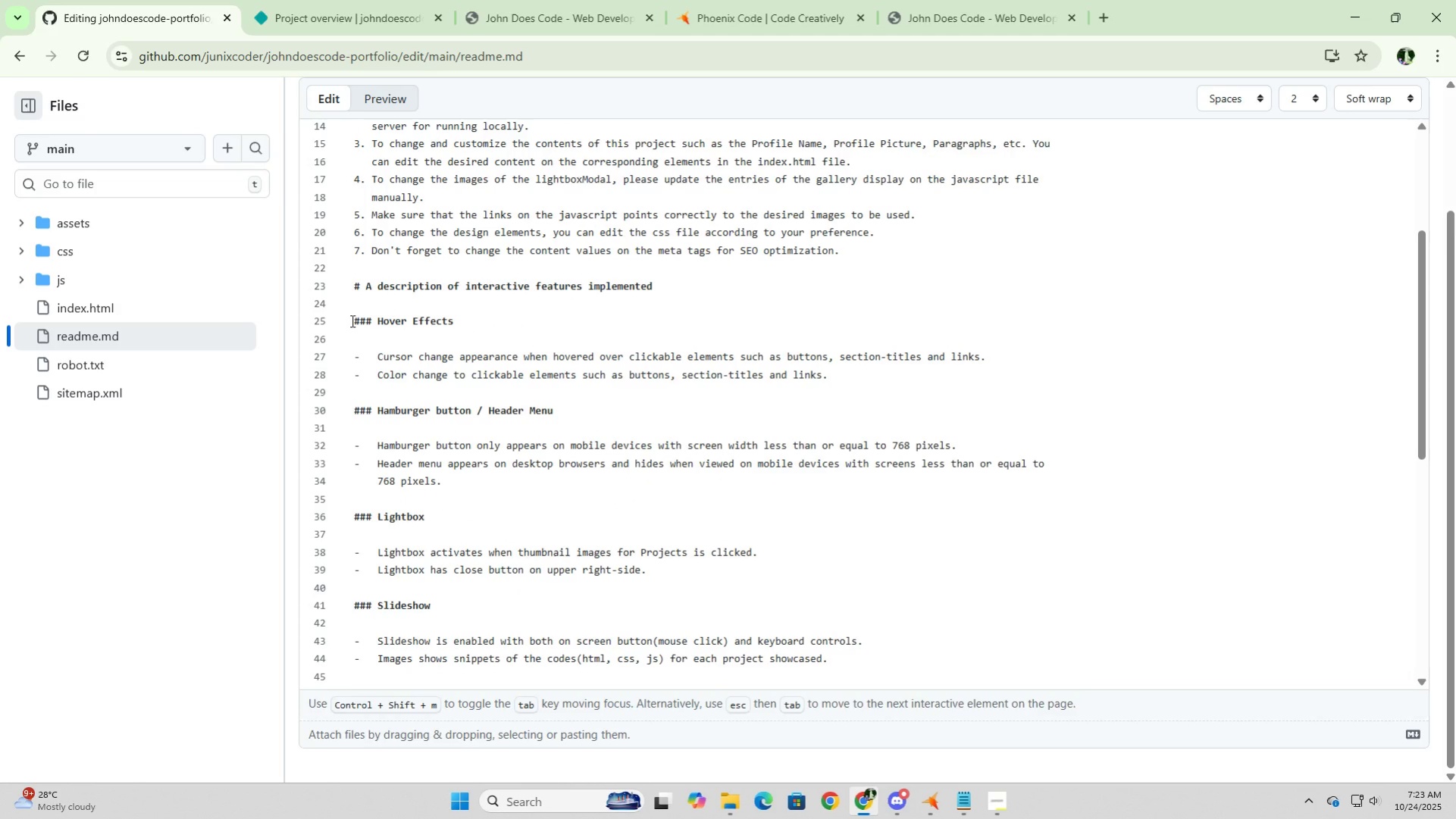 
left_click([351, 320])
 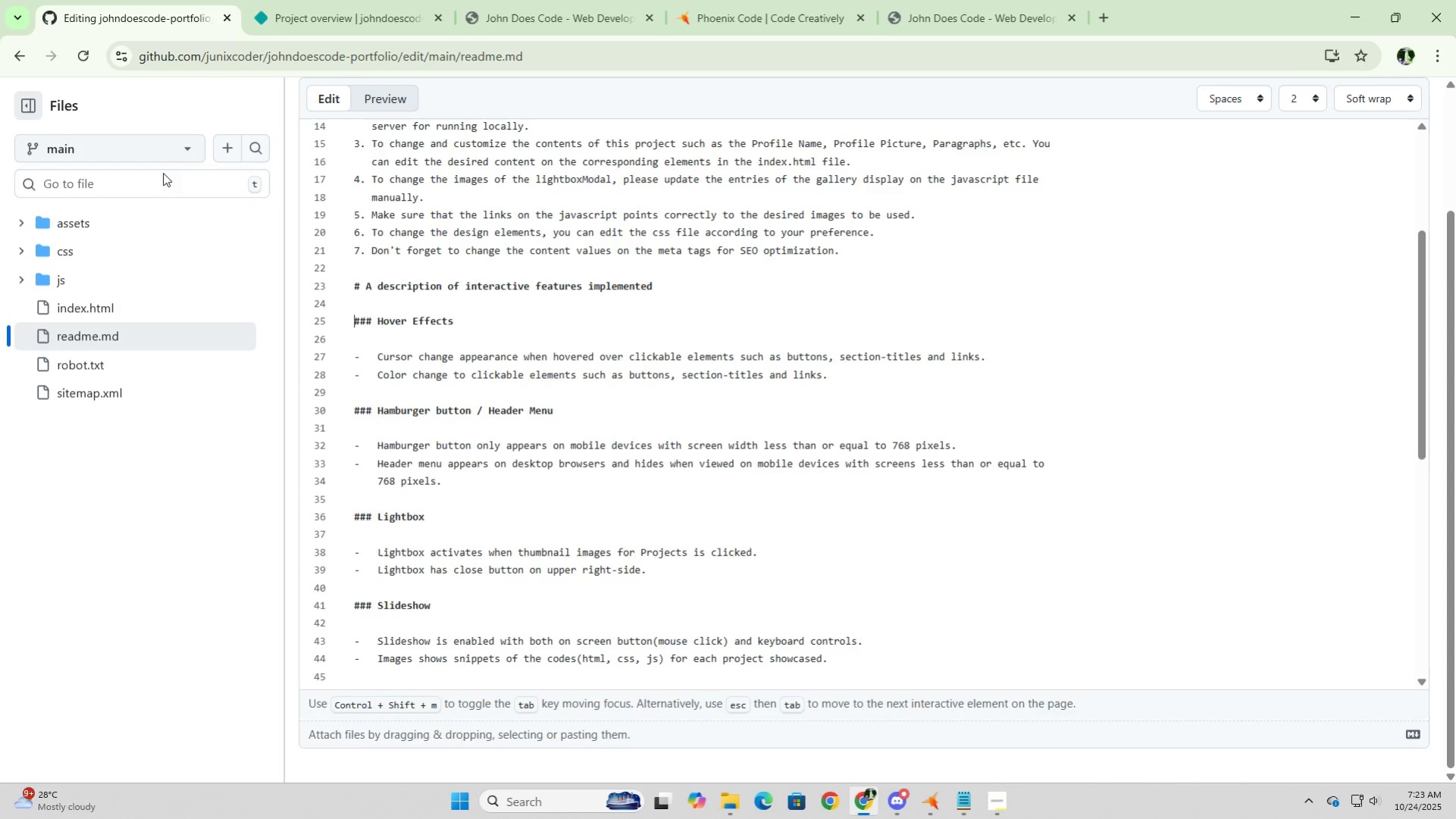 
wait(11.66)
 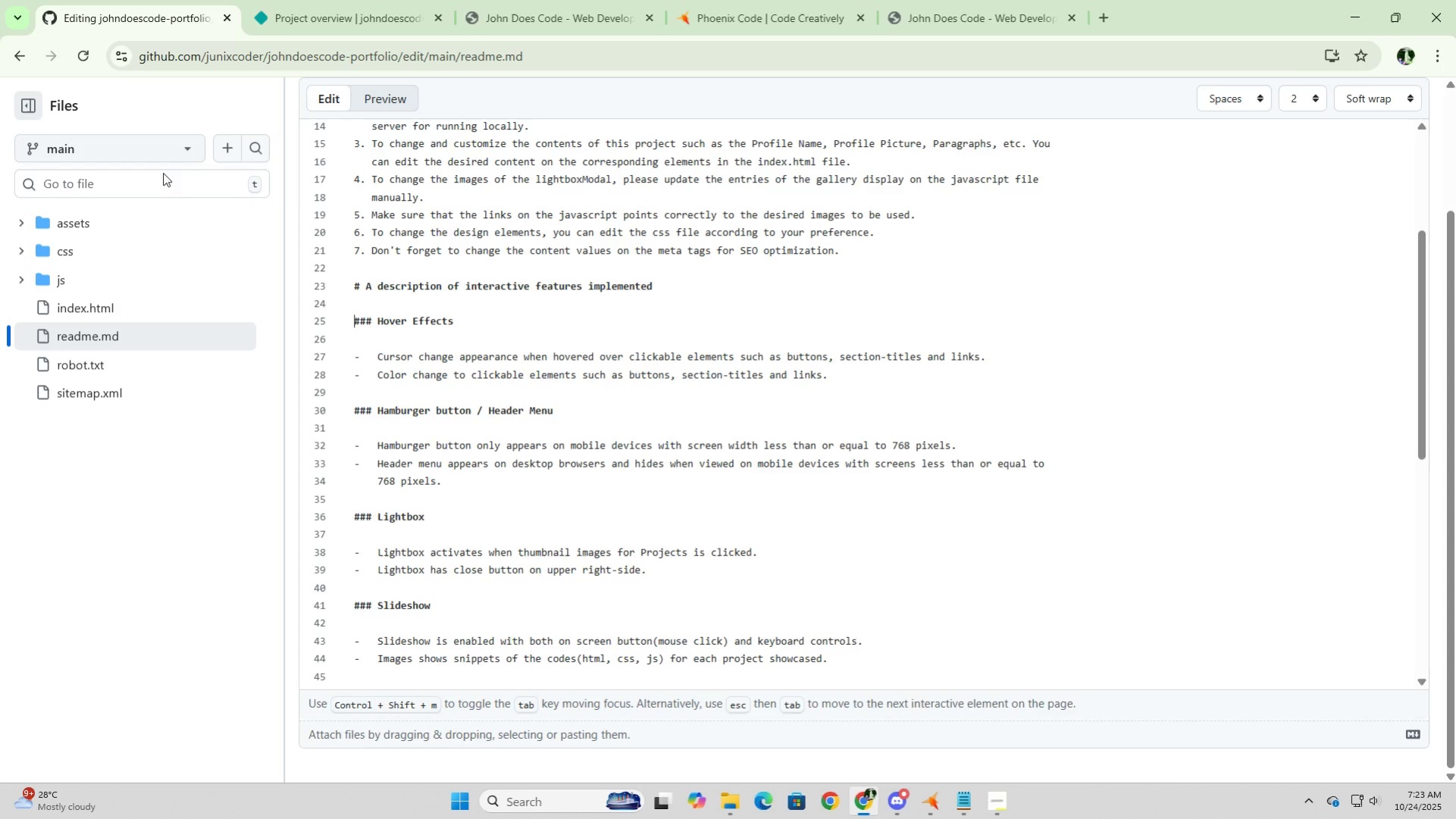 
scroll: coordinate [840, 368], scroll_direction: up, amount: 4.0
 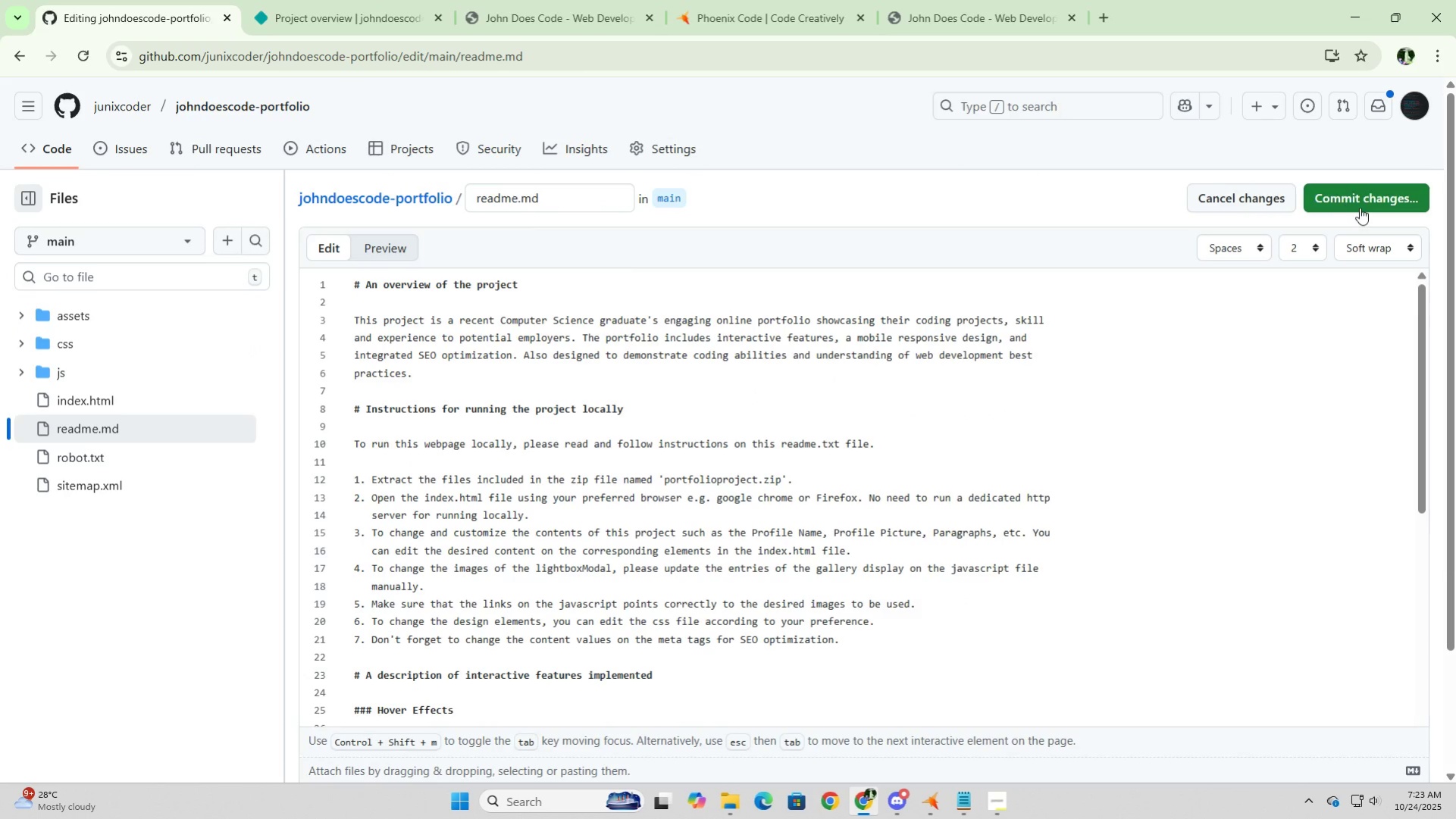 
left_click([1359, 195])
 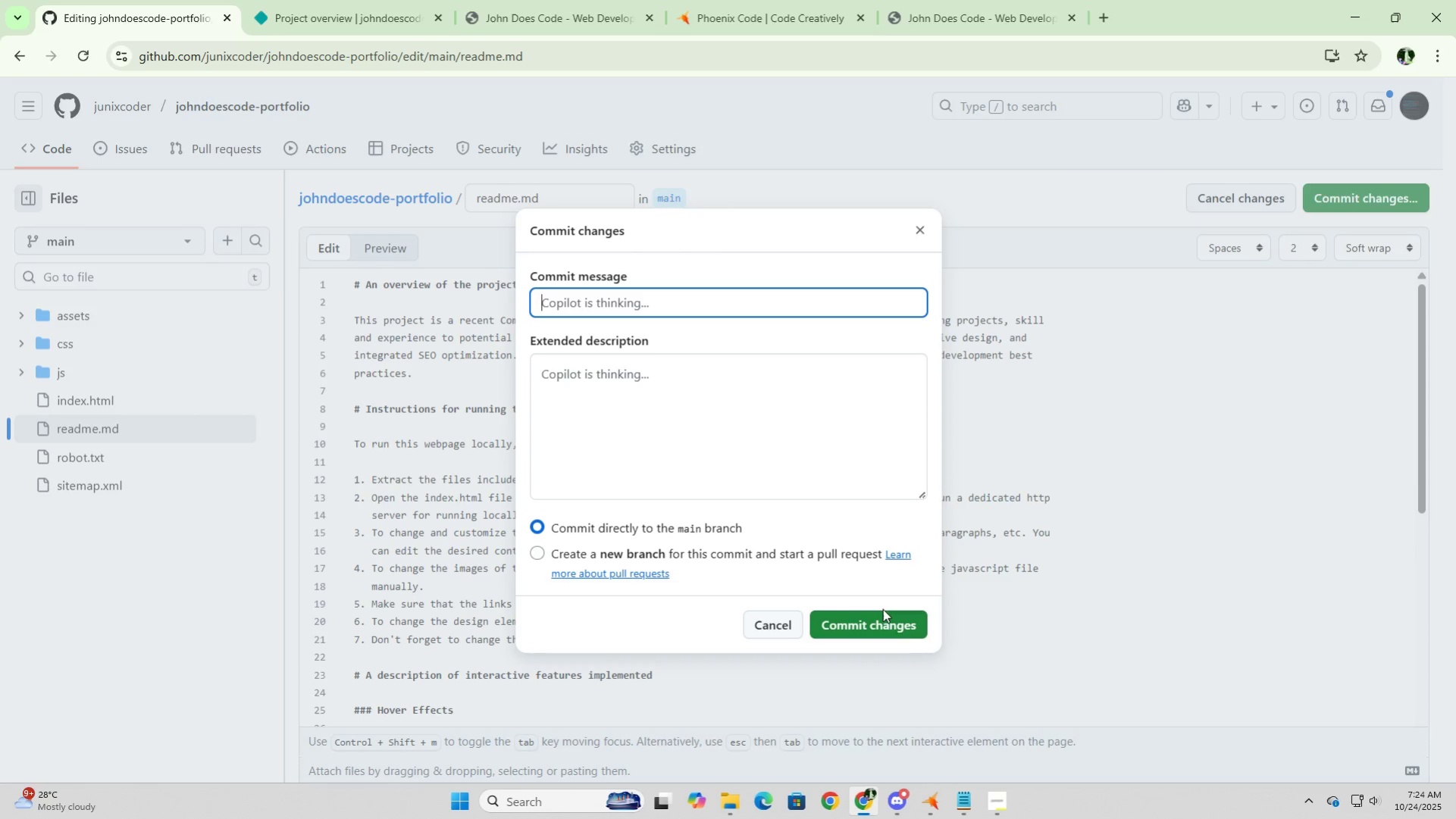 
left_click([893, 625])
 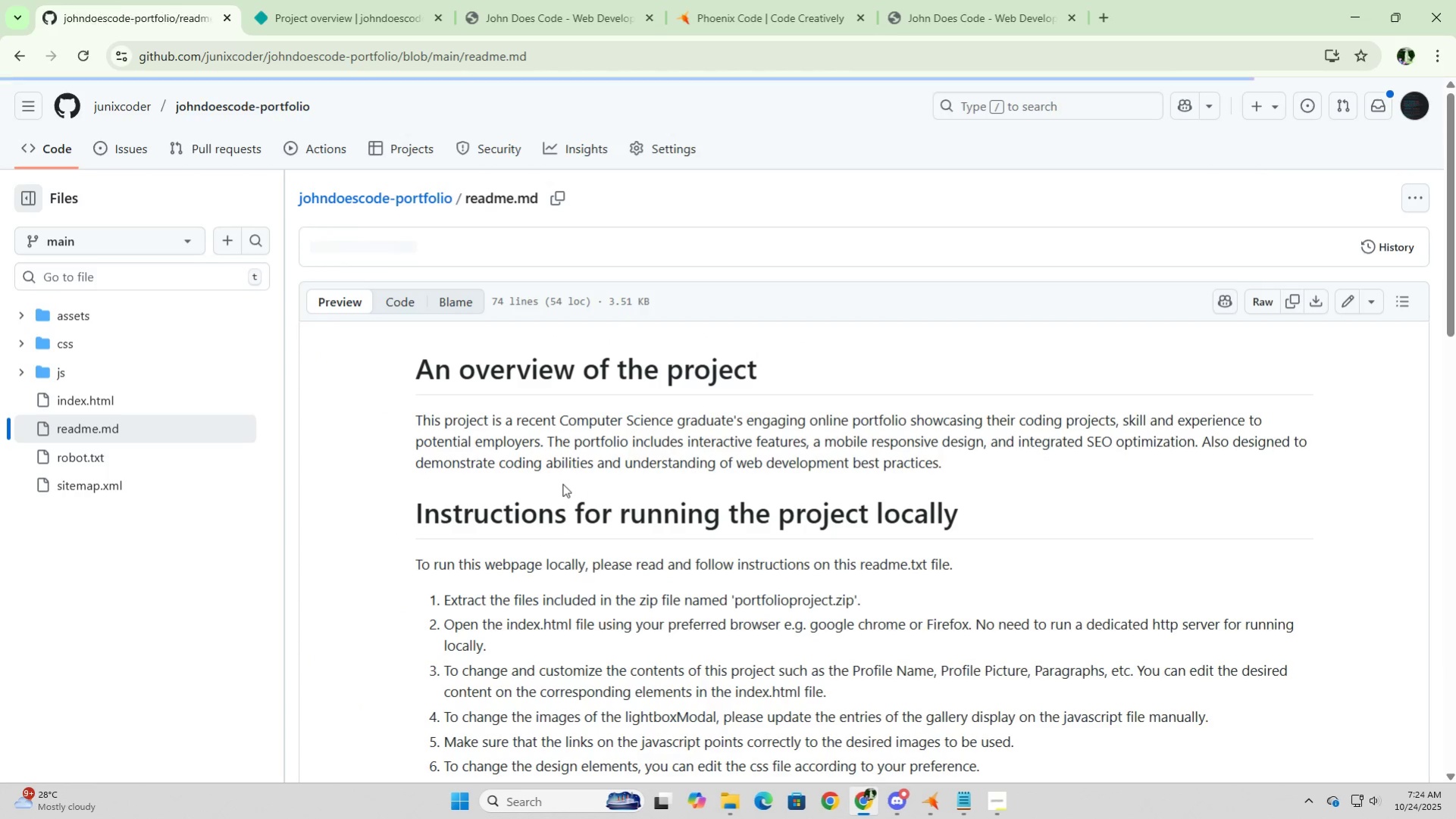 
scroll: coordinate [562, 483], scroll_direction: down, amount: 10.0
 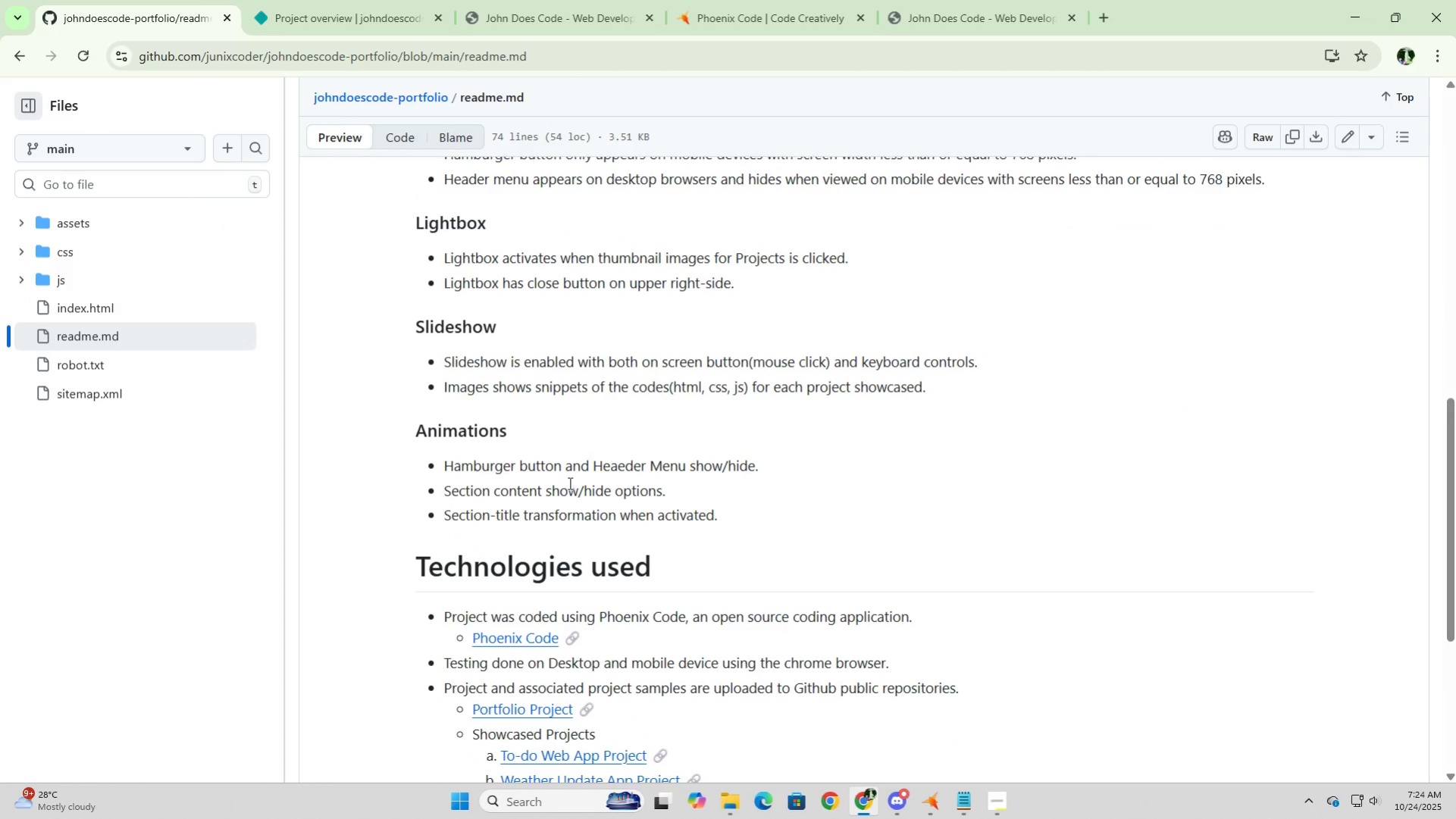 
scroll: coordinate [568, 483], scroll_direction: up, amount: 3.0
 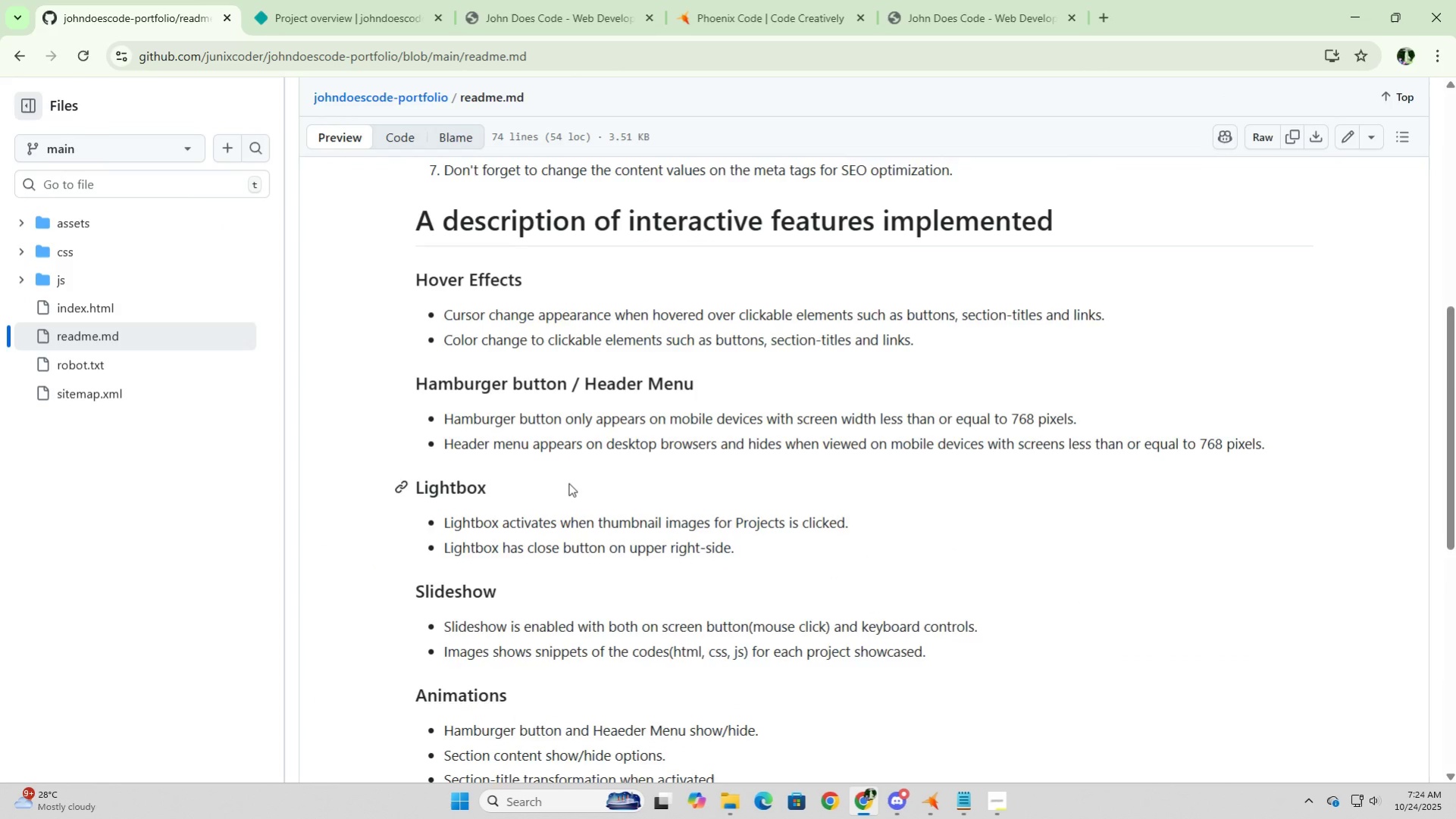 
scroll: coordinate [568, 483], scroll_direction: down, amount: 3.0
 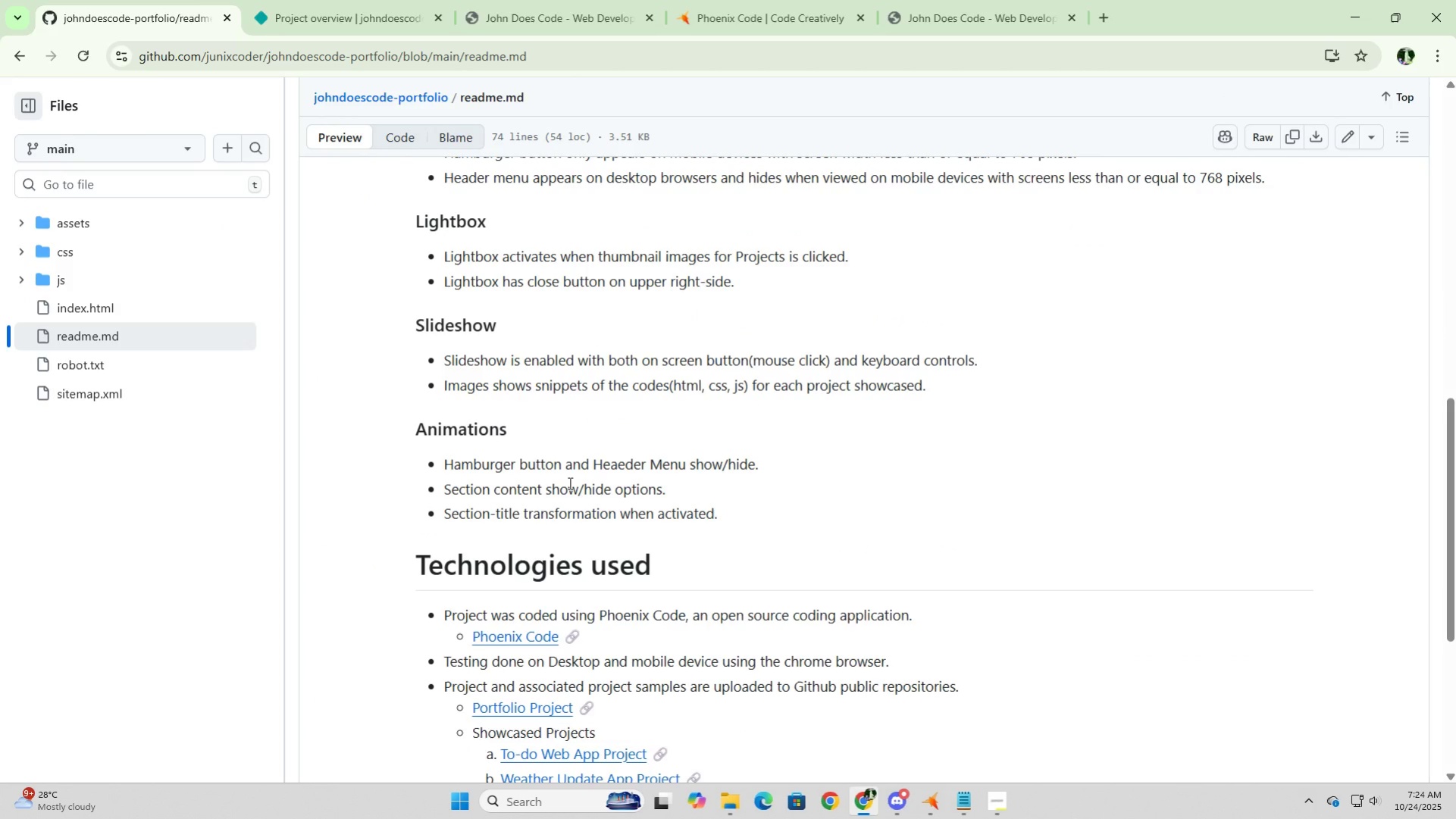 
scroll: coordinate [568, 483], scroll_direction: up, amount: 2.0
 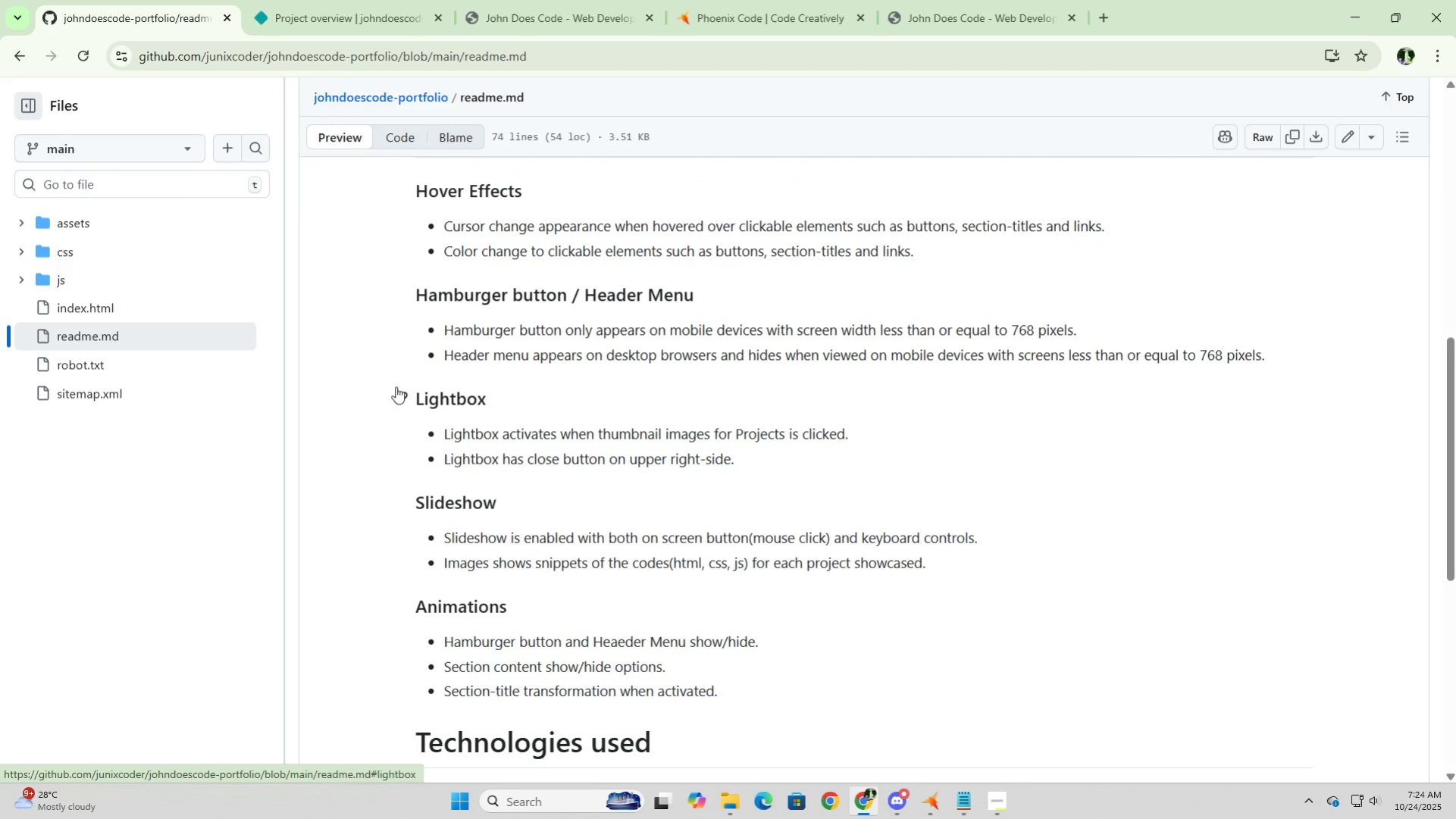 
scroll: coordinate [562, 533], scroll_direction: down, amount: 7.0
 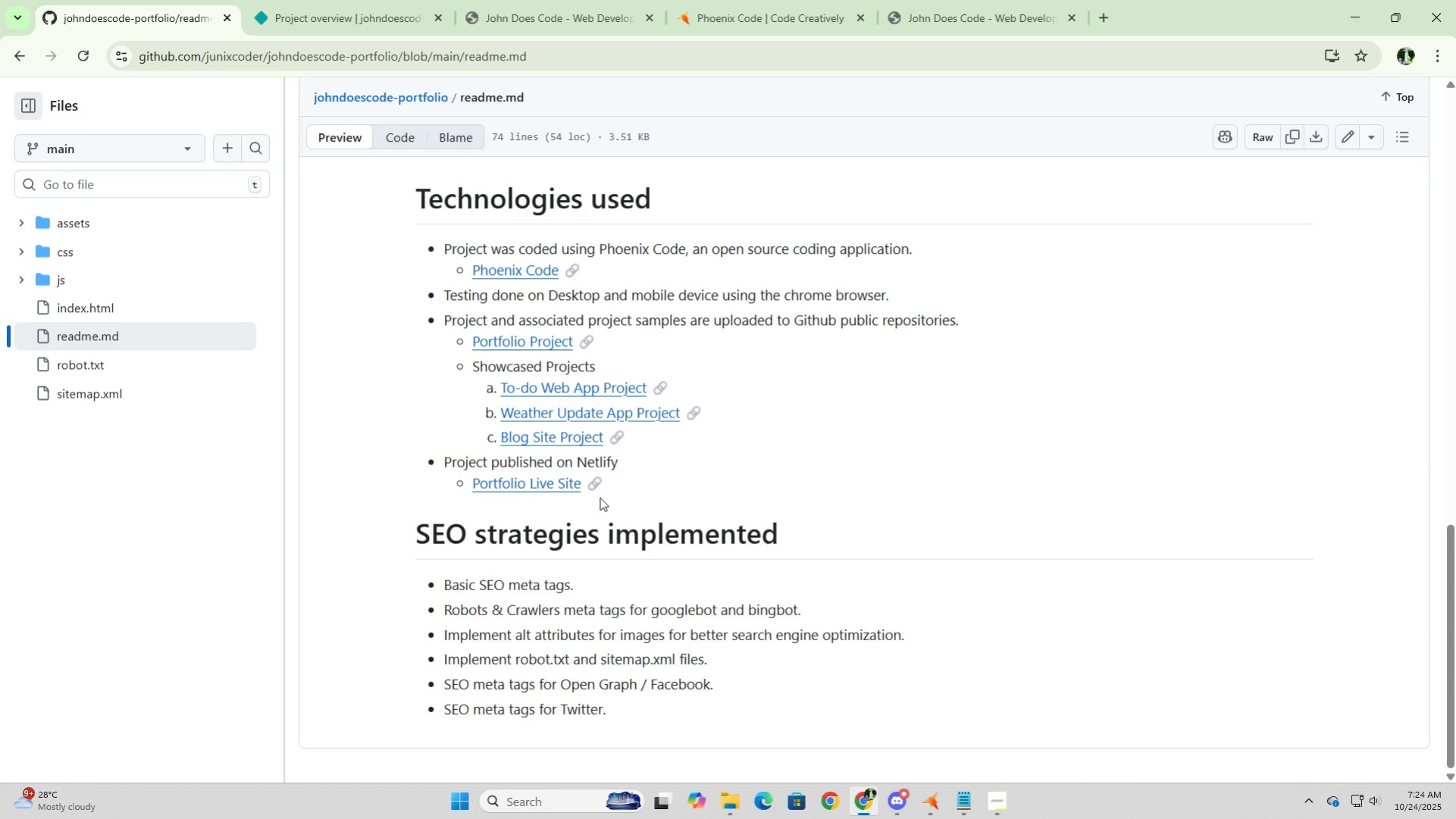 
wait(13.17)
 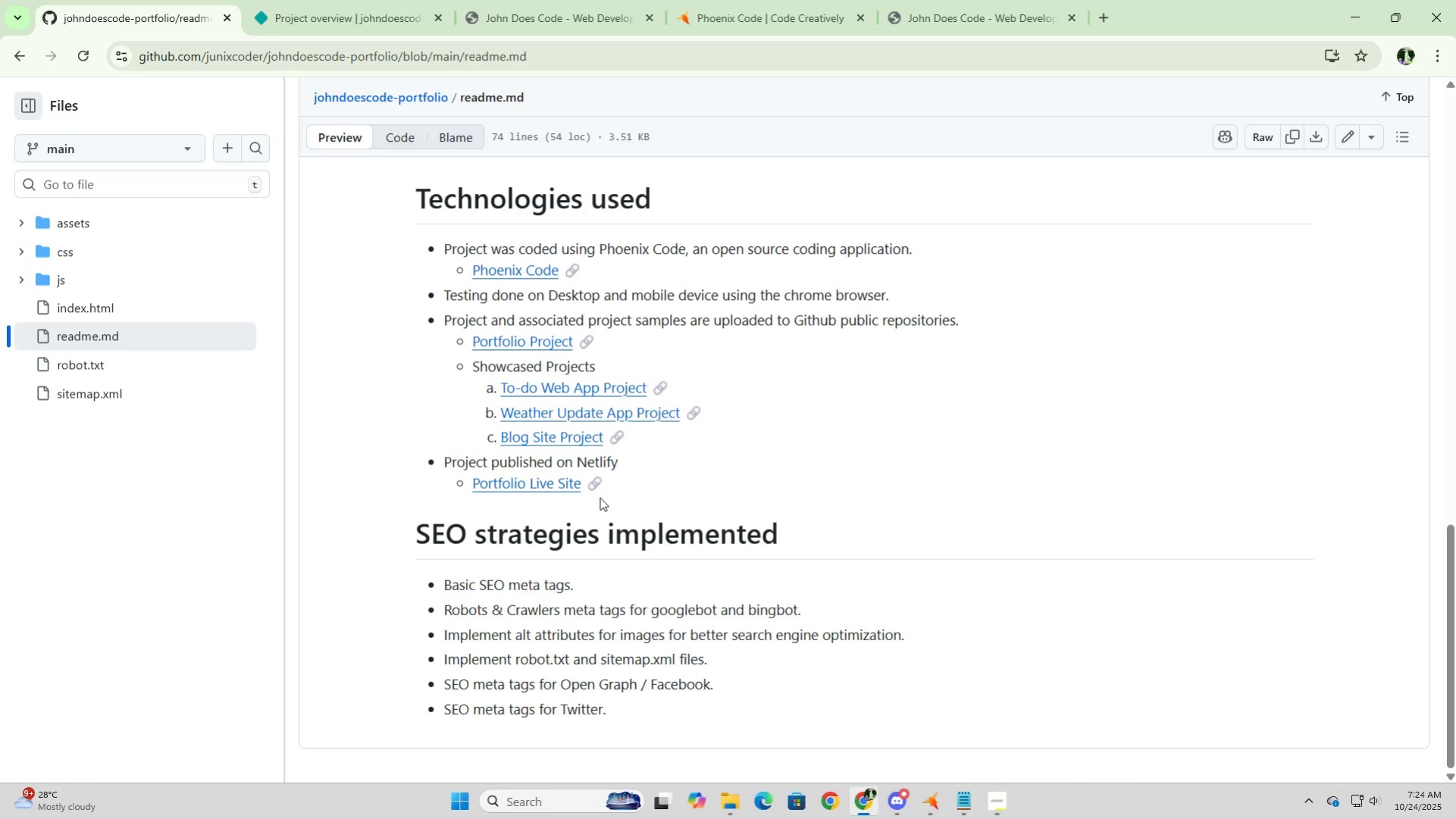 
scroll: coordinate [612, 446], scroll_direction: up, amount: 12.0
 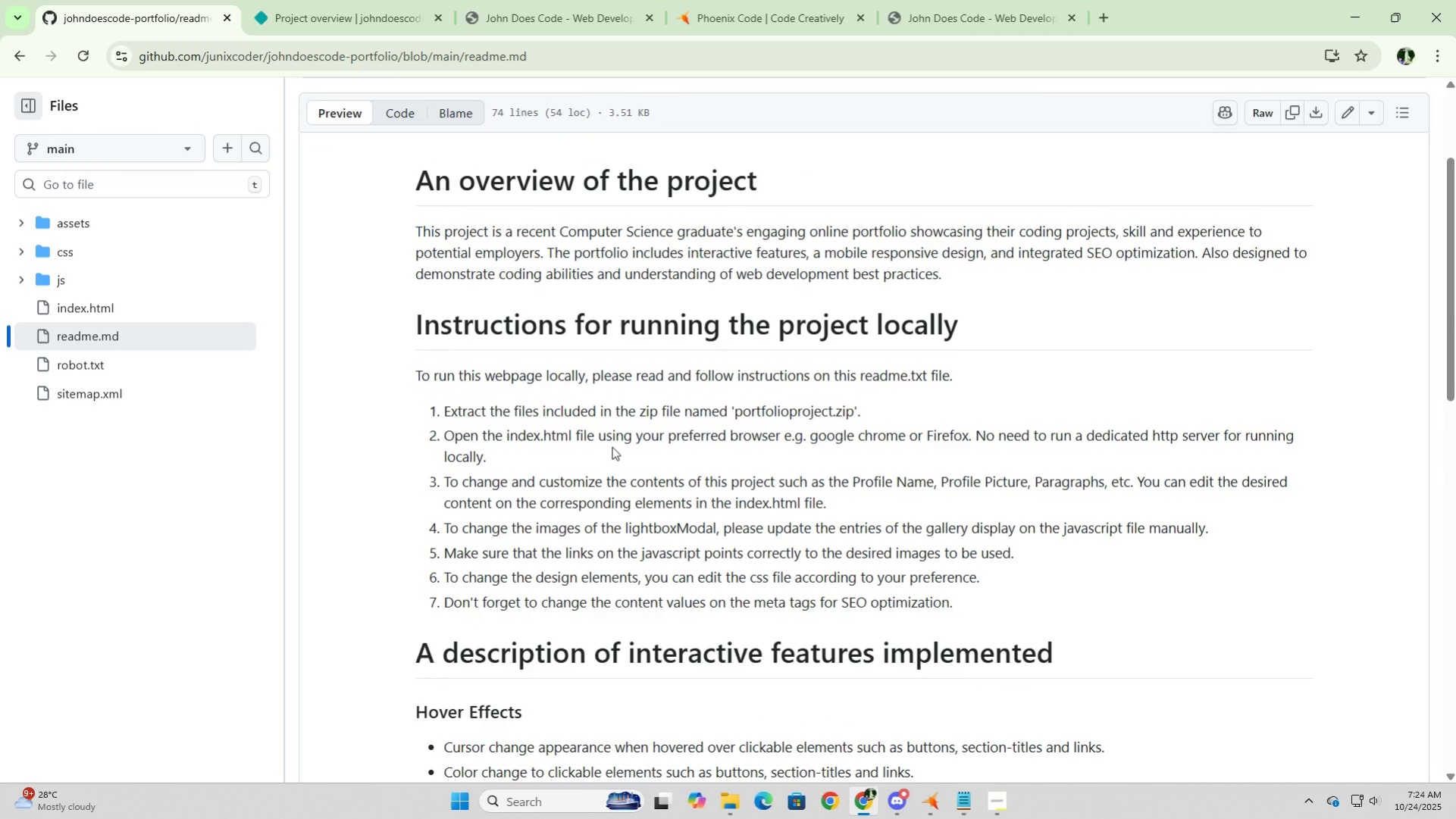 
scroll: coordinate [612, 446], scroll_direction: down, amount: 6.0
 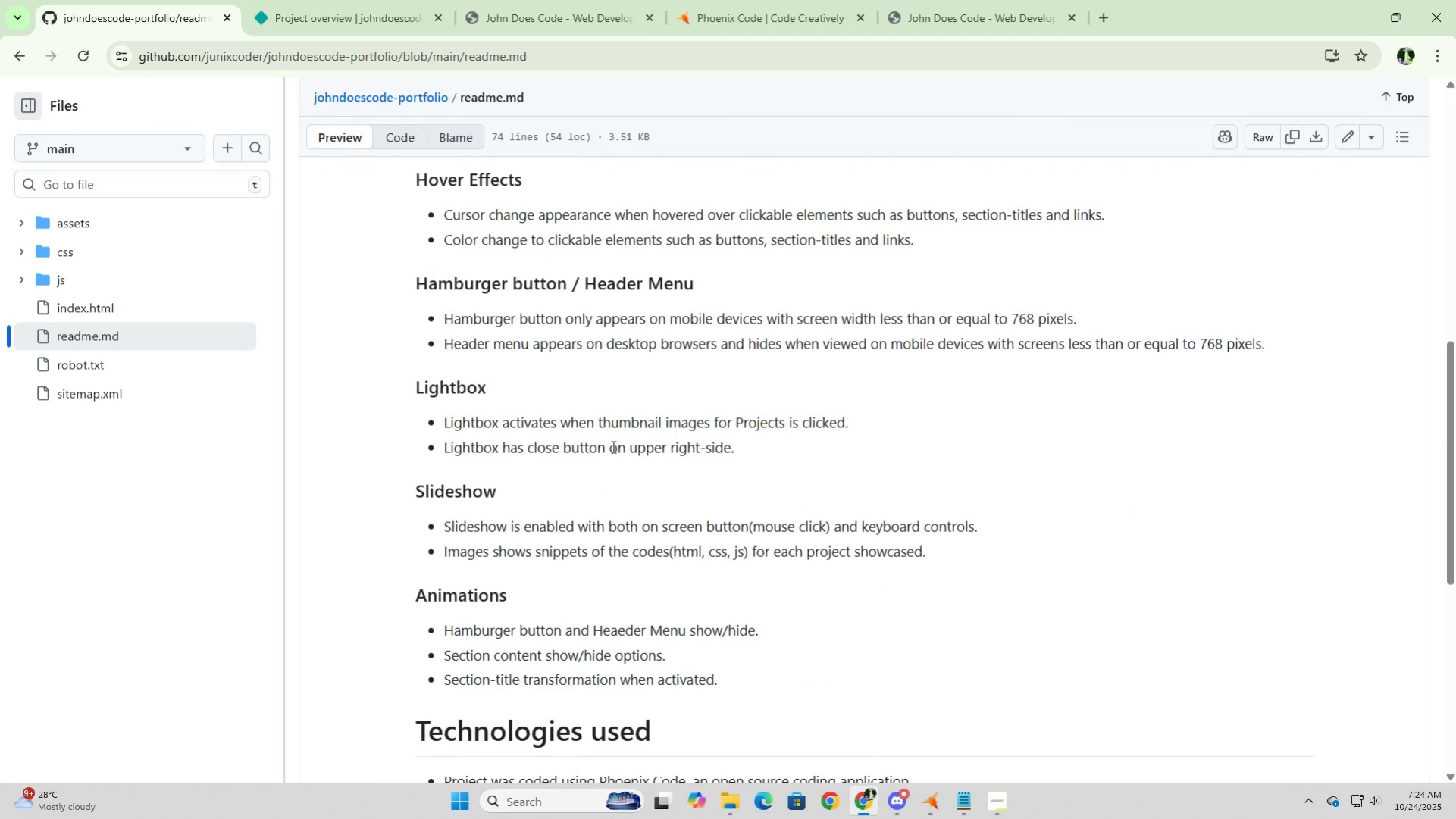 
scroll: coordinate [612, 446], scroll_direction: up, amount: 2.0
 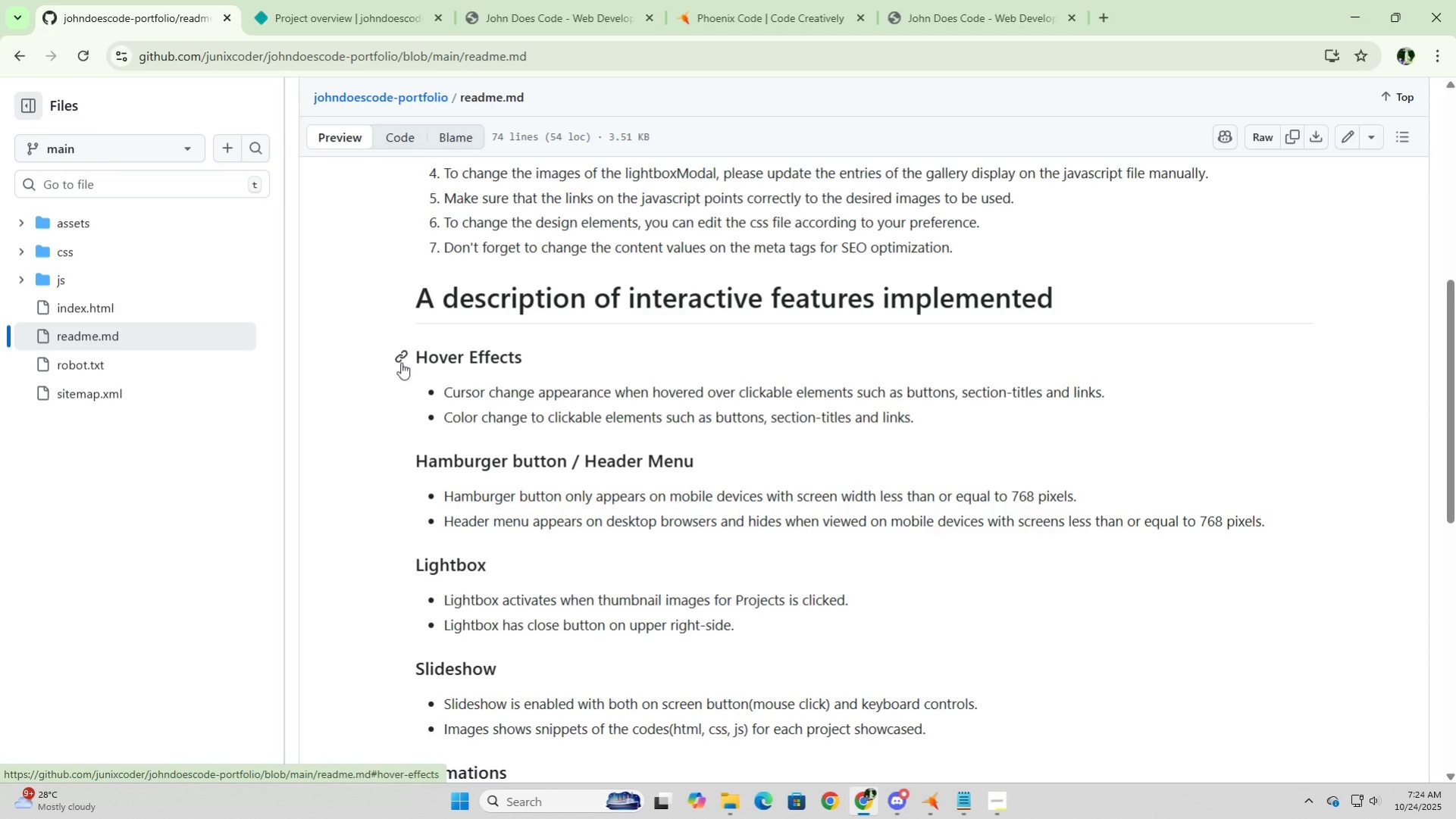 
left_click([401, 362])
 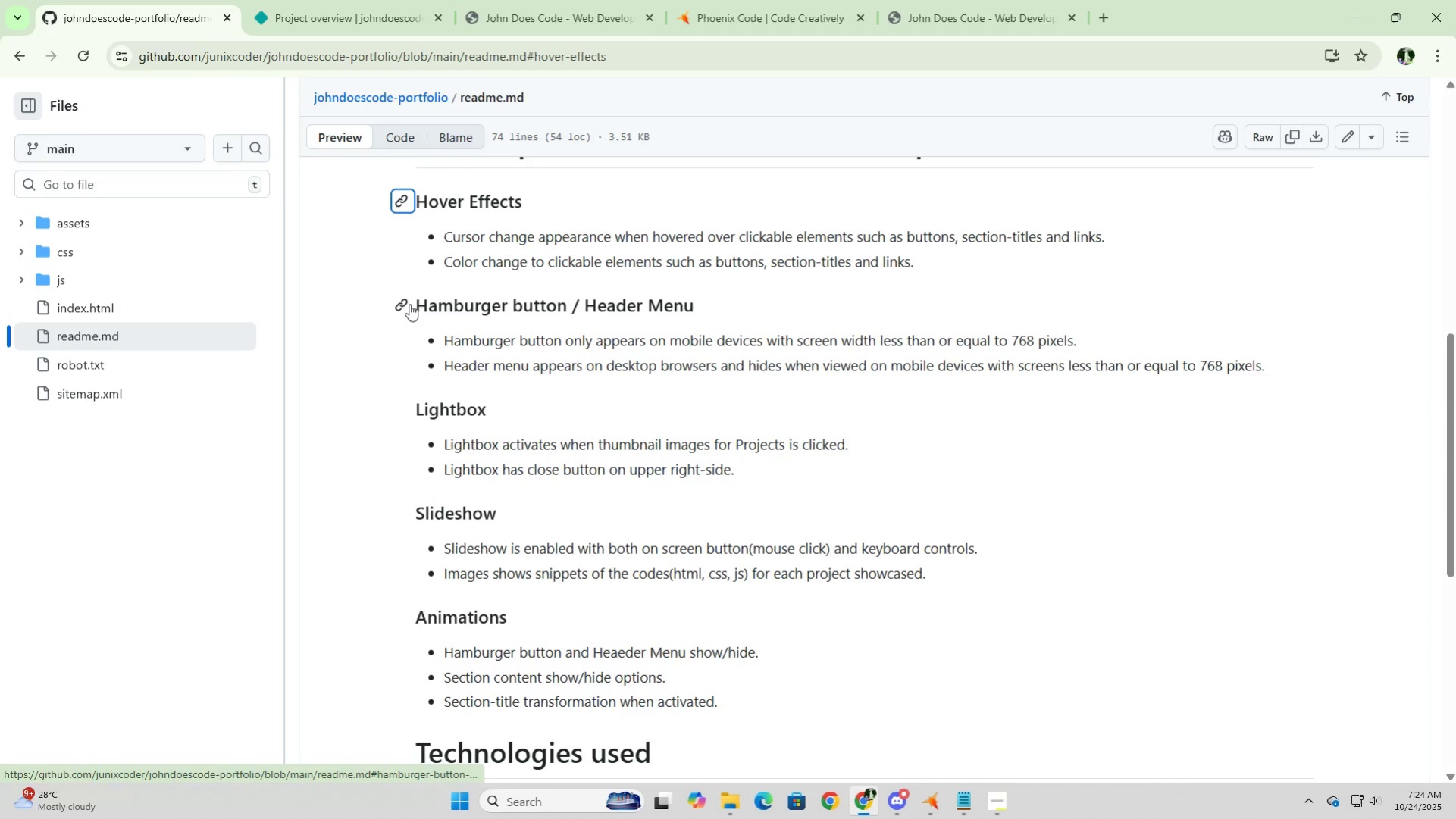 
left_click([409, 304])
 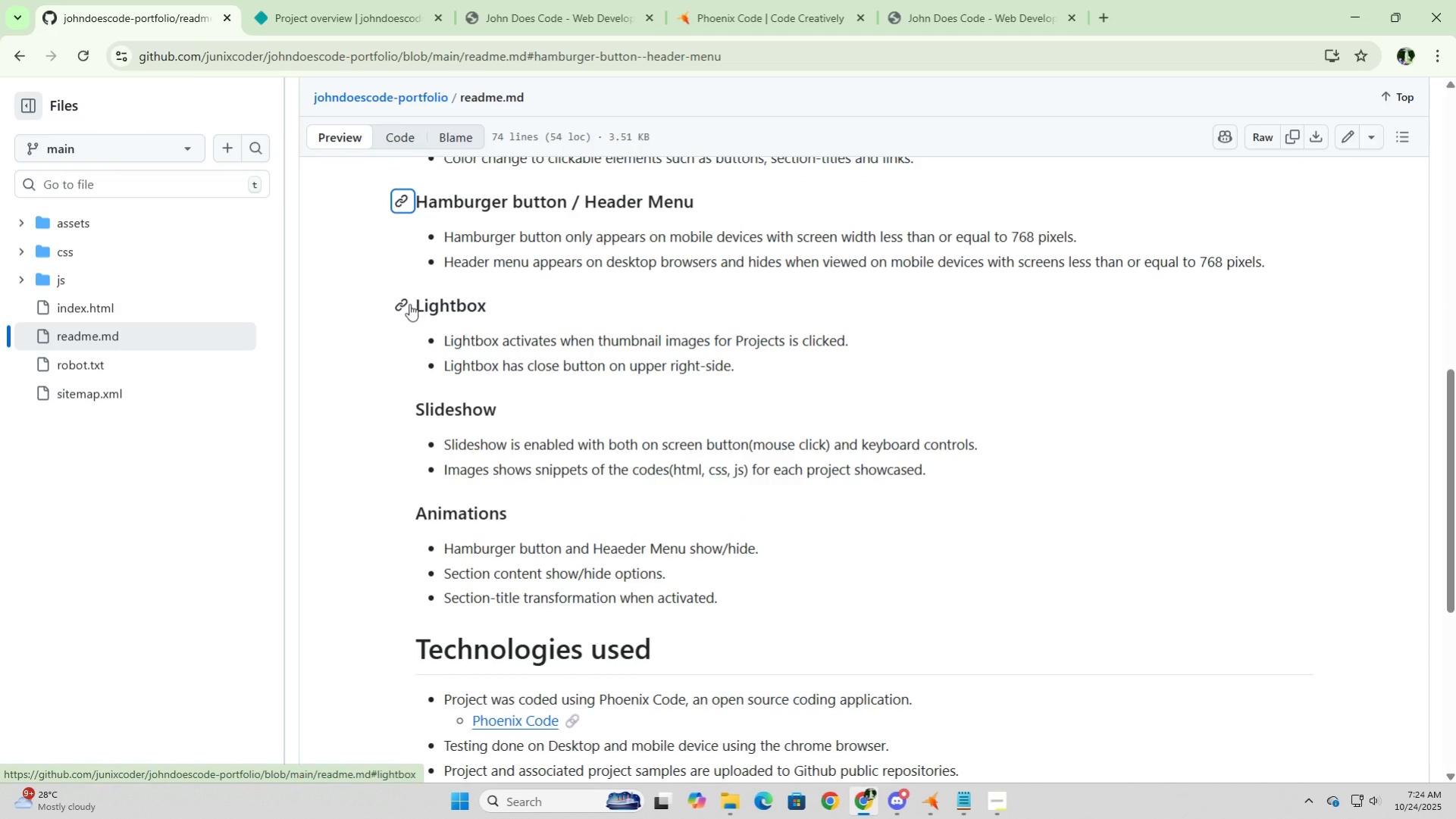 
scroll: coordinate [395, 308], scroll_direction: up, amount: 6.0
 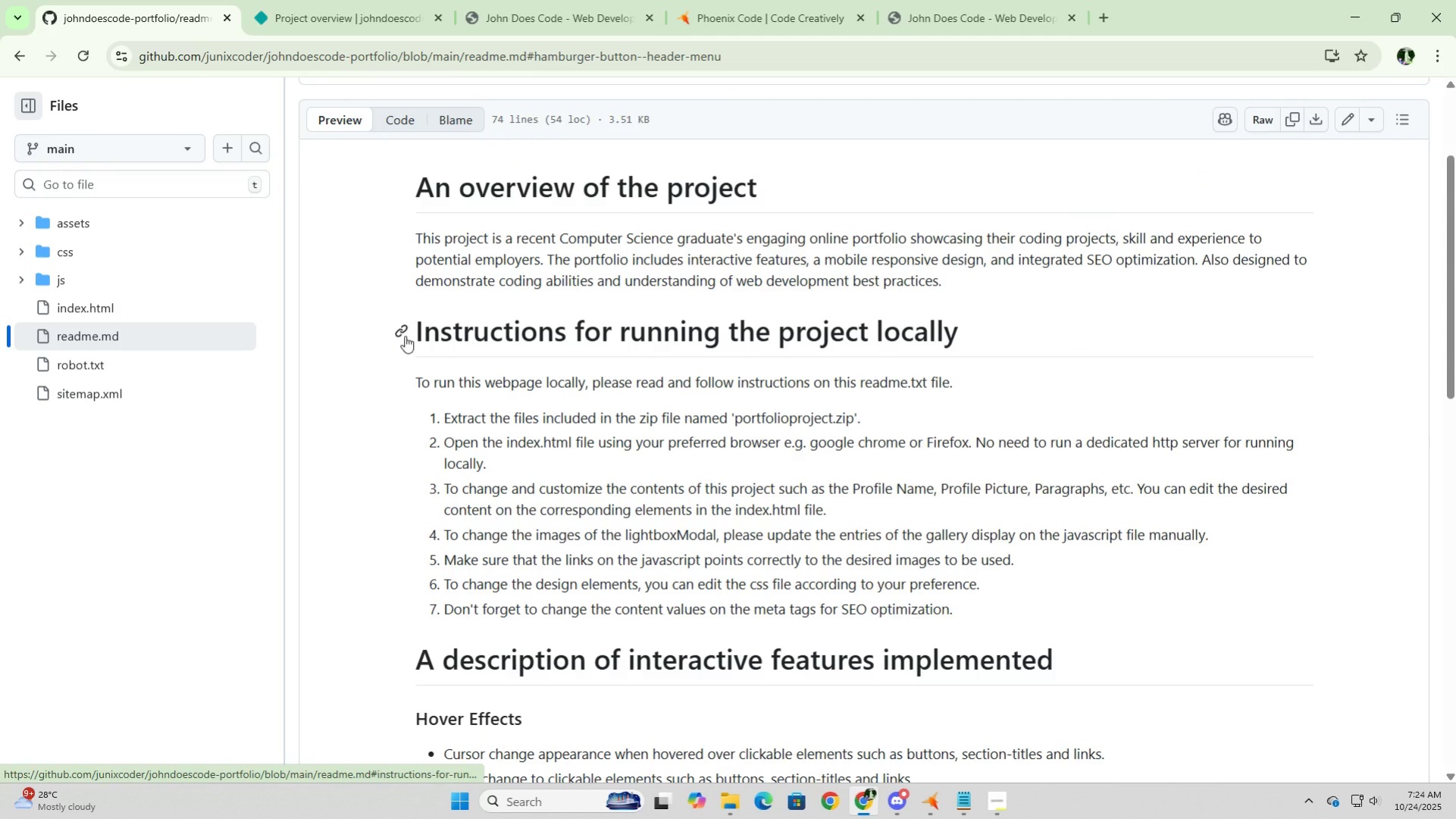 
left_click([405, 336])
 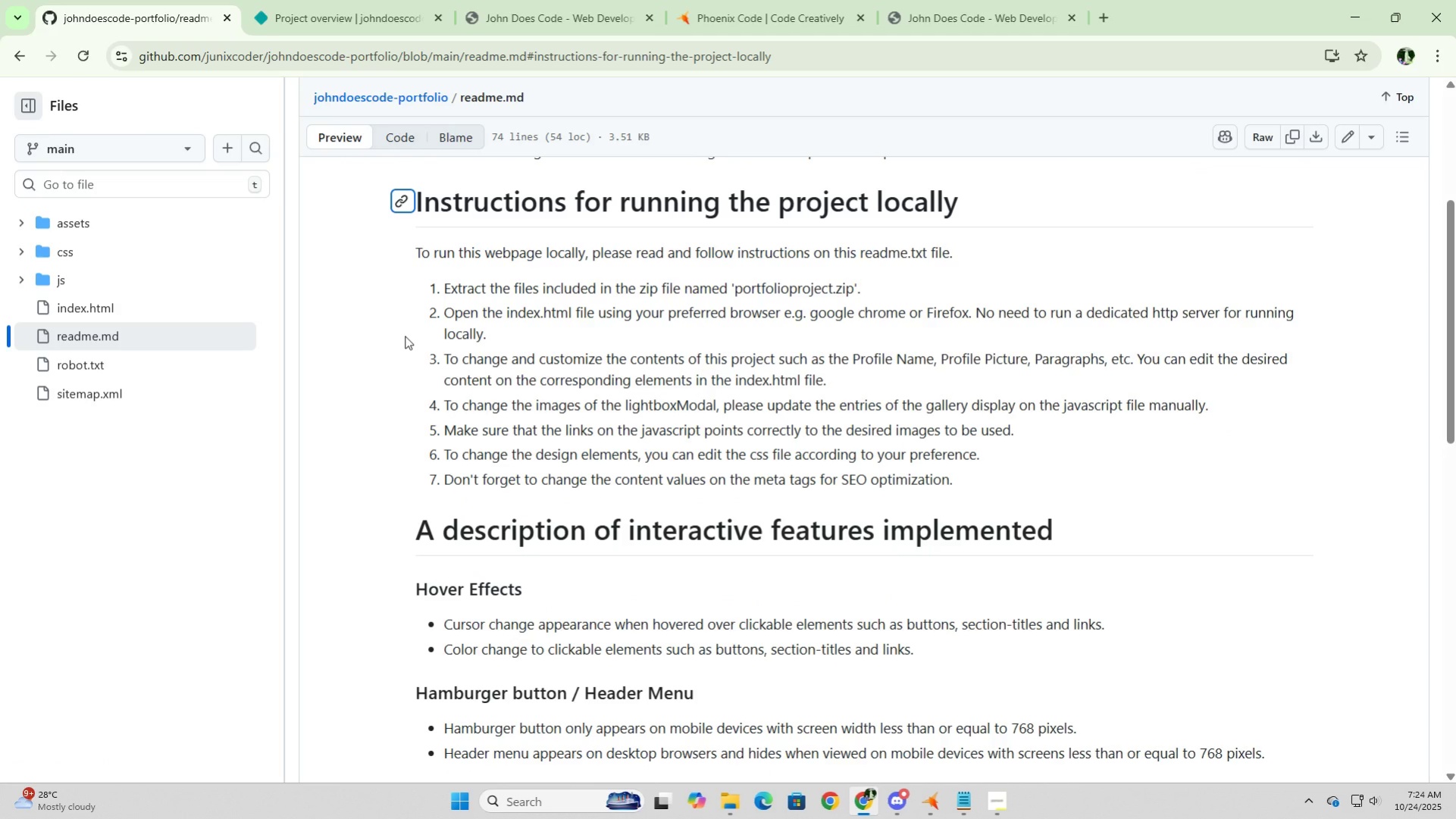 
scroll: coordinate [405, 336], scroll_direction: up, amount: 3.0
 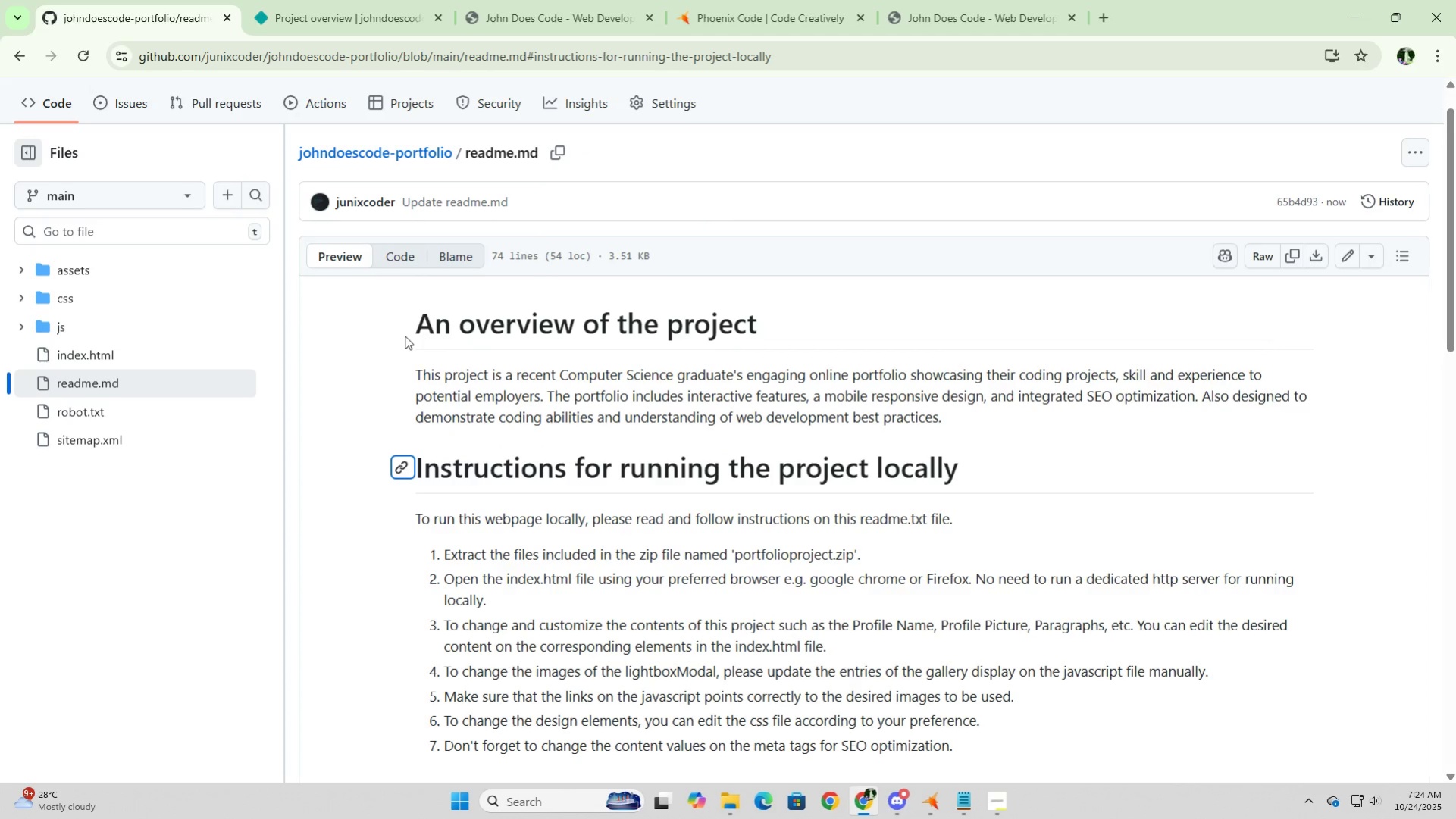 
left_click([405, 333])
 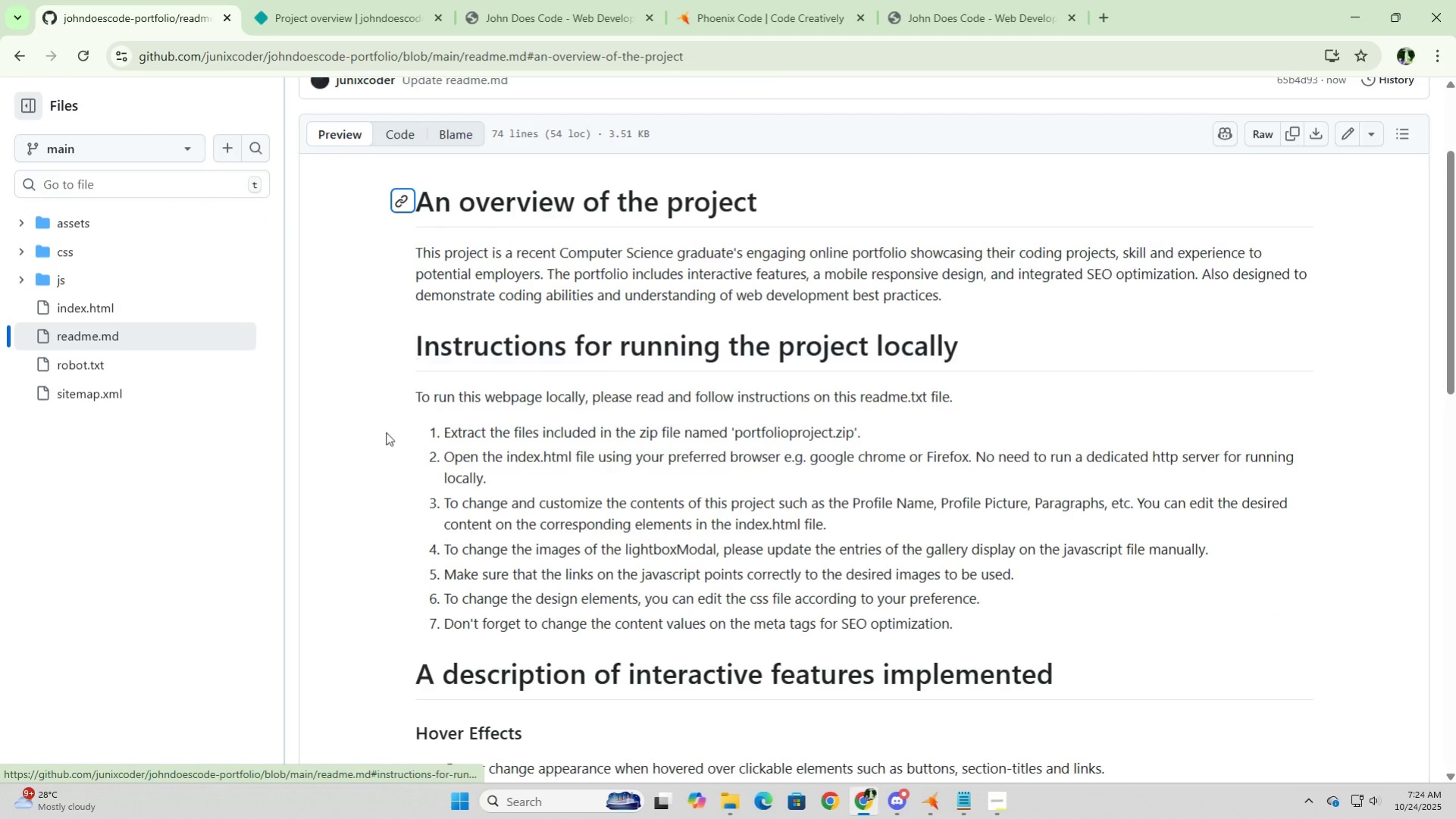 
scroll: coordinate [441, 636], scroll_direction: down, amount: 14.0
 